 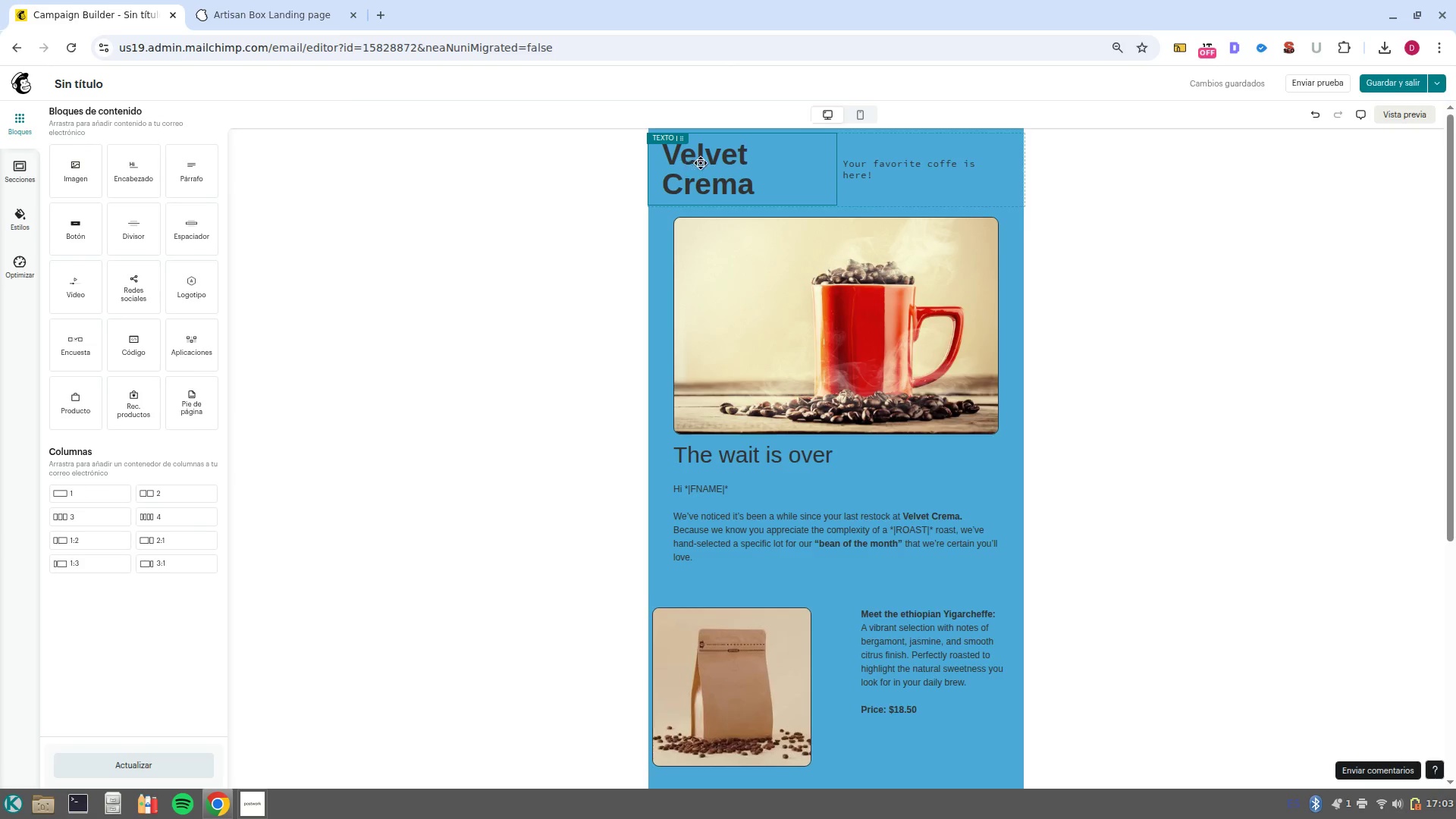 
left_click_drag(start_coordinate=[761, 212], to_coordinate=[657, 180])
 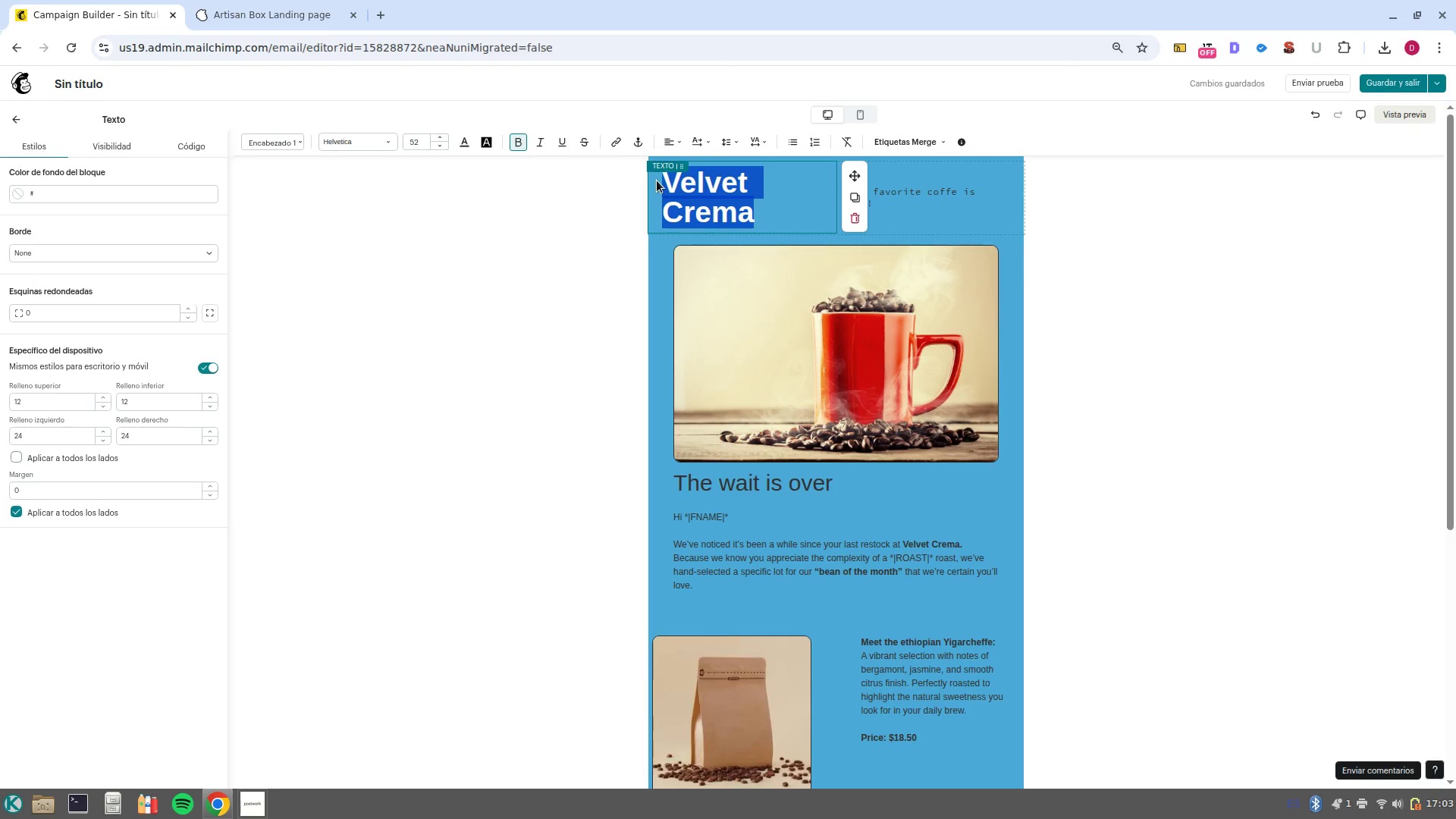 
key(Control+Shift+V)
 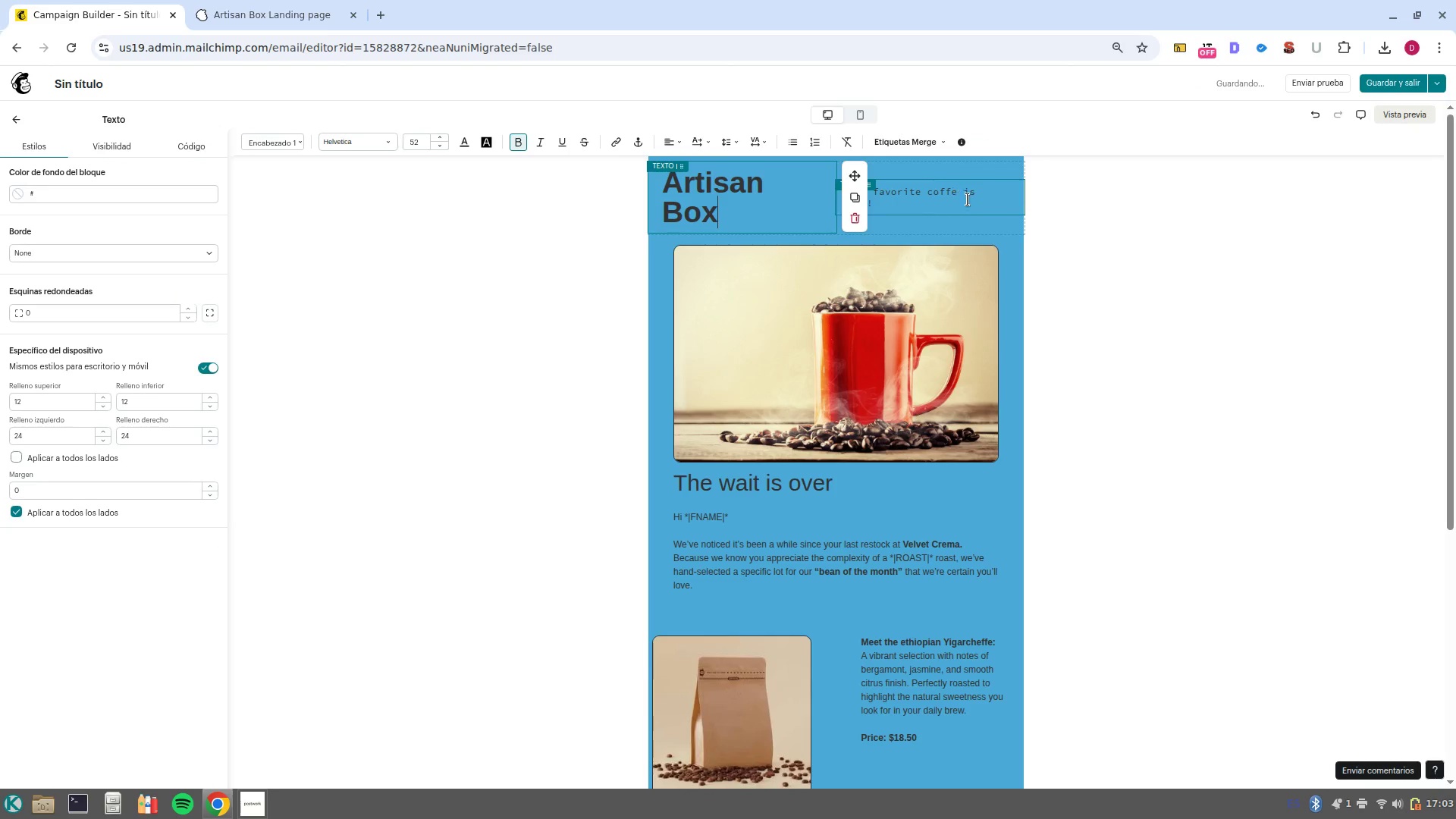 
left_click([981, 196])
 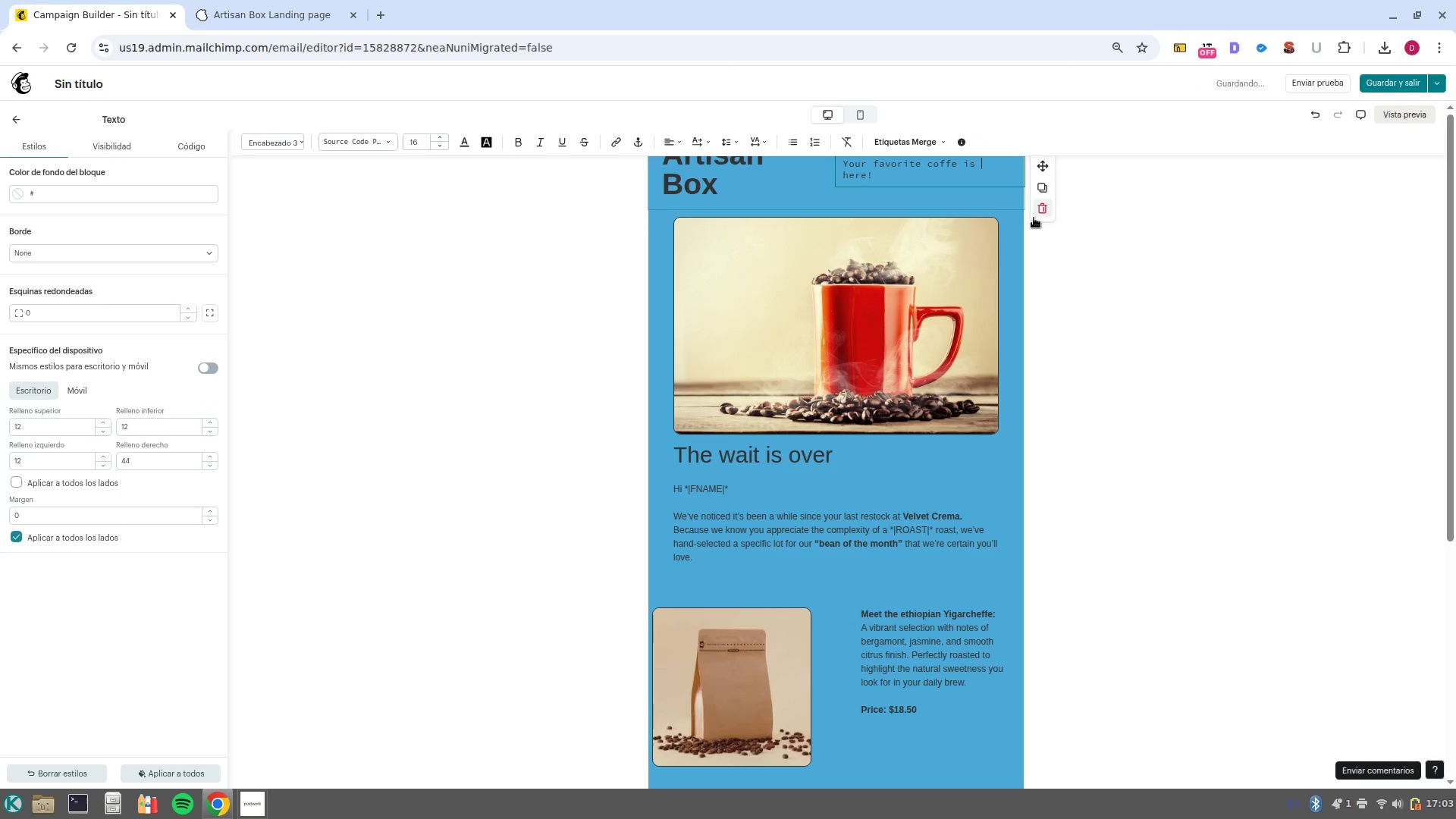 
left_click([1041, 209])
 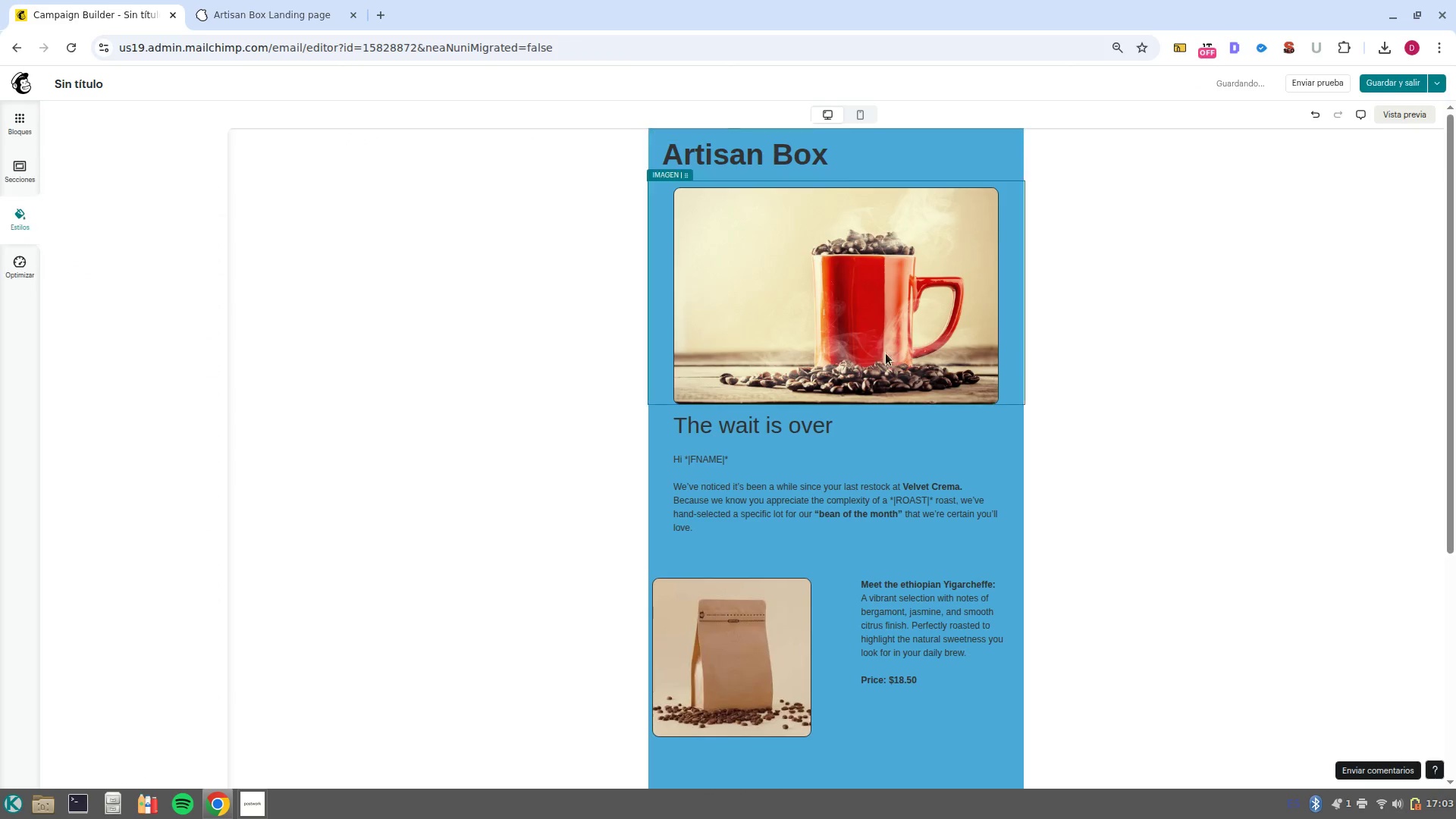 
scroll: coordinate [891, 362], scroll_direction: up, amount: 3.0
 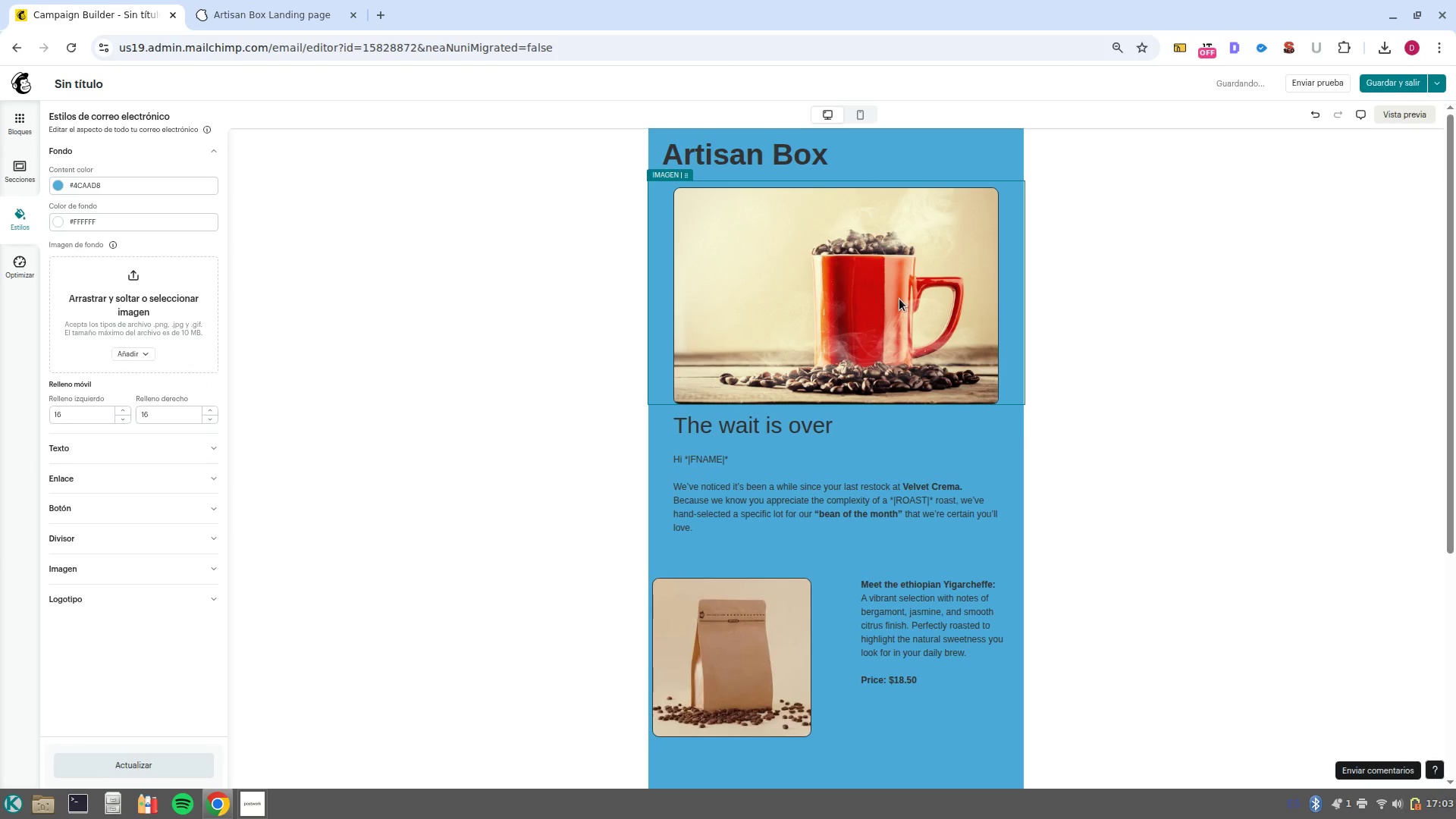 
key(Control+ControlLeft)
 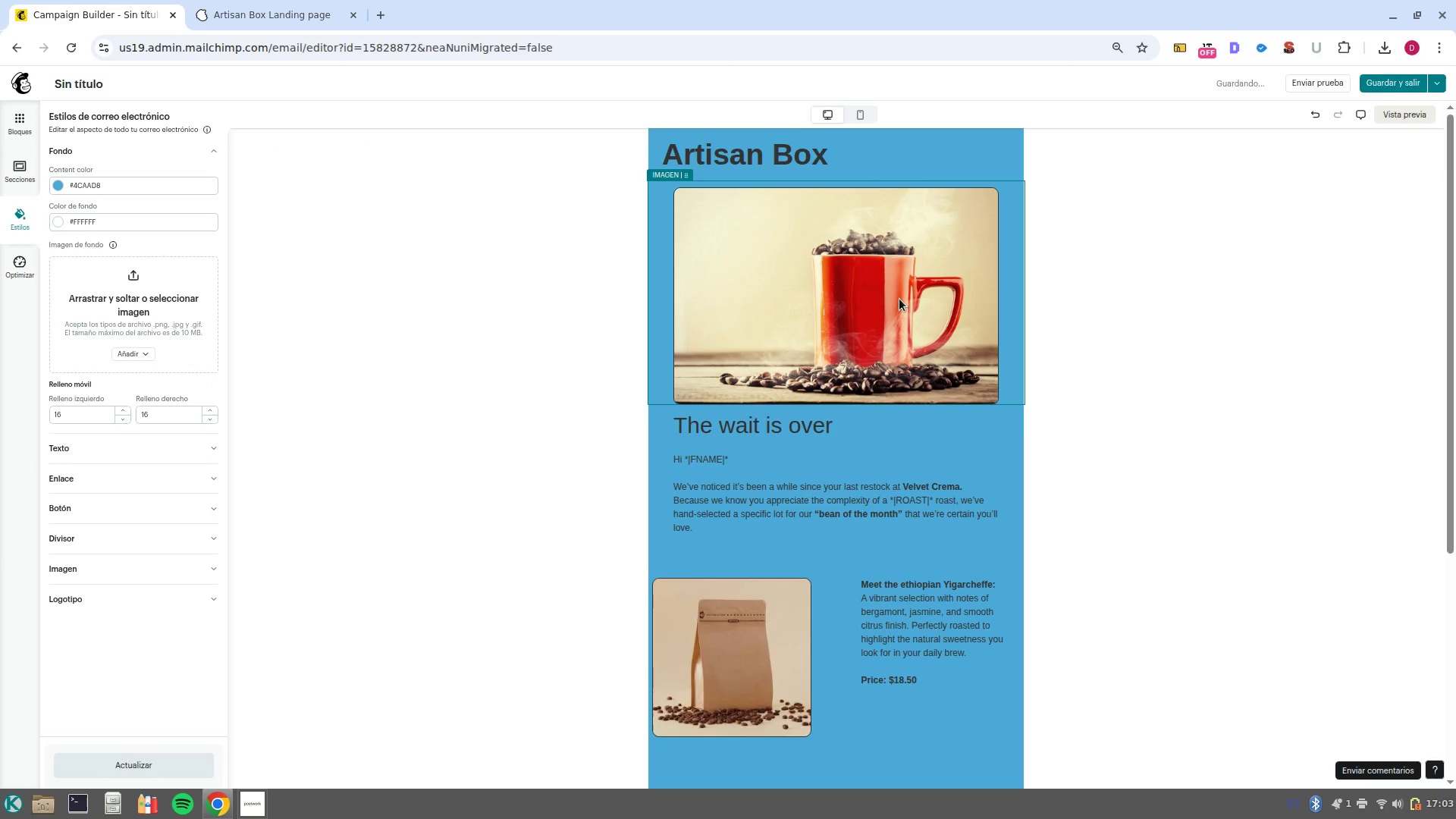 
key(Control+Z)
 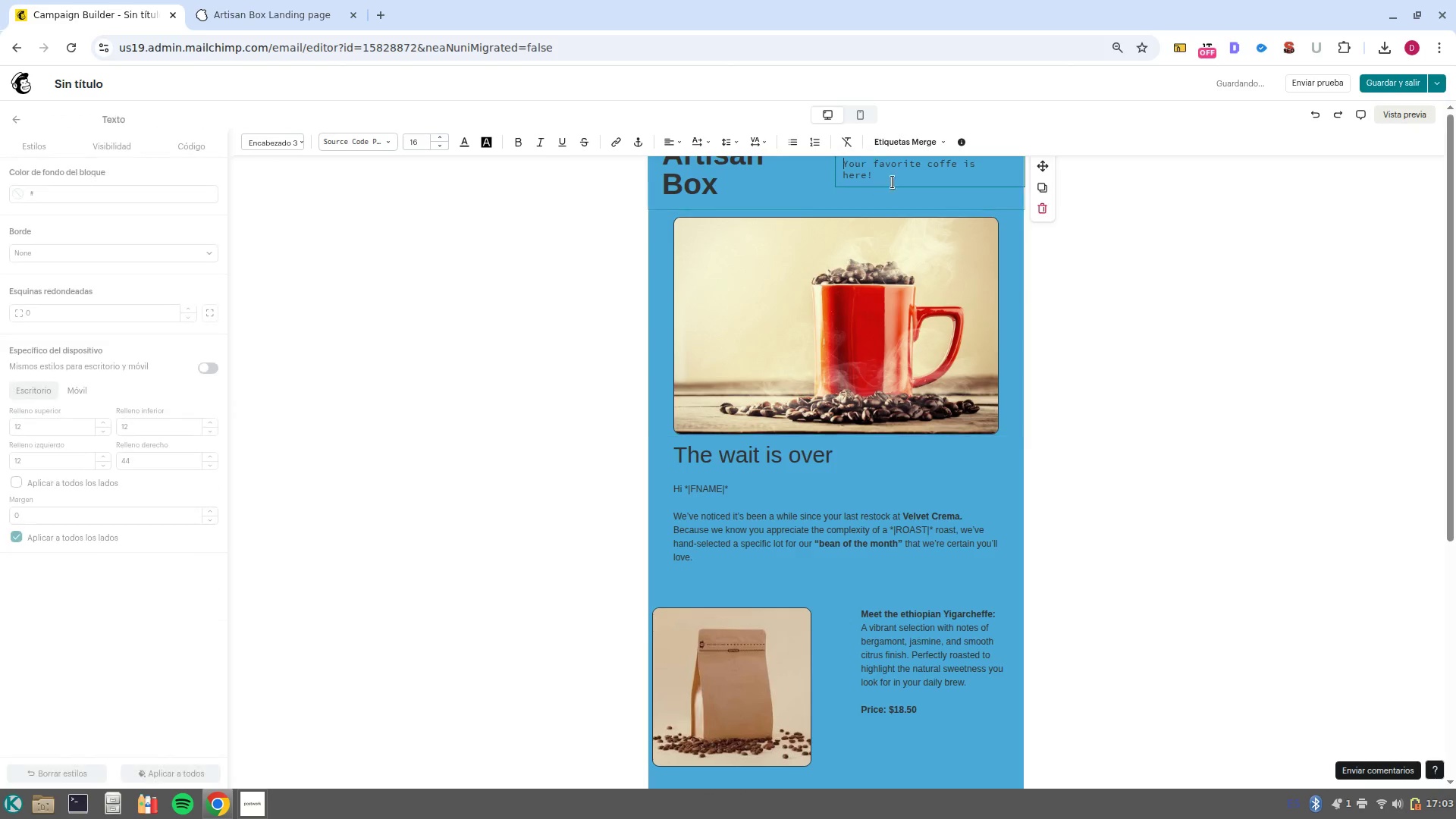 
left_click([896, 180])
 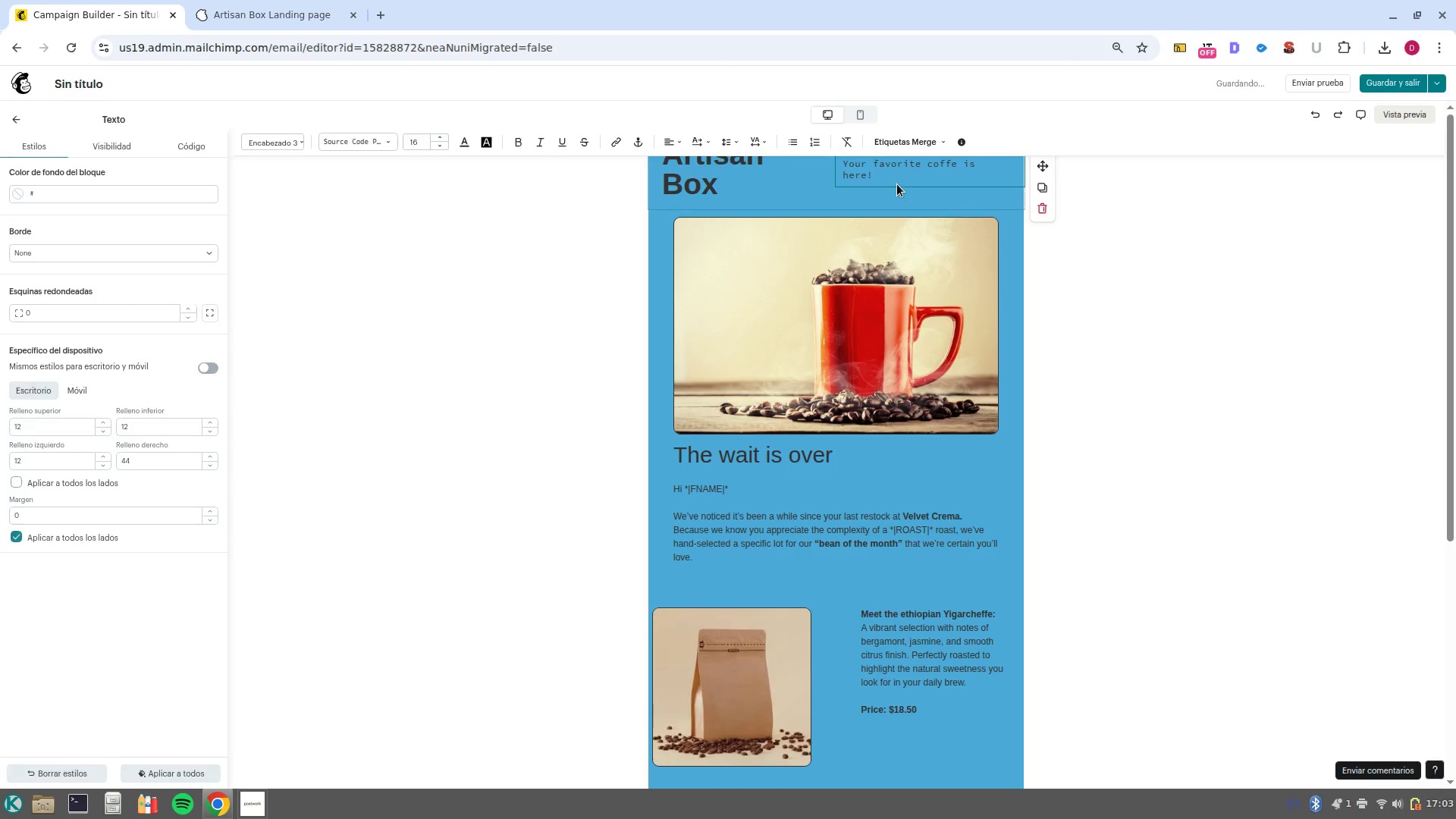 
scroll: coordinate [897, 184], scroll_direction: up, amount: 2.0
 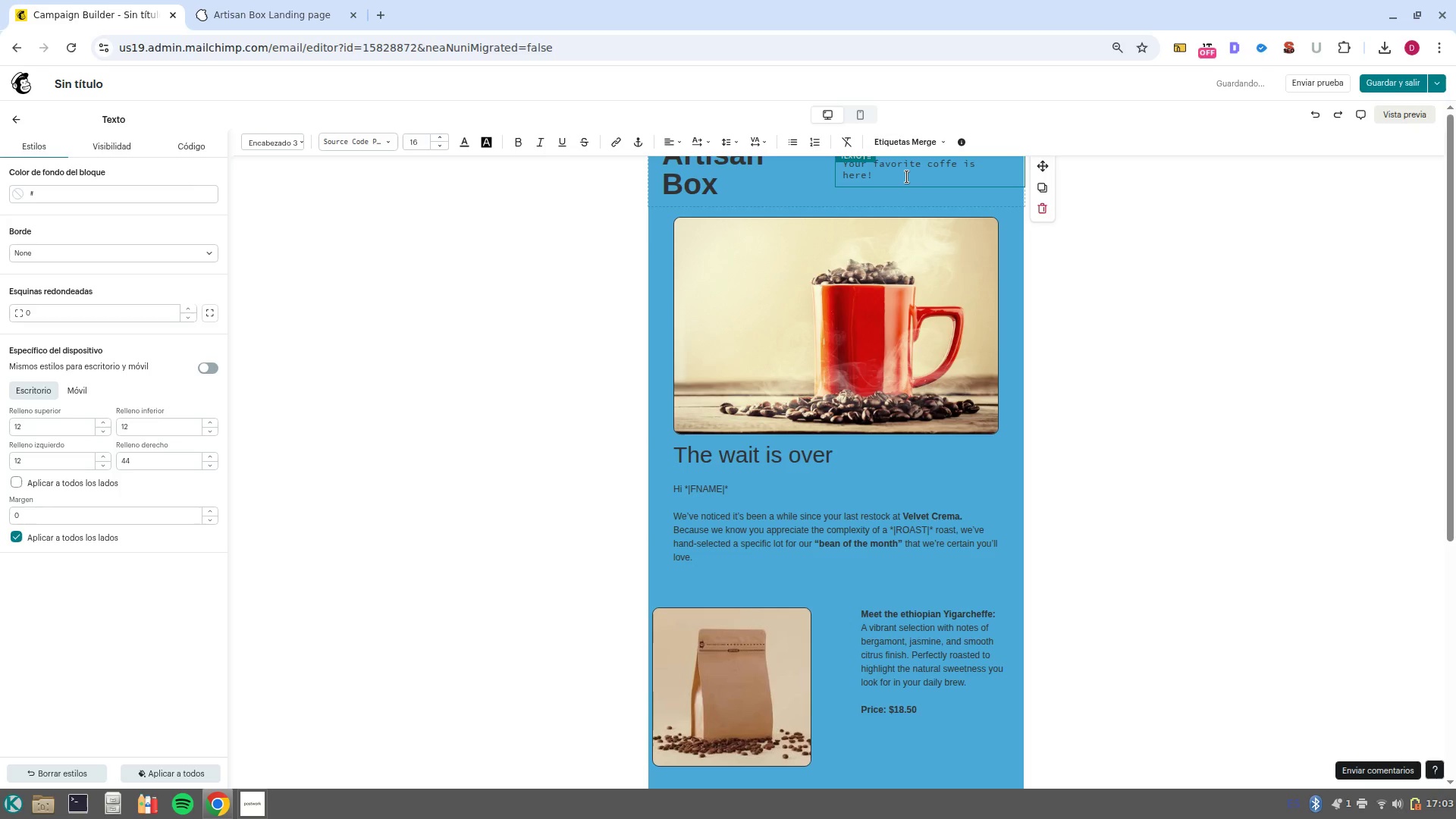 
left_click_drag(start_coordinate=[907, 177], to_coordinate=[839, 166])
 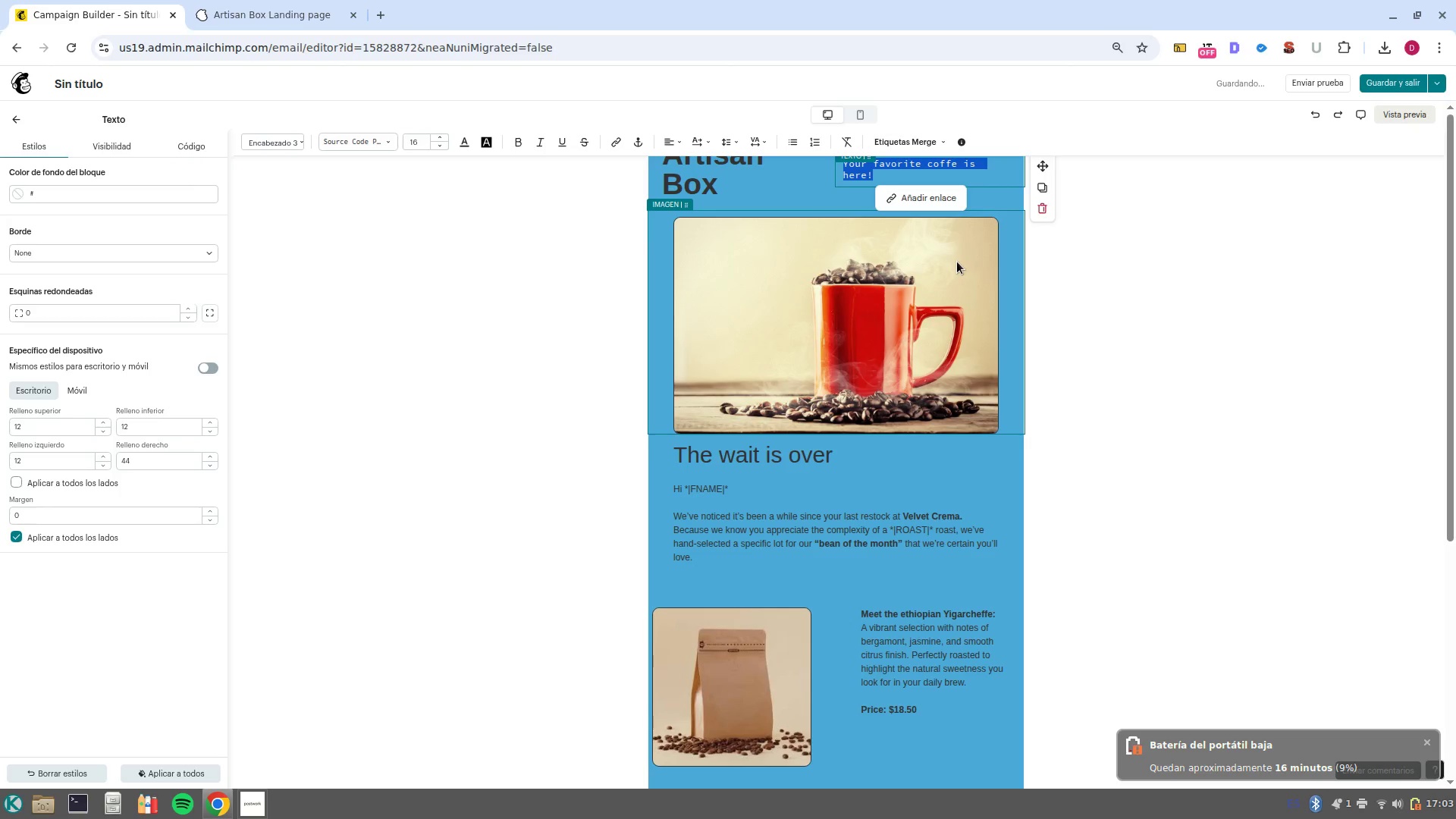 
wait(5.01)
 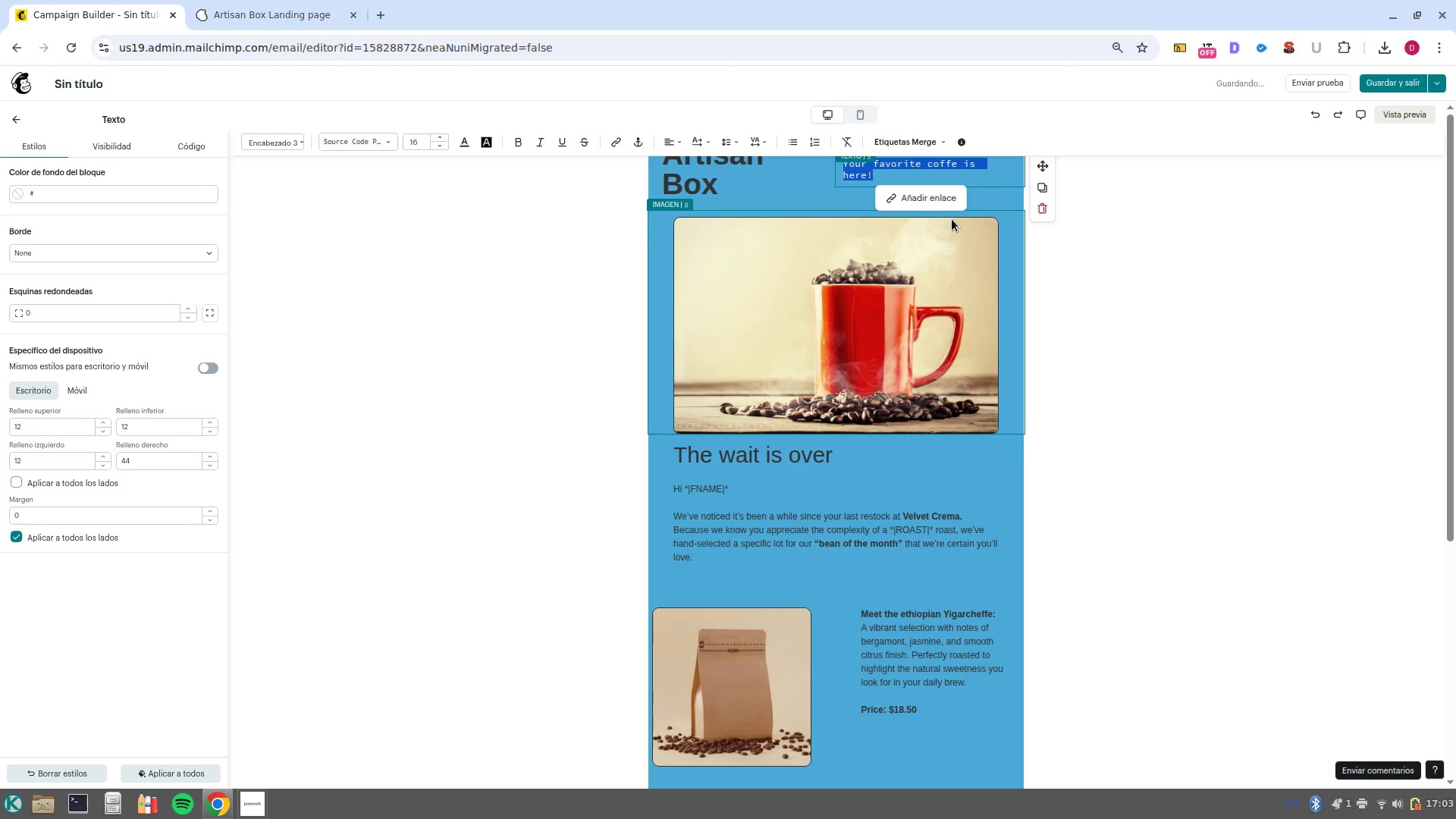 
left_click([247, 0])
 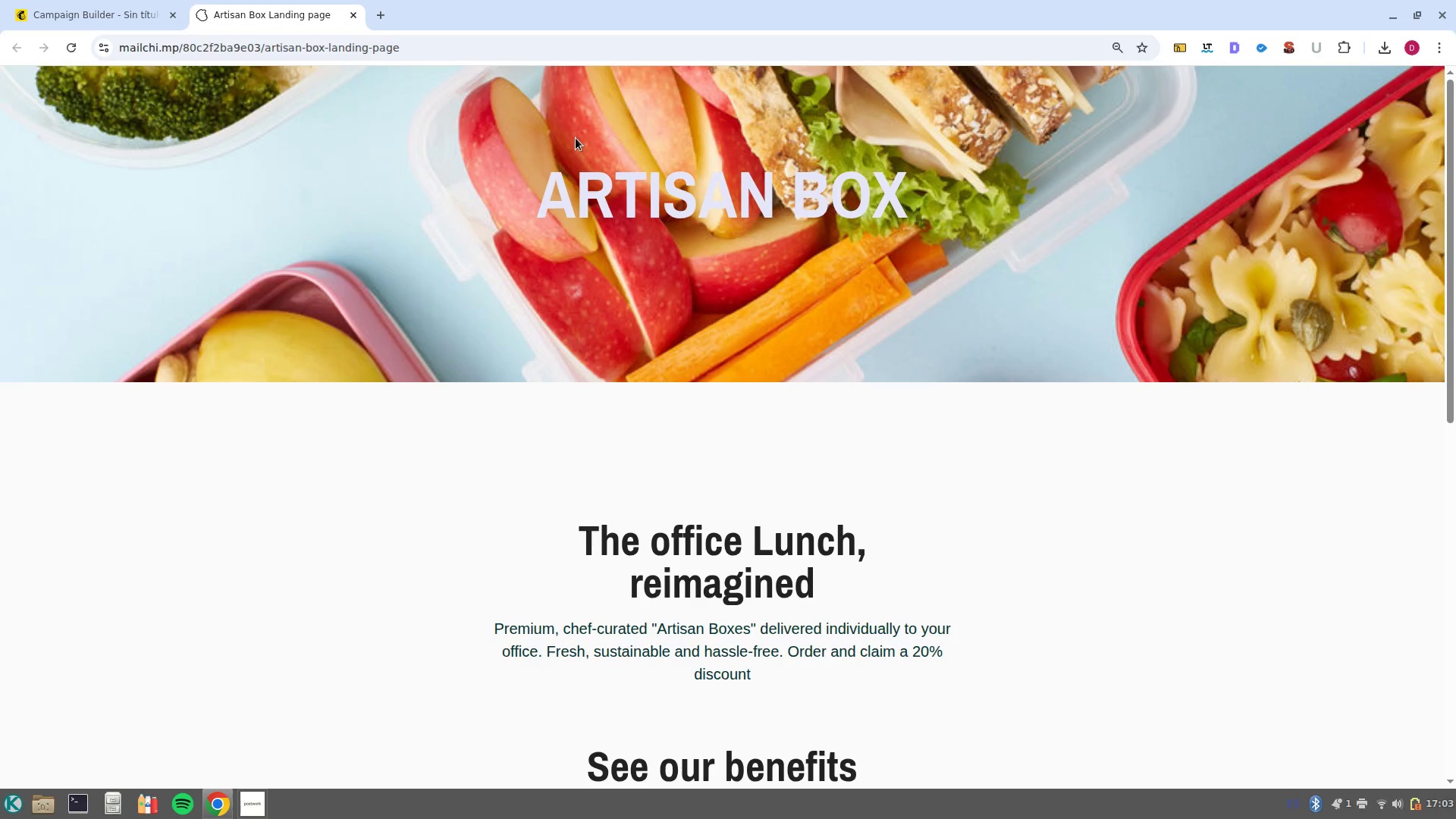 
wait(16.21)
 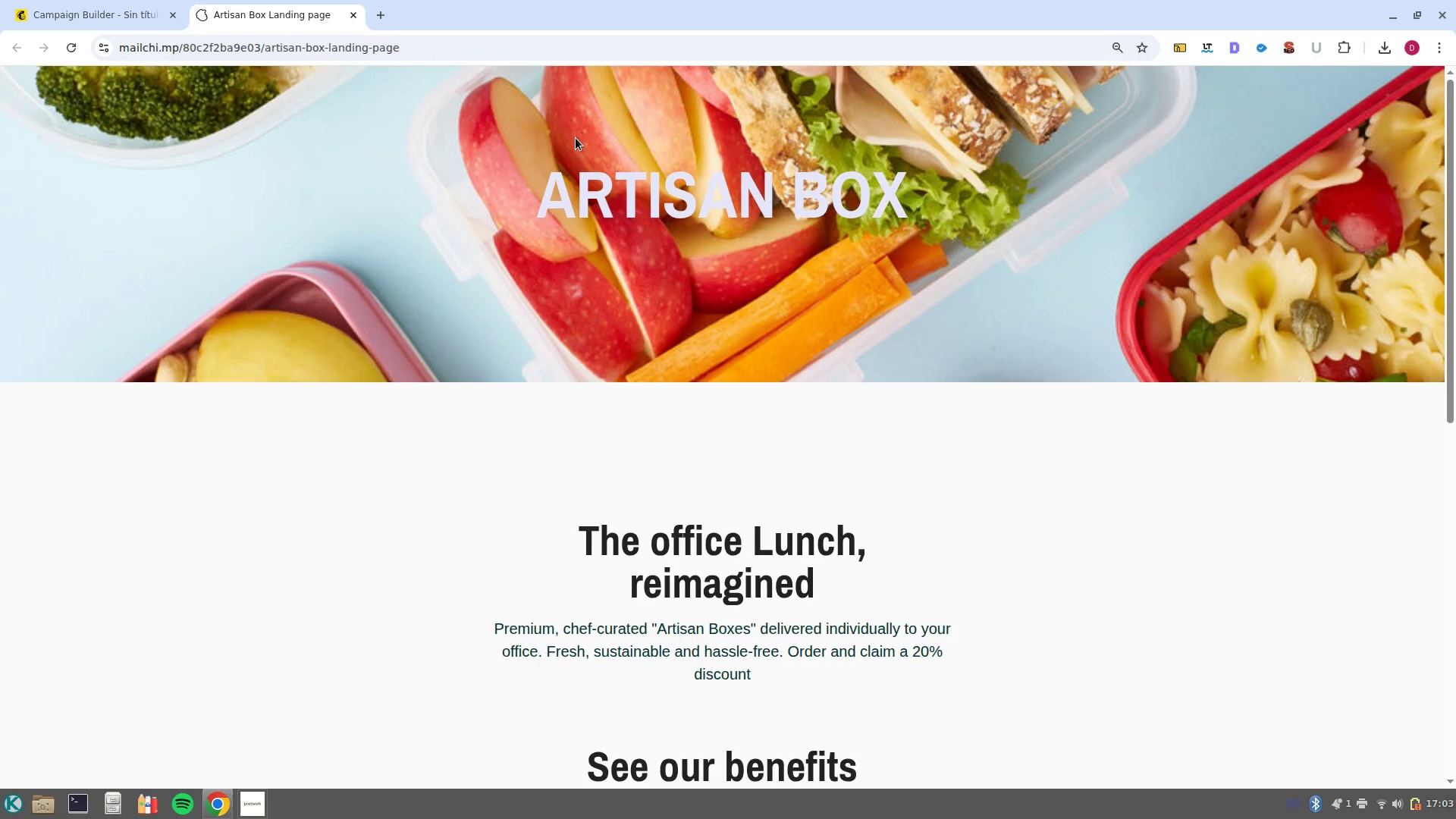 
left_click_drag(start_coordinate=[584, 529], to_coordinate=[821, 573])
 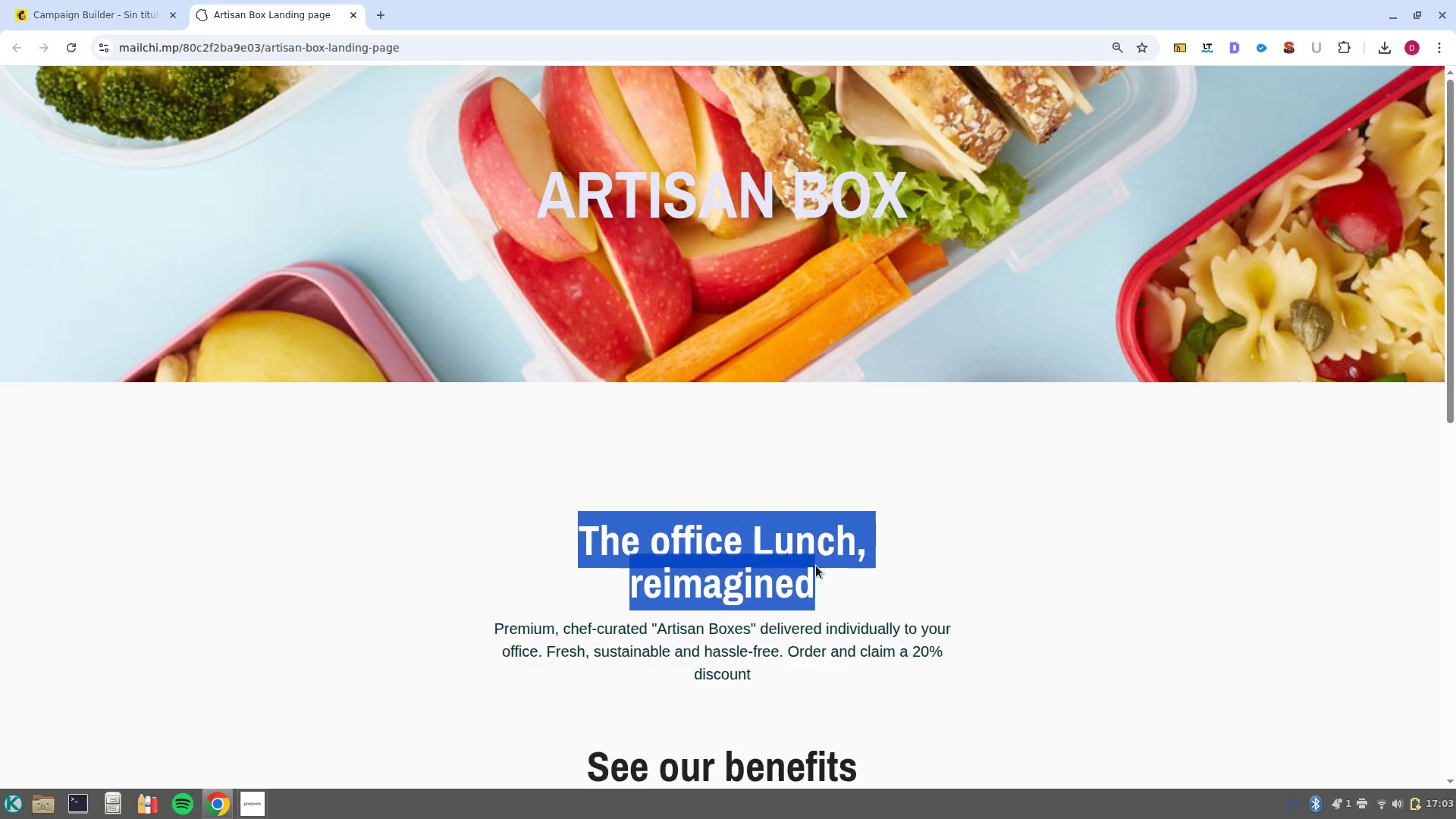 
key(Control+C)
 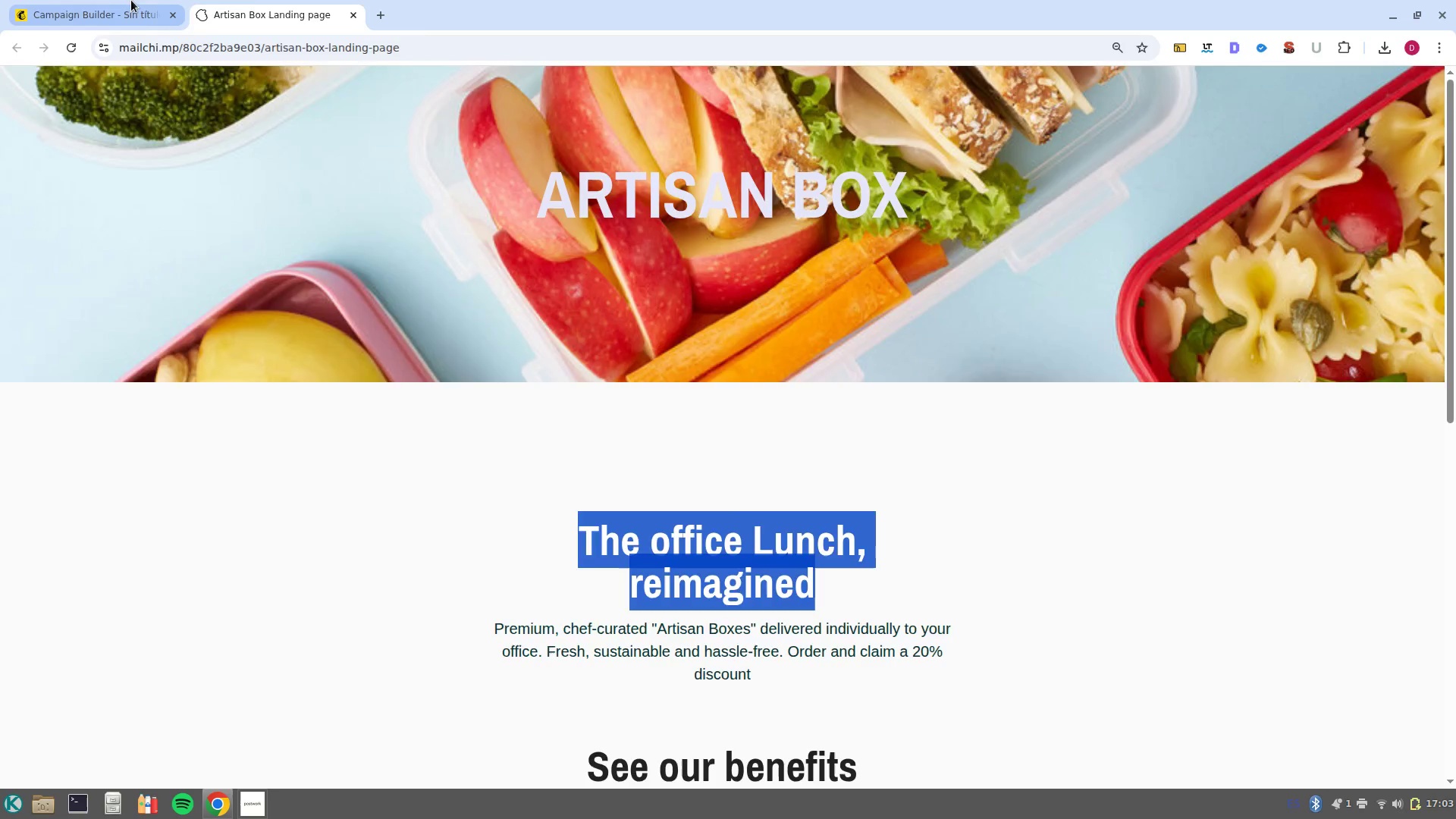 
left_click([131, 0])
 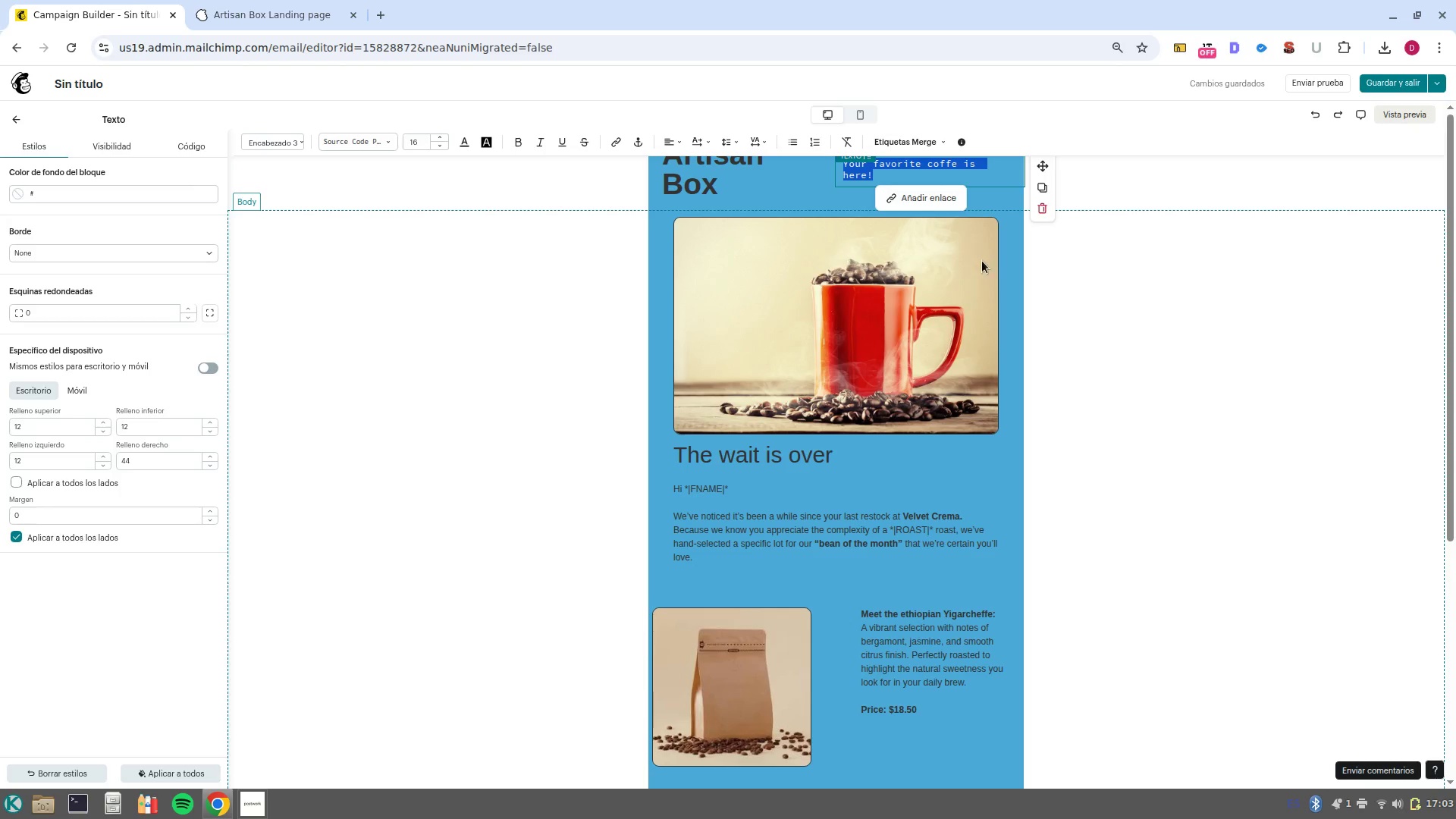 
scroll: coordinate [962, 353], scroll_direction: up, amount: 2.0
 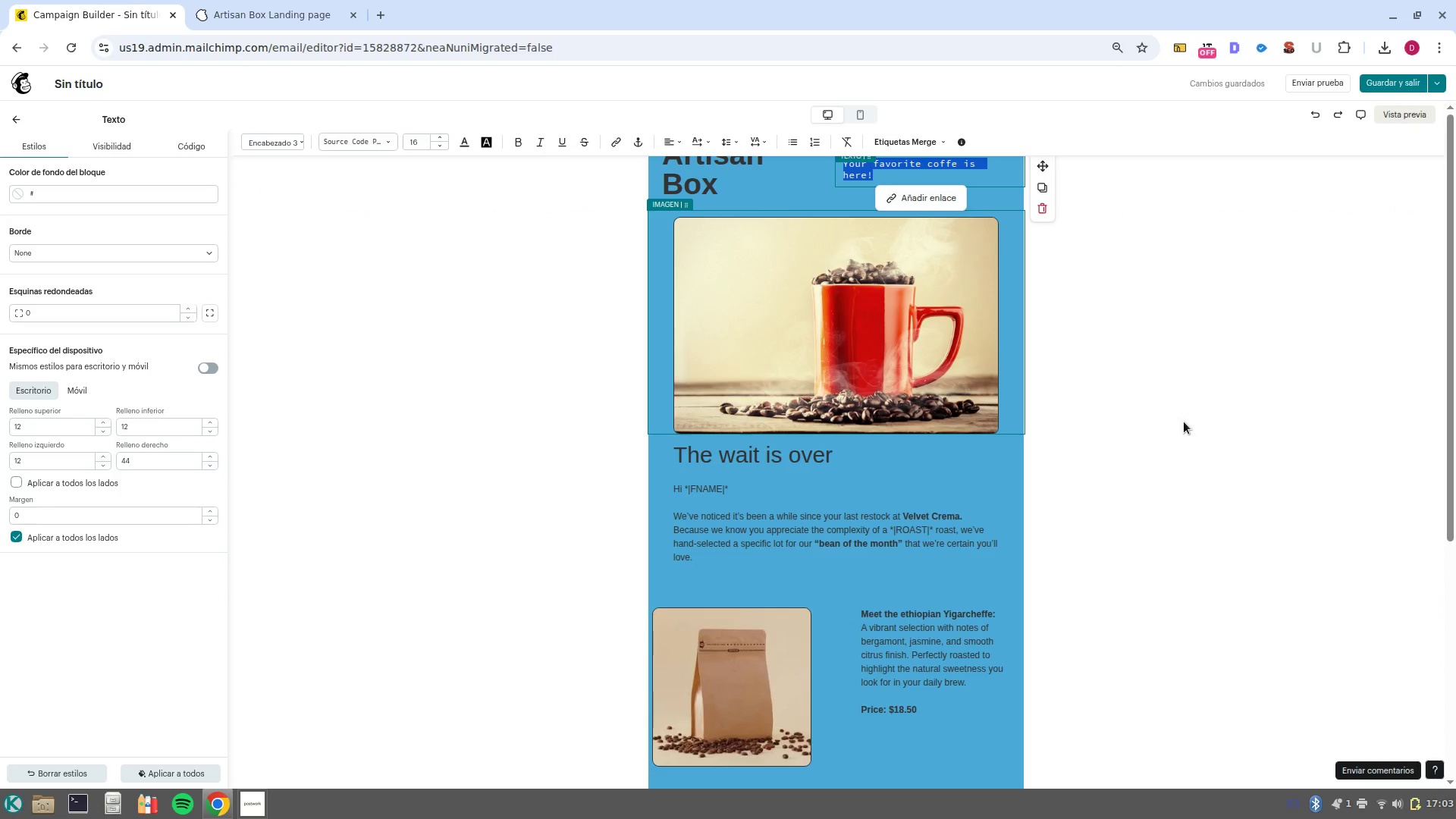 
key(Control+Shift+V)
 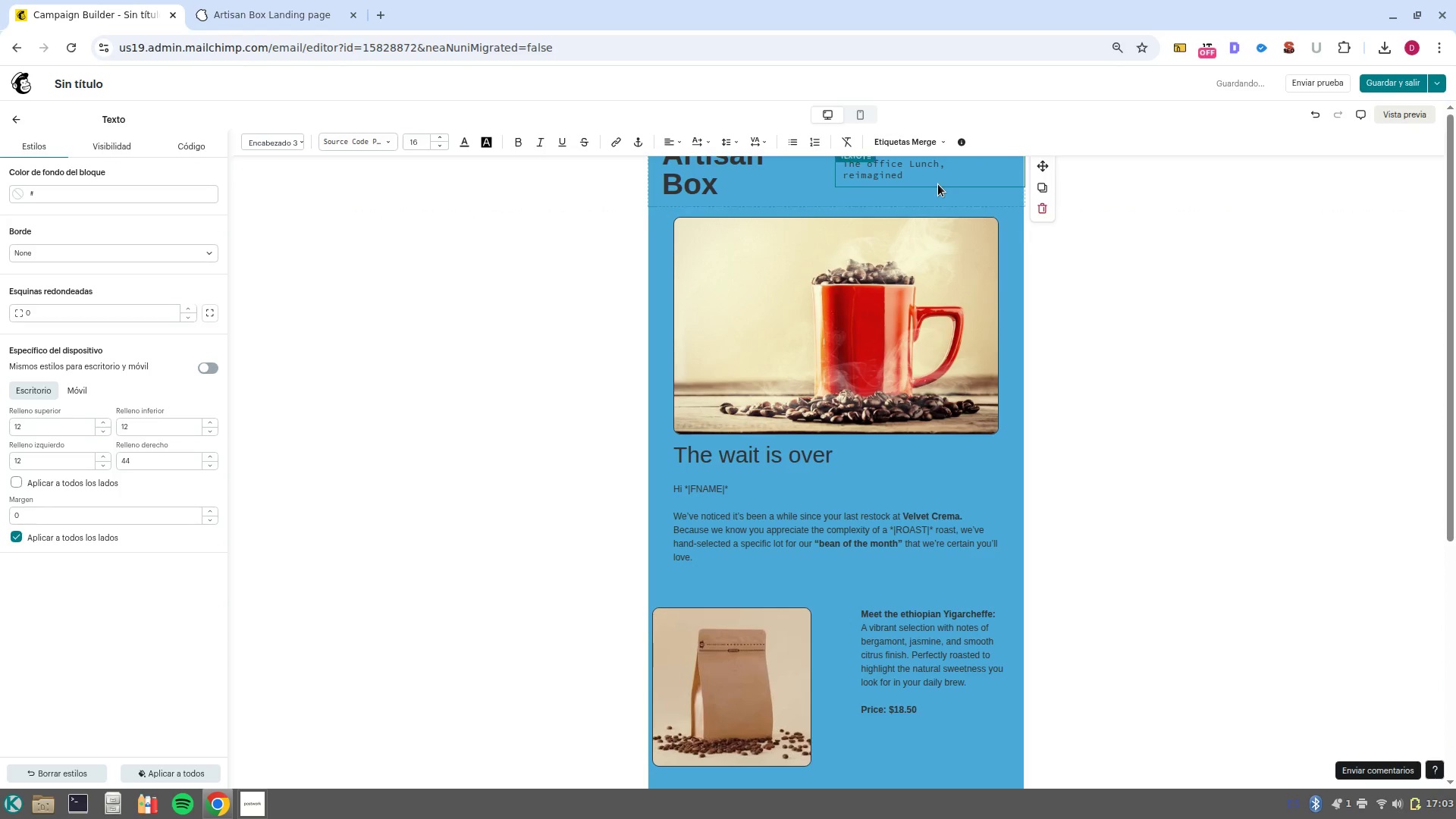 
left_click([891, 365])
 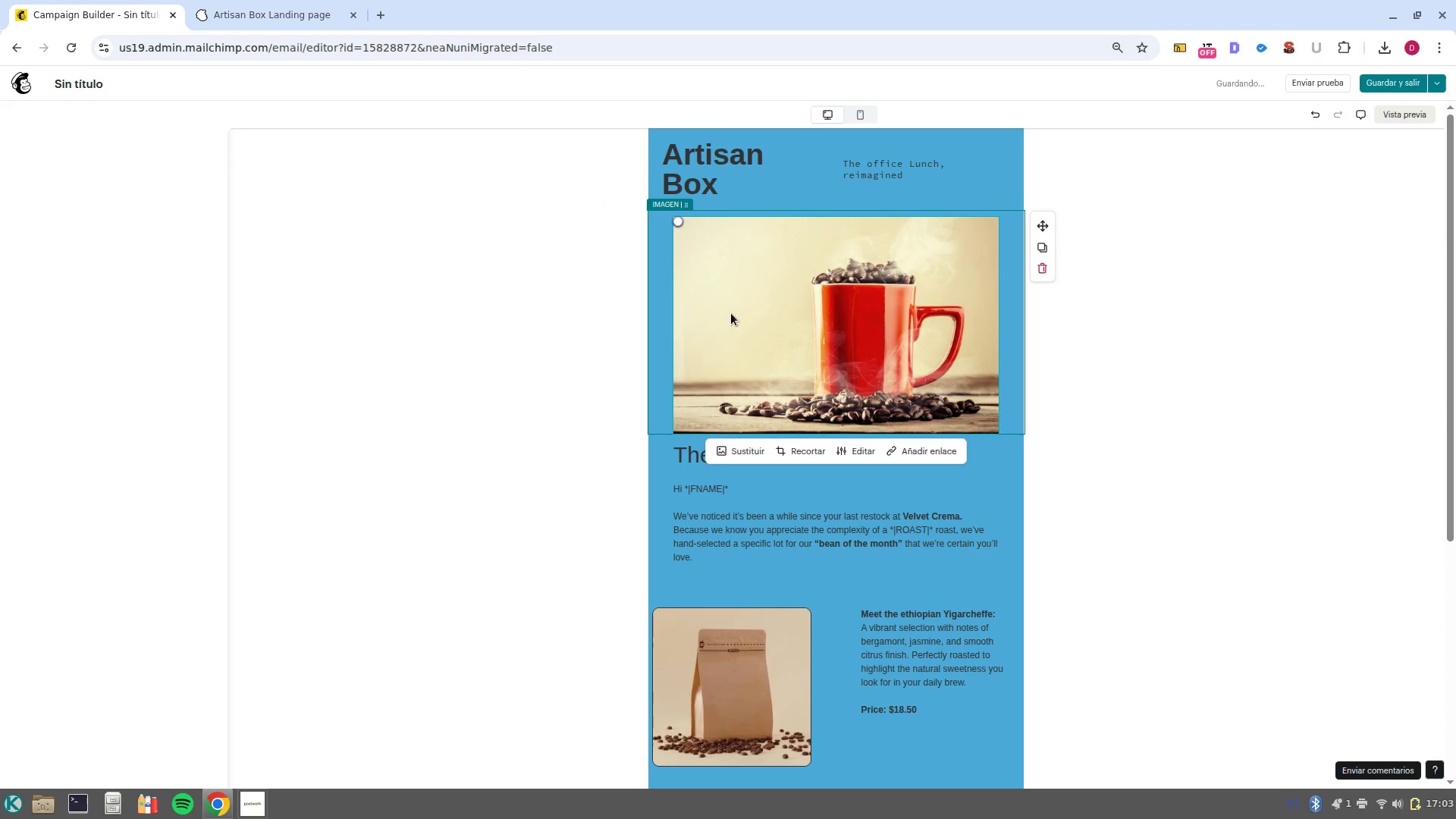 
mouse_move([271, 157])
 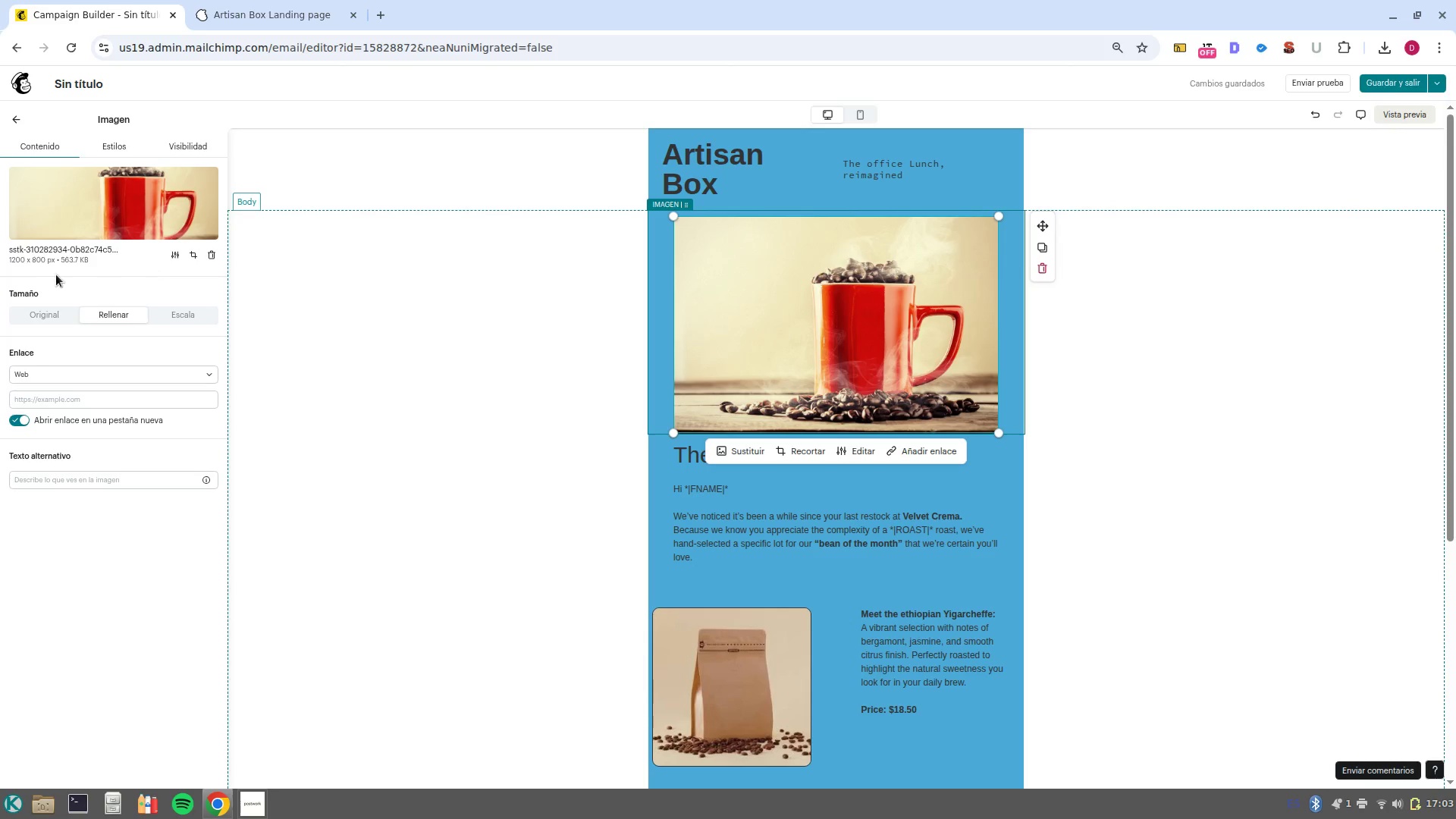 
mouse_move([71, 214])
 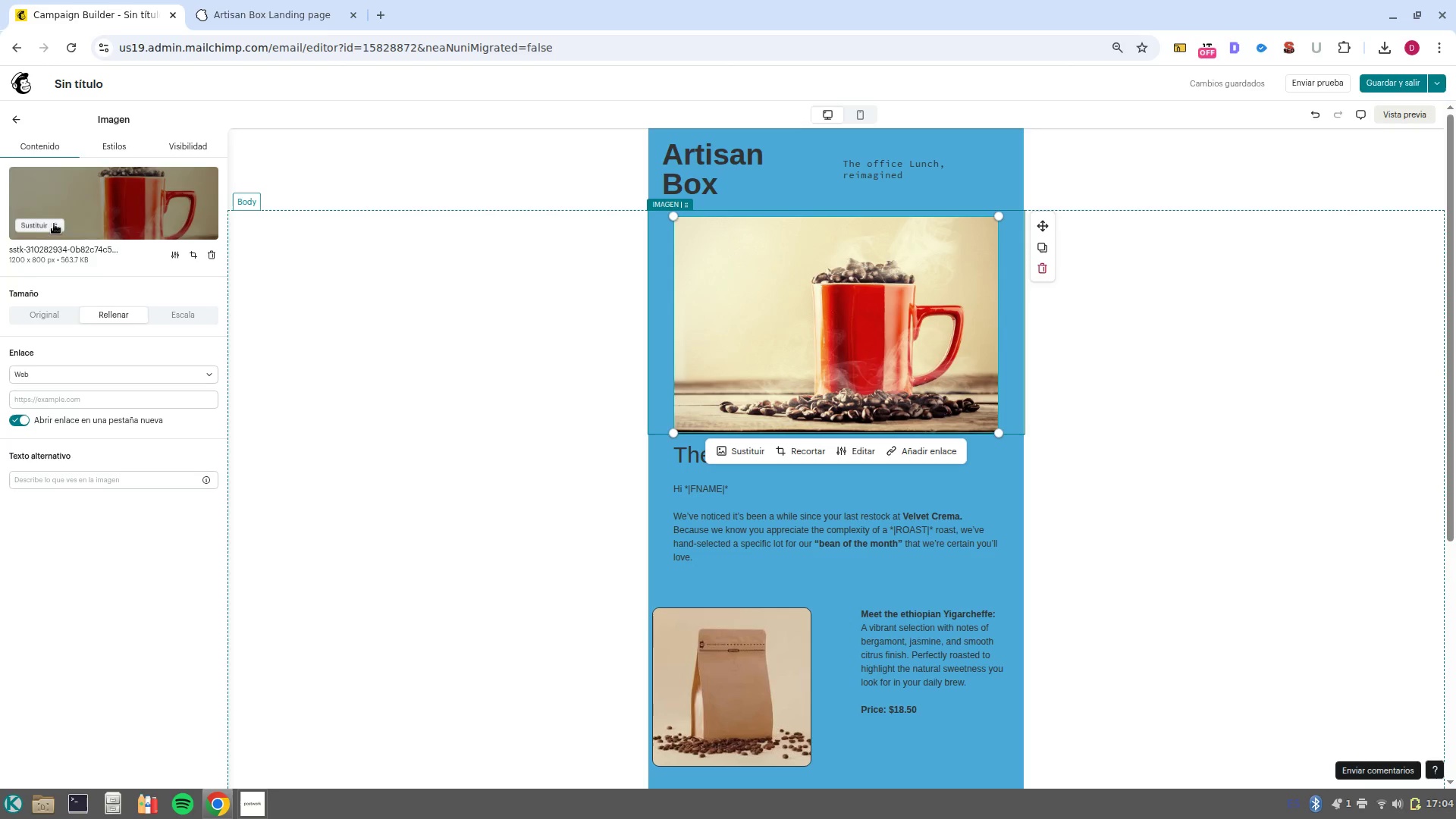 
left_click([59, 228])
 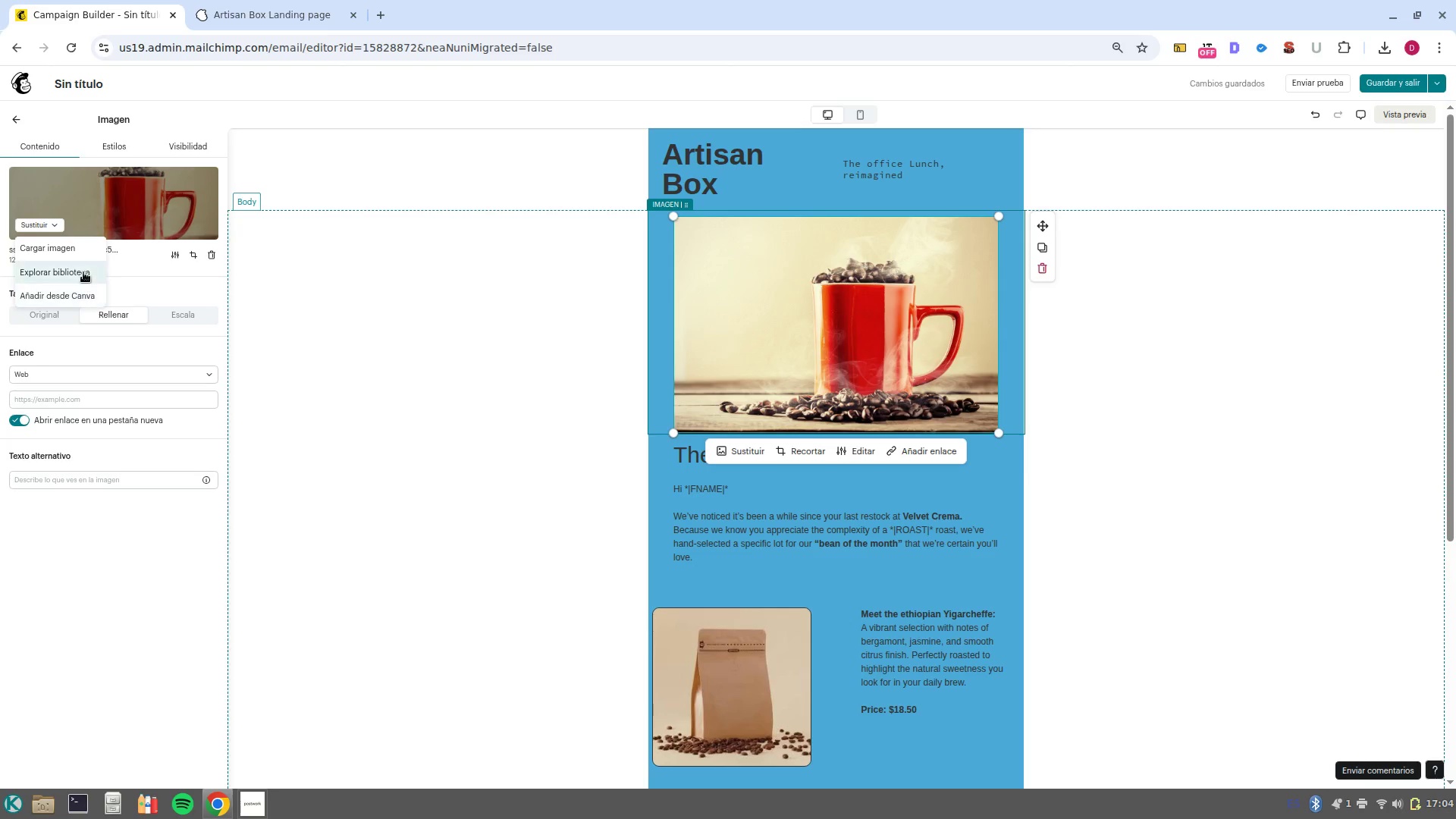 
left_click([83, 272])
 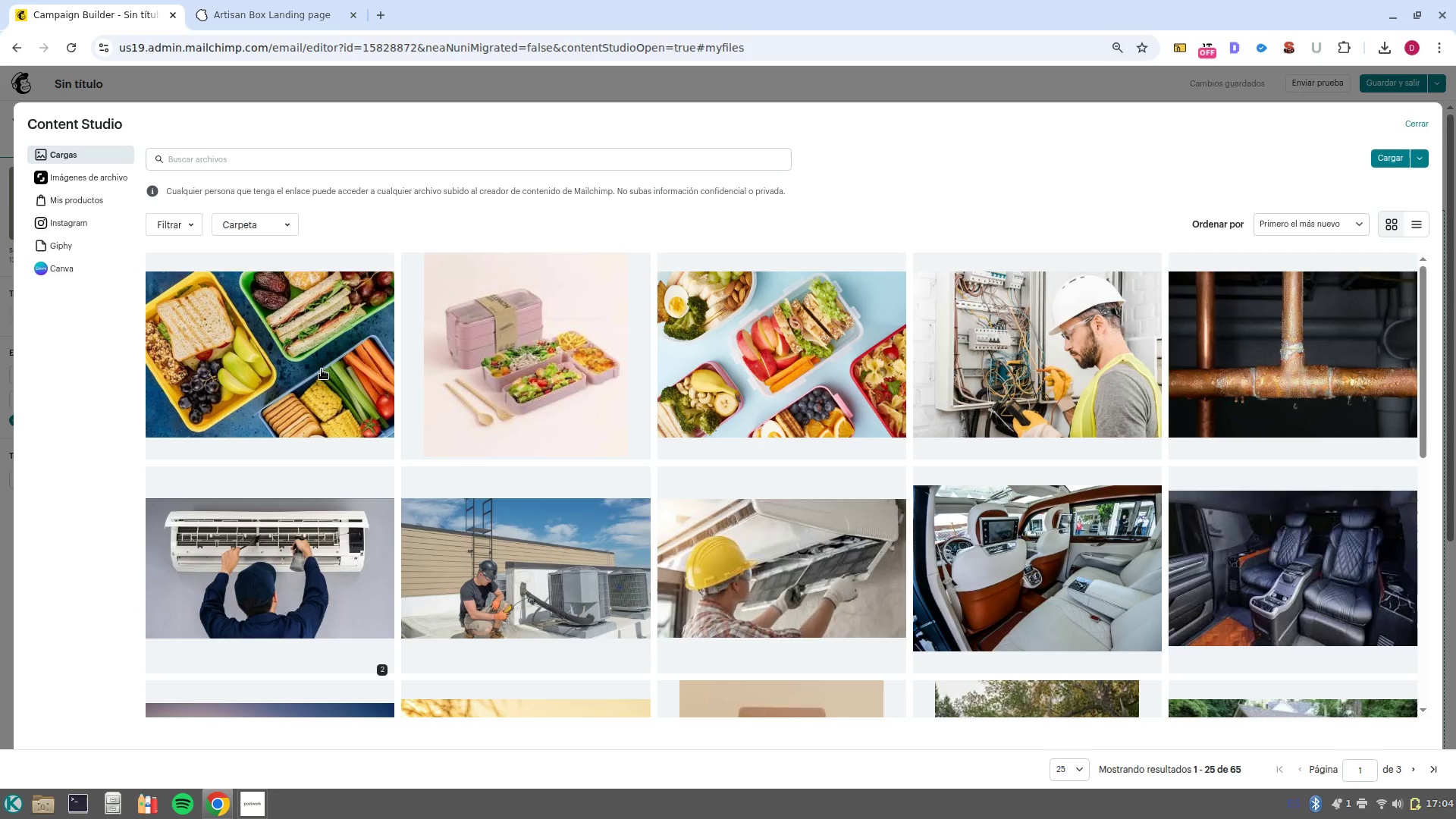 
wait(6.12)
 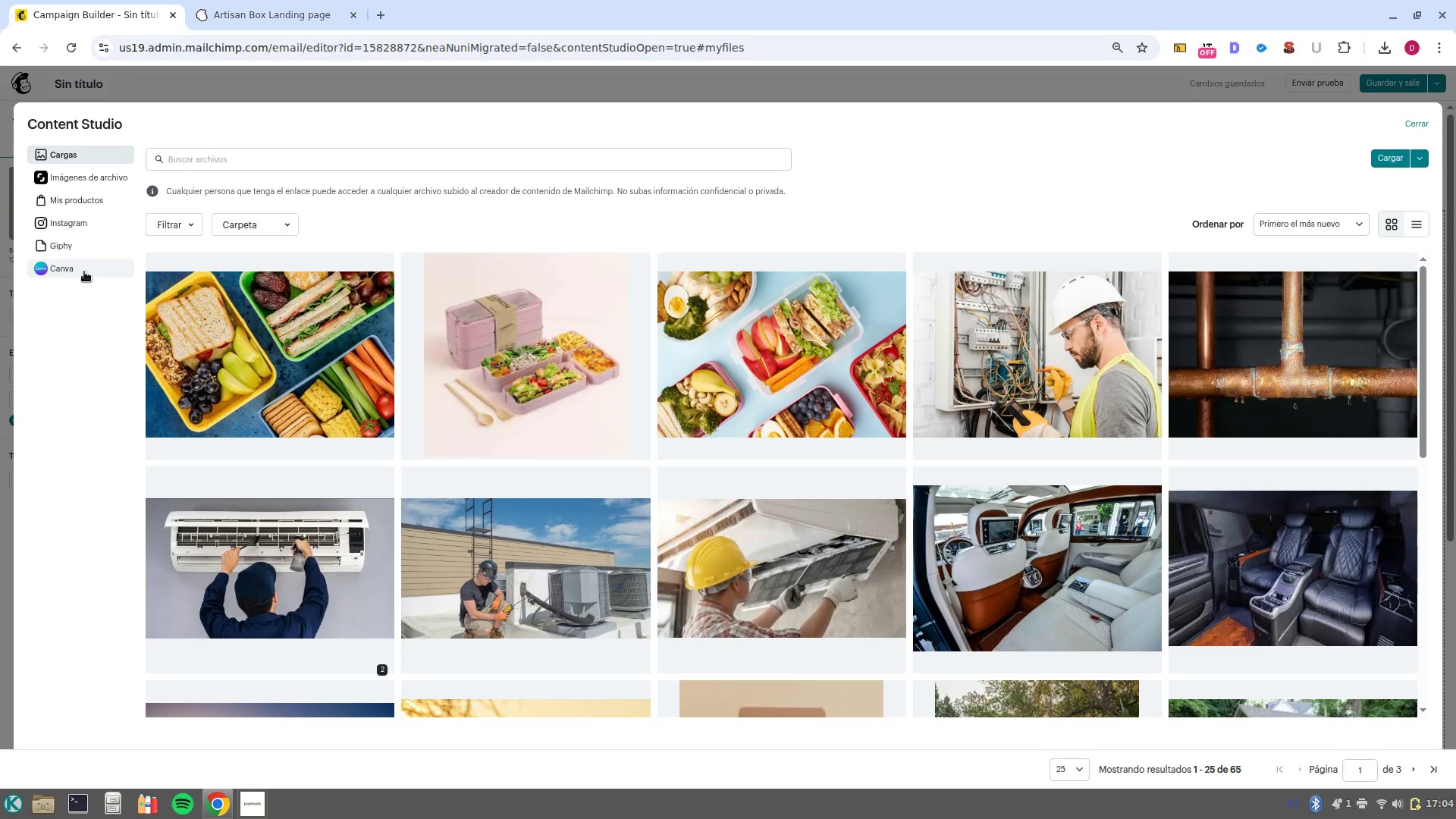 
left_click([121, 180])
 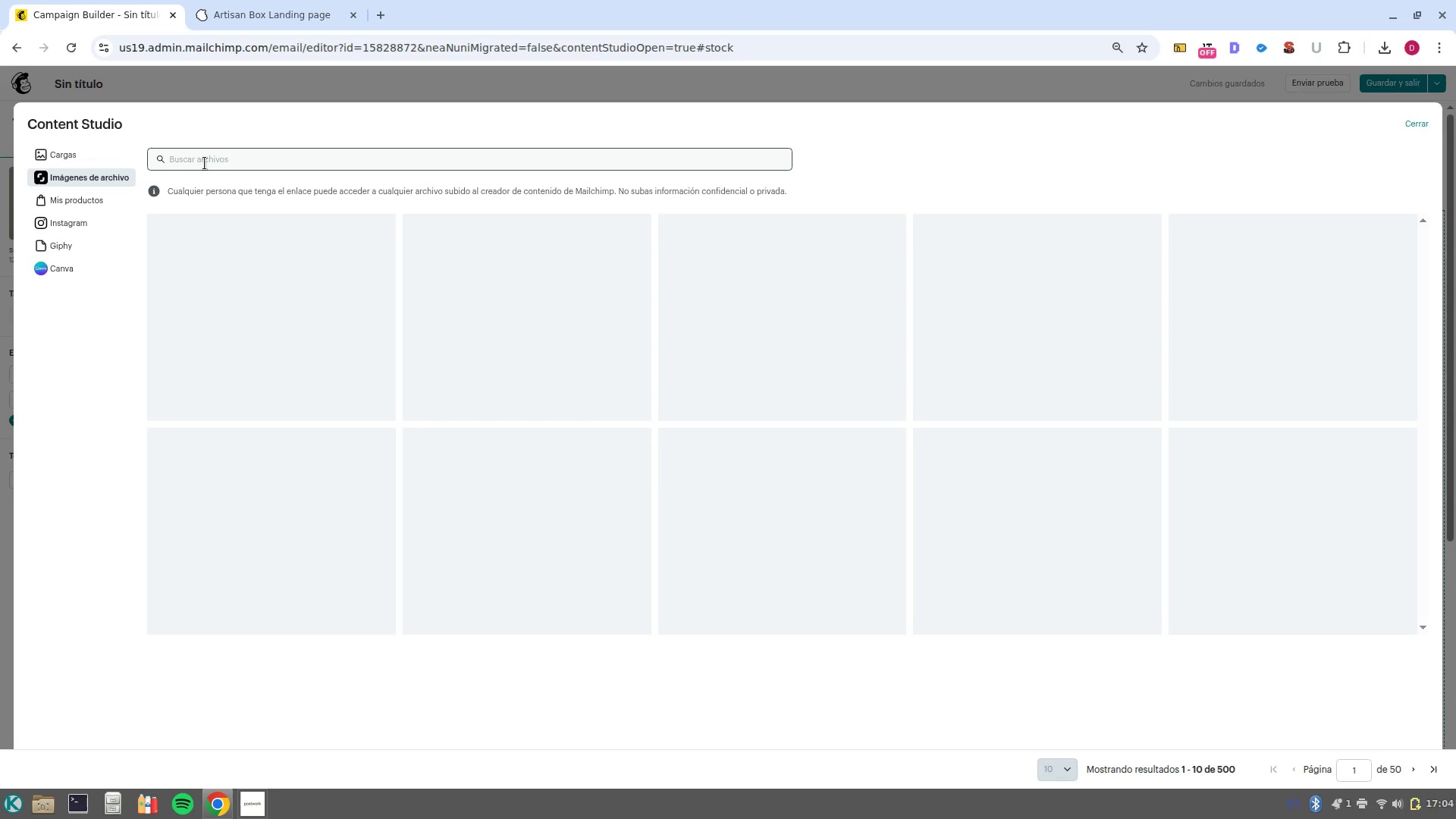 
left_click([205, 163])
 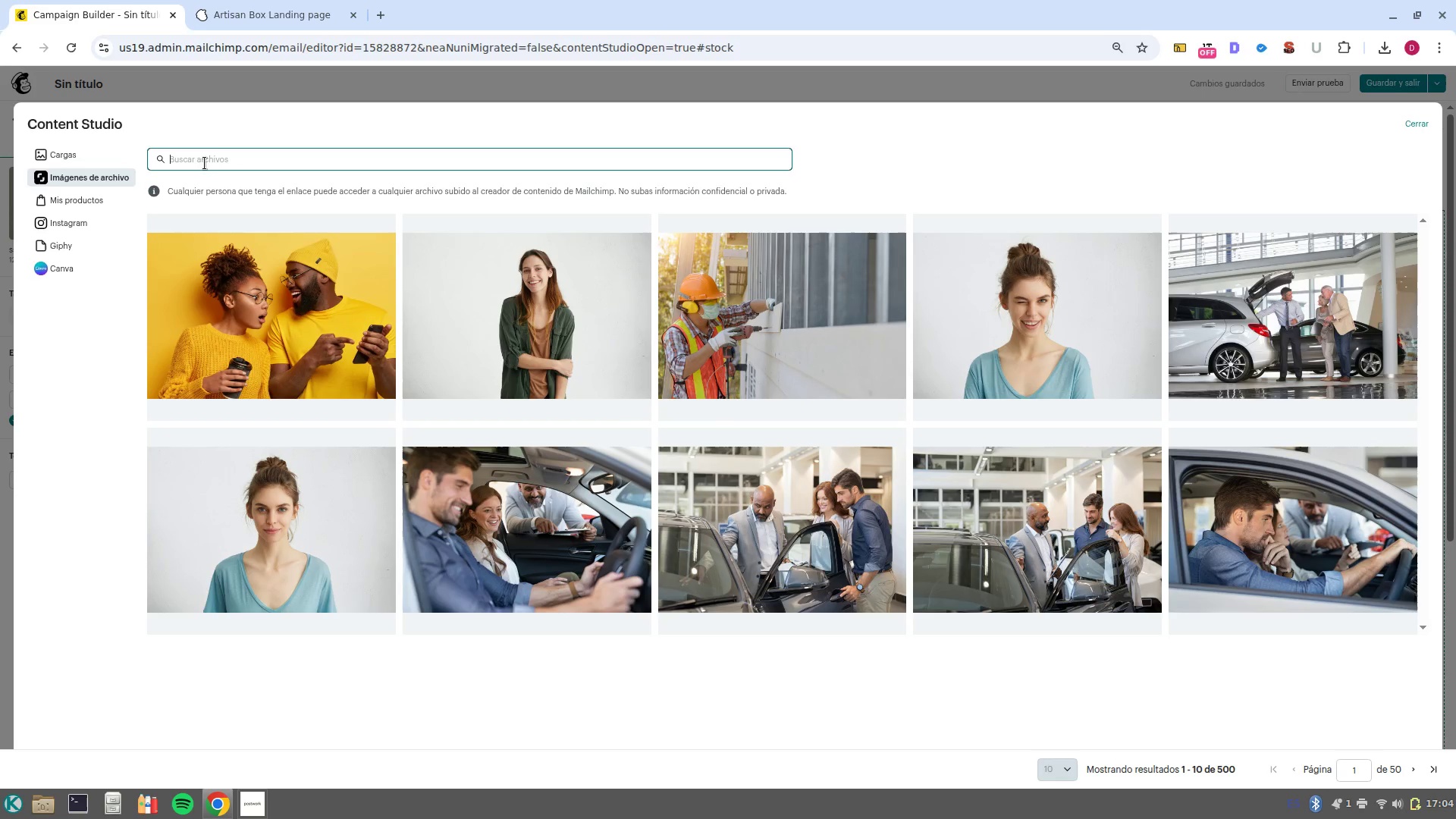 
type(Gourmet laucnh)
 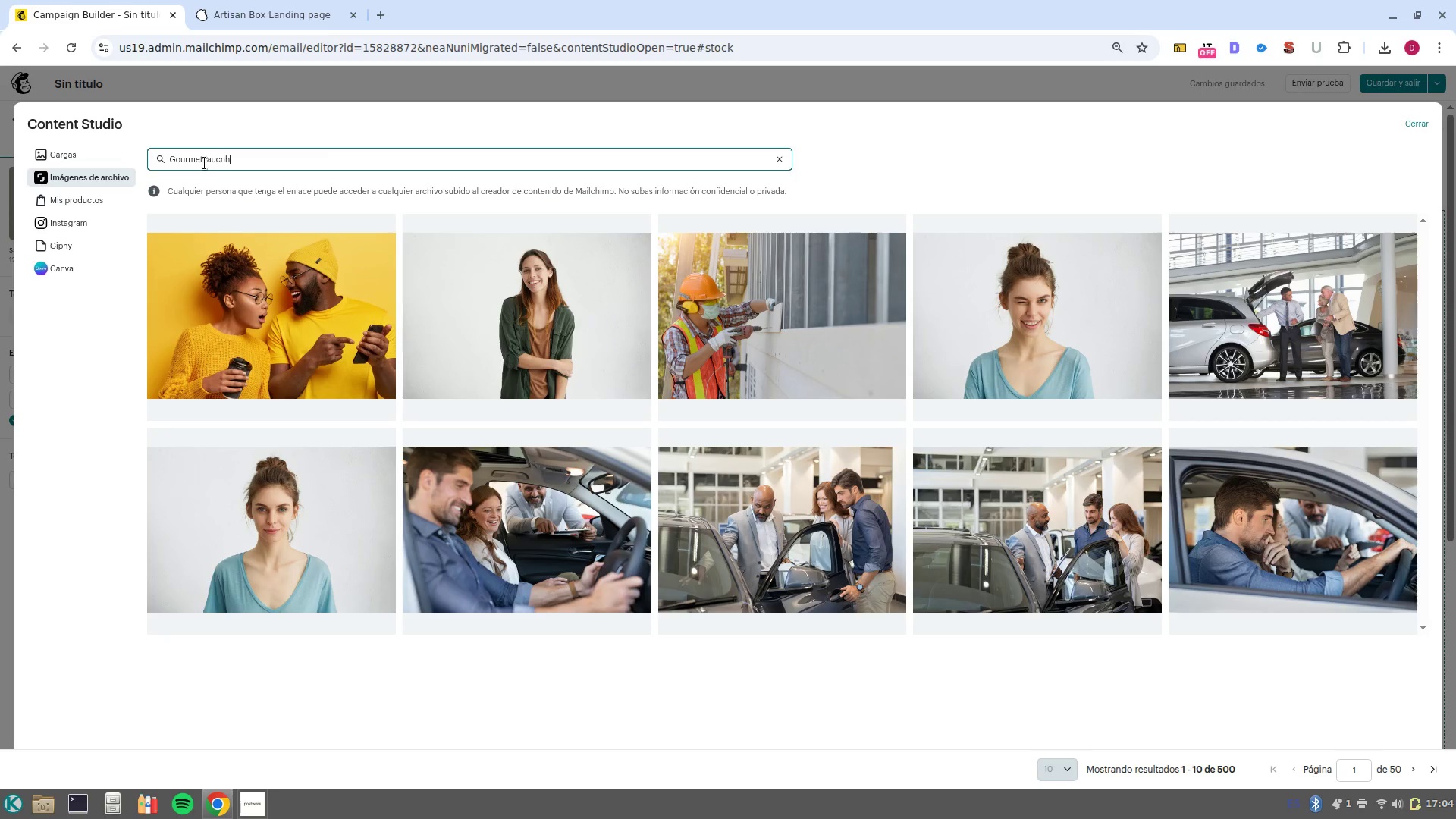 
key(Enter)
 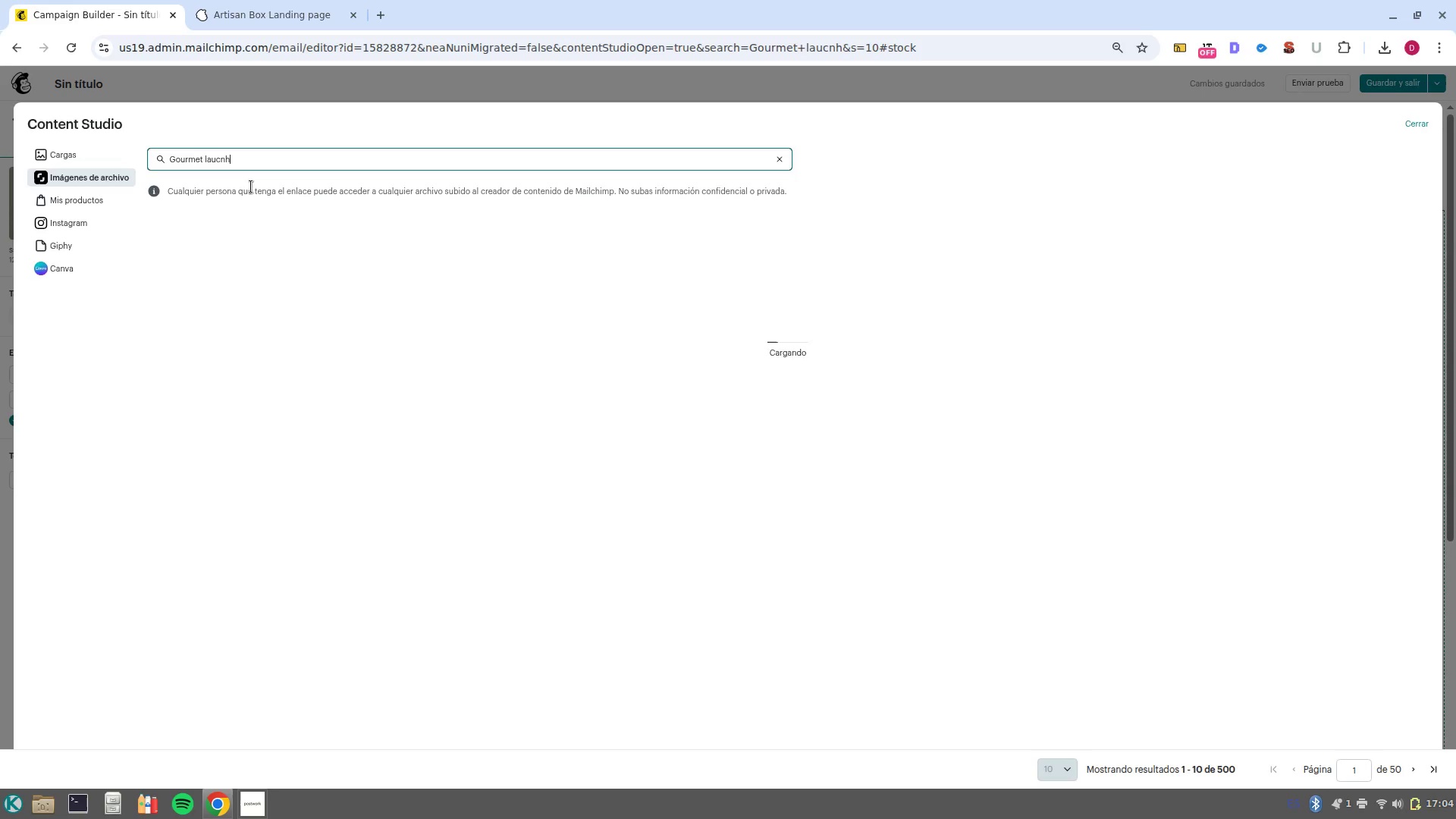 
wait(14.2)
 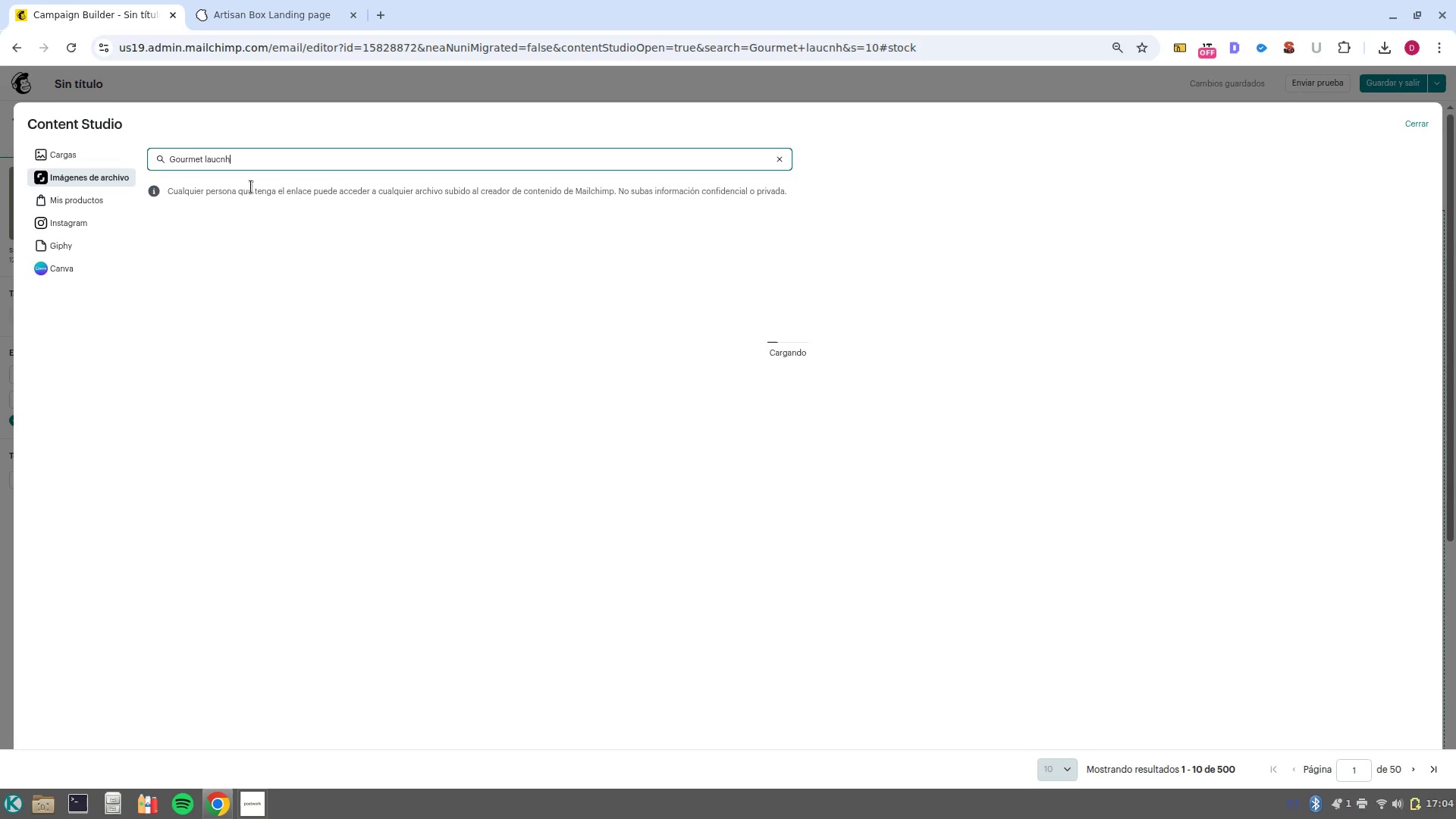 
double_click([213, 162])
 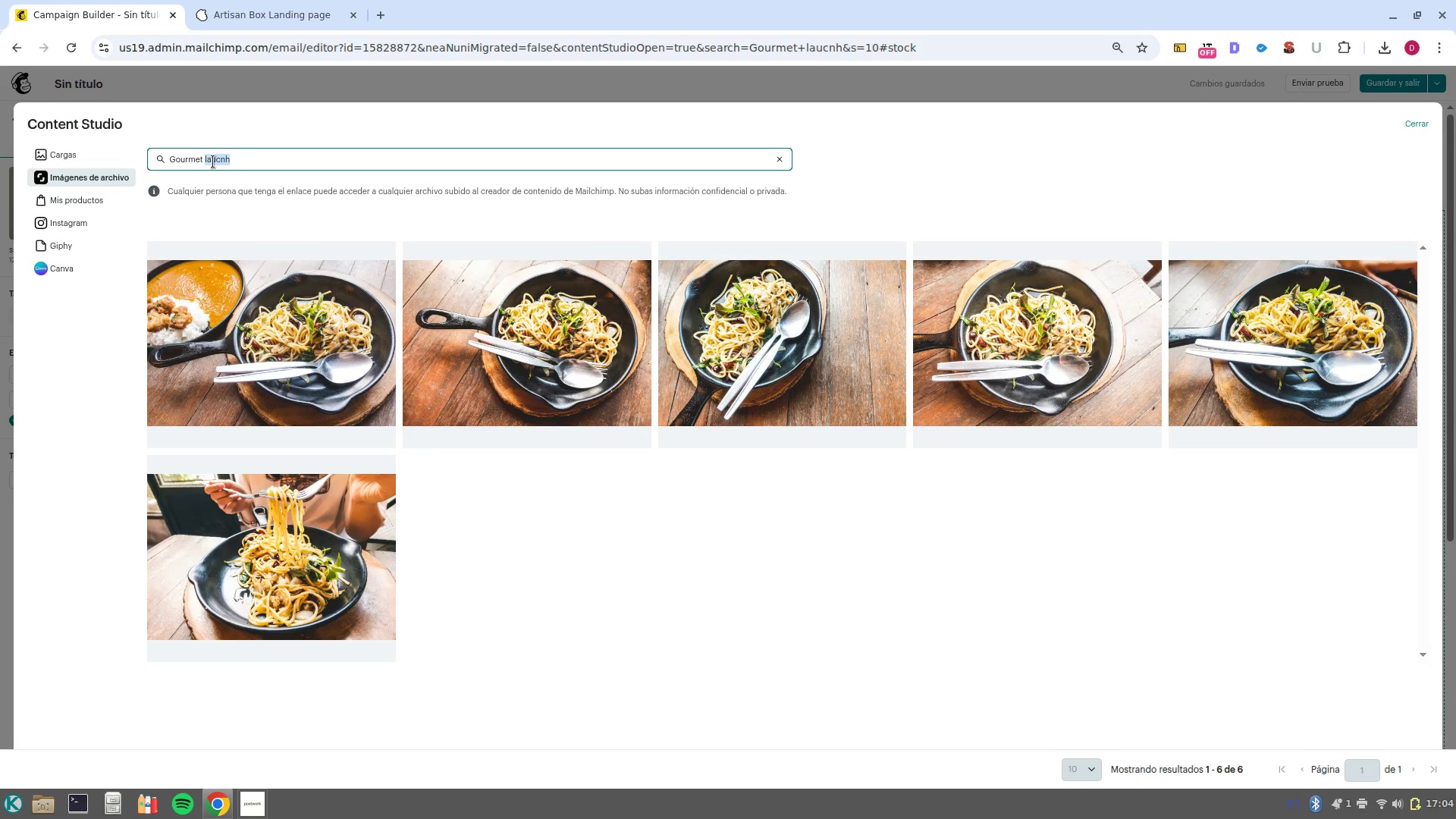 
key(Backspace)
key(Backspace)
key(Backspace)
key(Backspace)
key(Backspace)
key(Backspace)
key(Backspace)
key(Backspace)
key(Backspace)
key(Backspace)
key(Backspace)
key(Backspace)
type(Catering salad)
 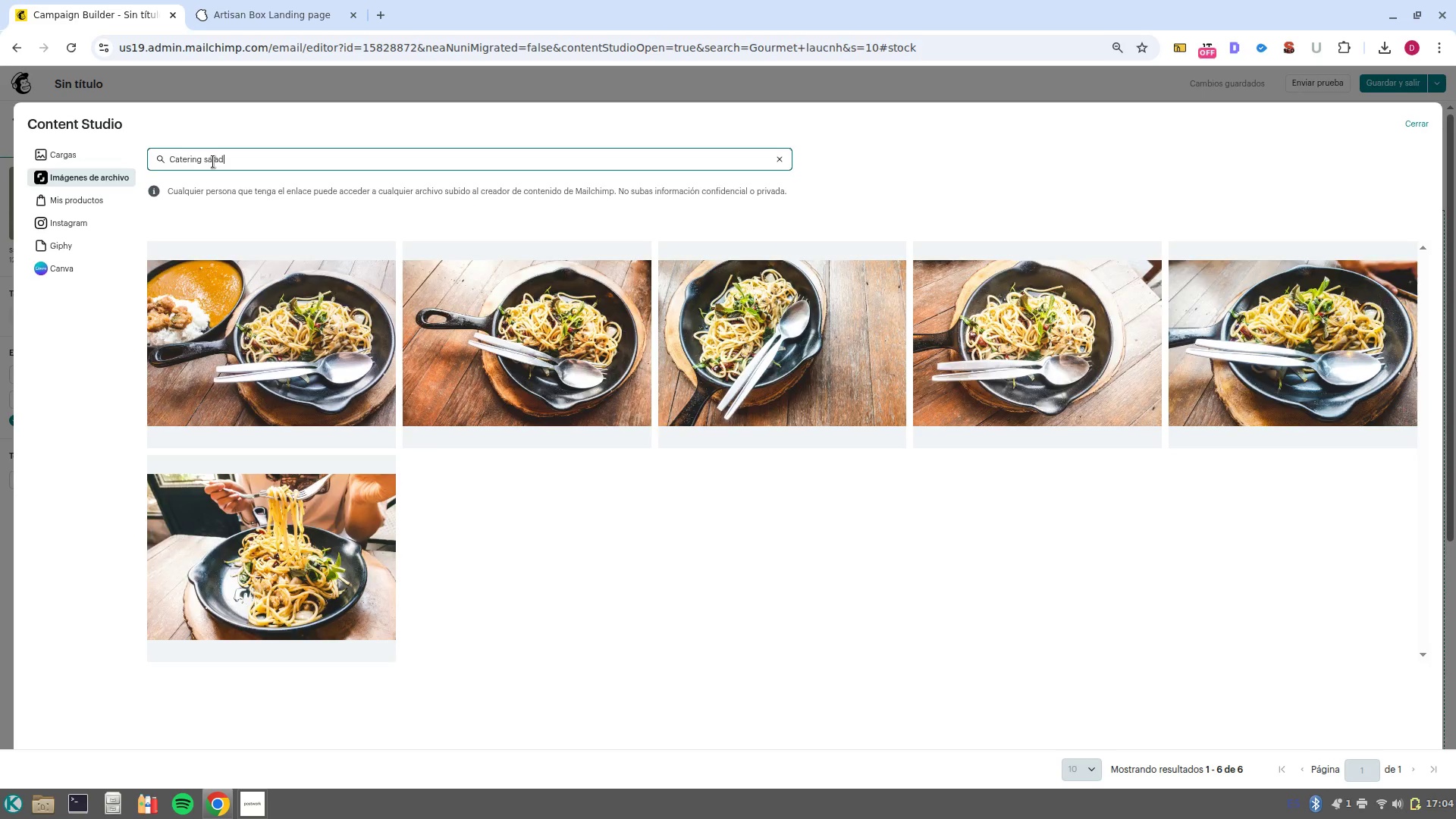 
key(Enter)
 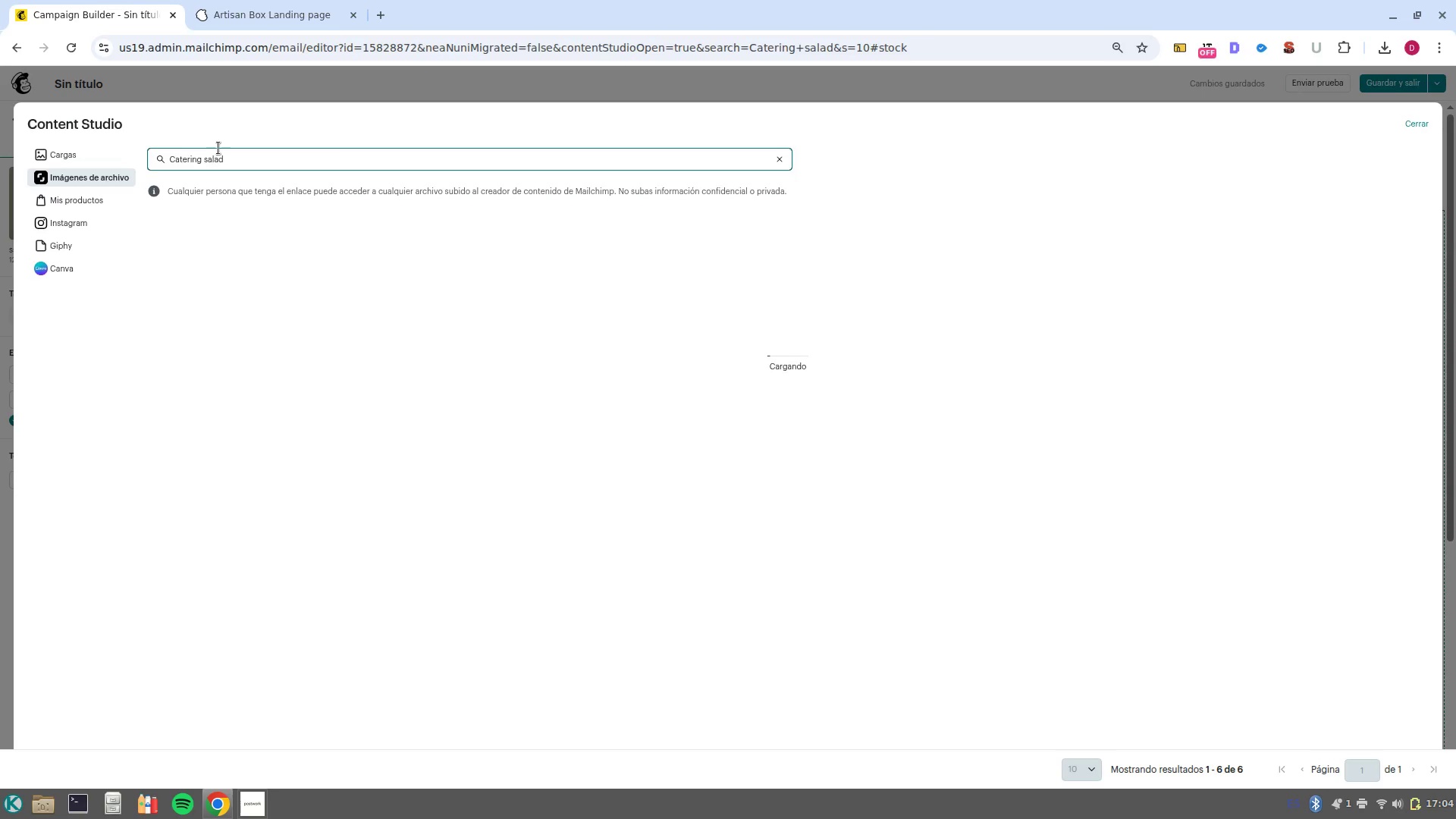 
left_click([217, 17])
 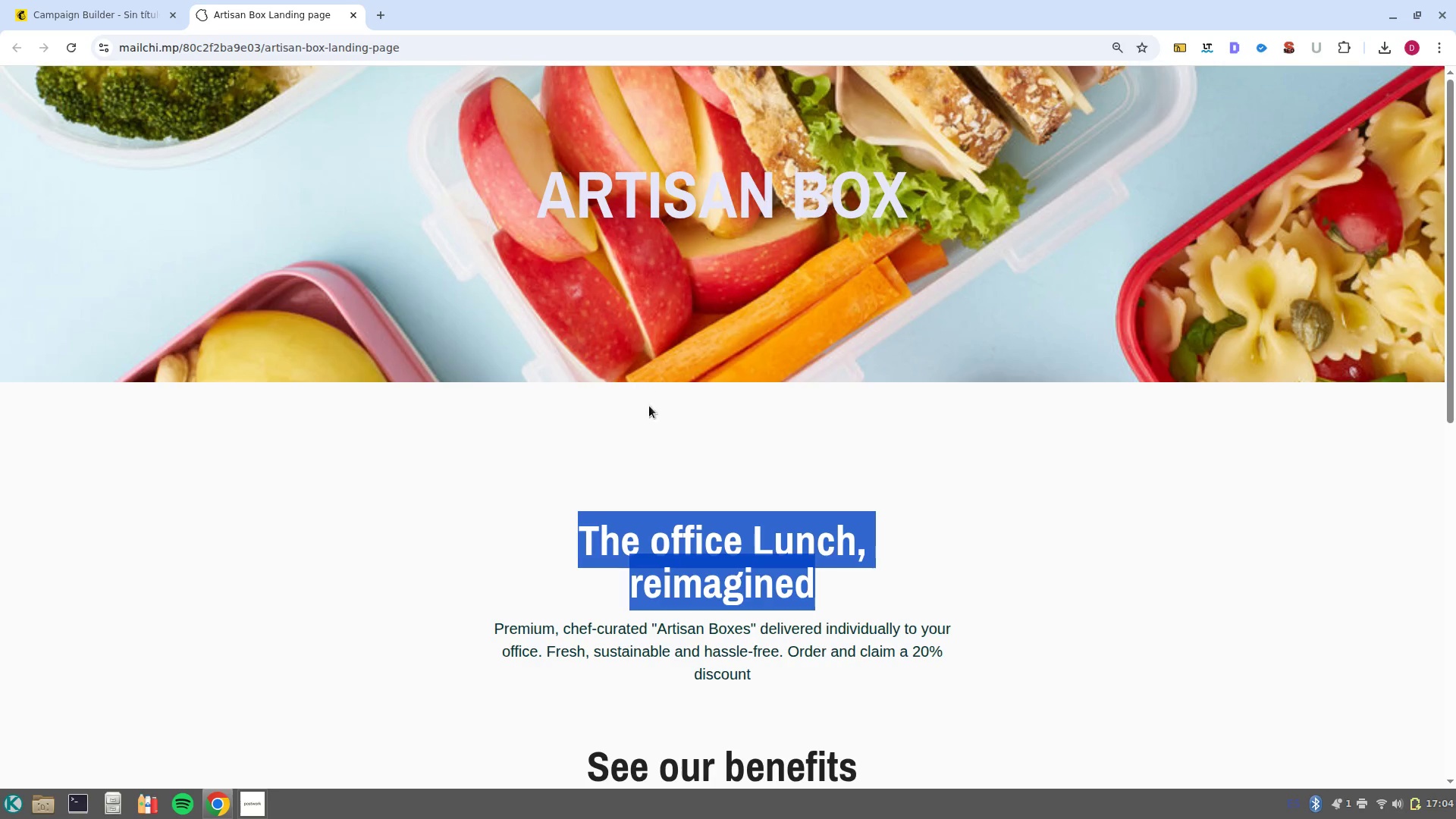 
scroll: coordinate [570, 524], scroll_direction: down, amount: 11.0
 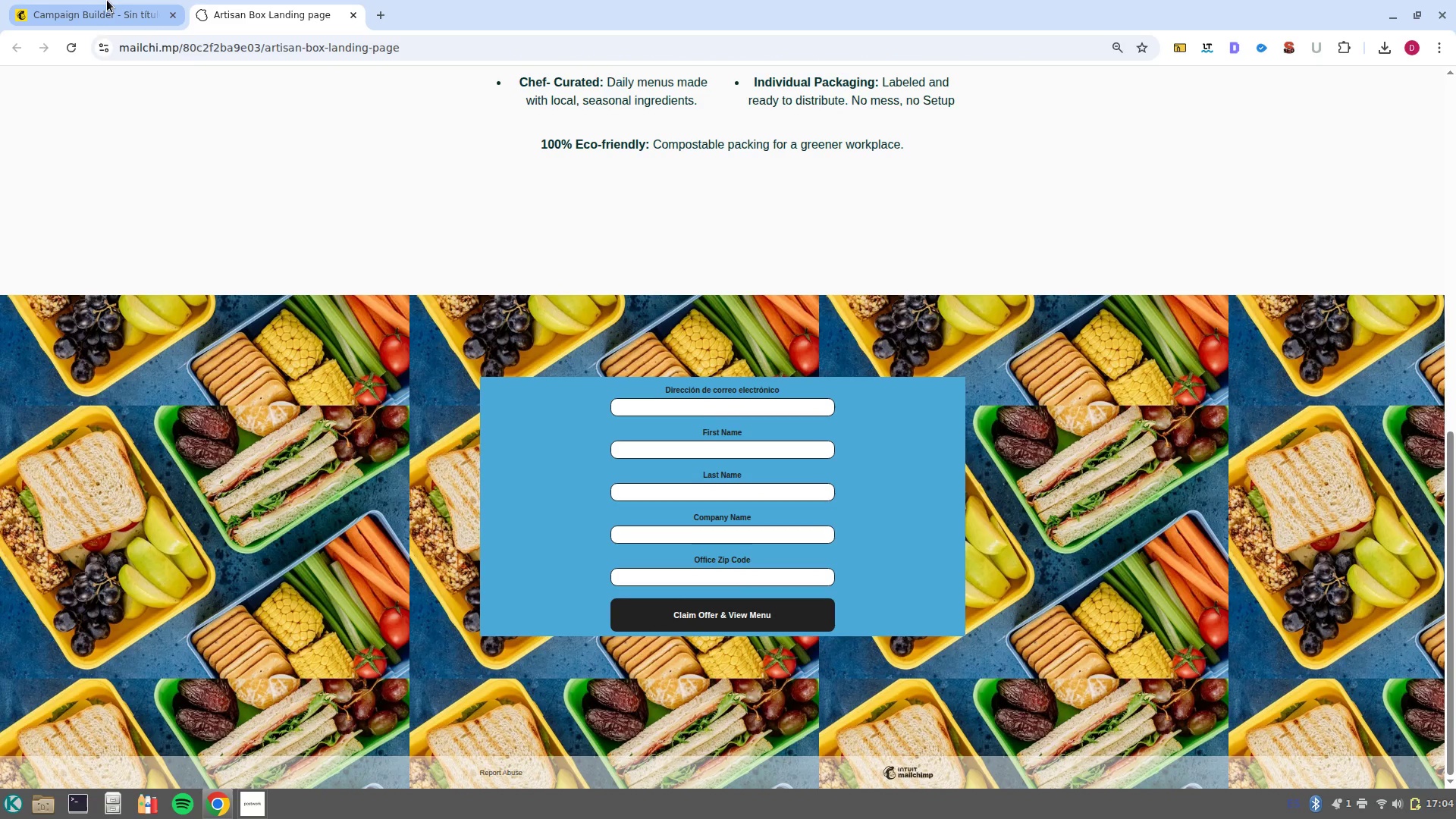 
left_click([107, 0])
 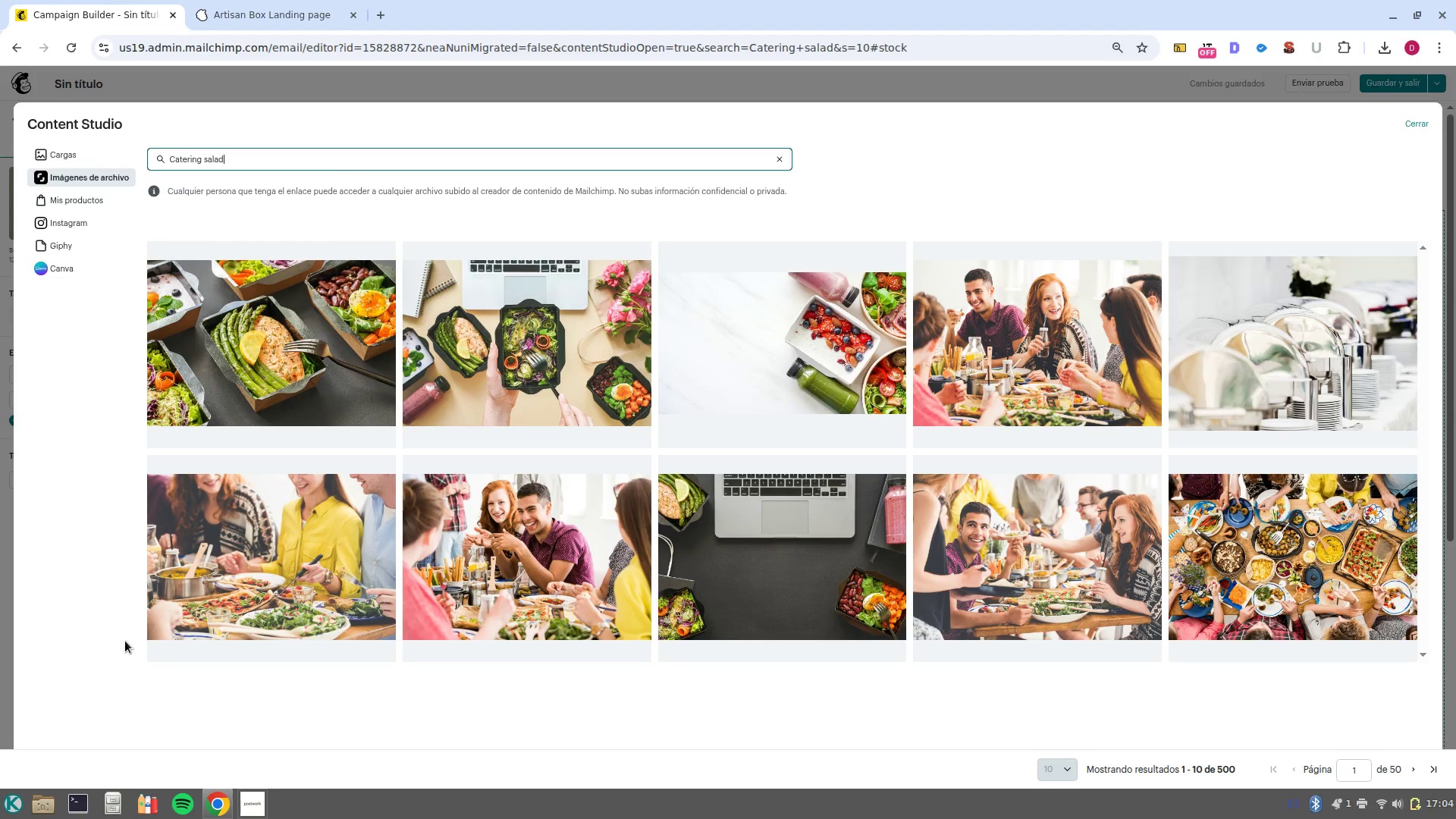 
left_click([294, 345])
 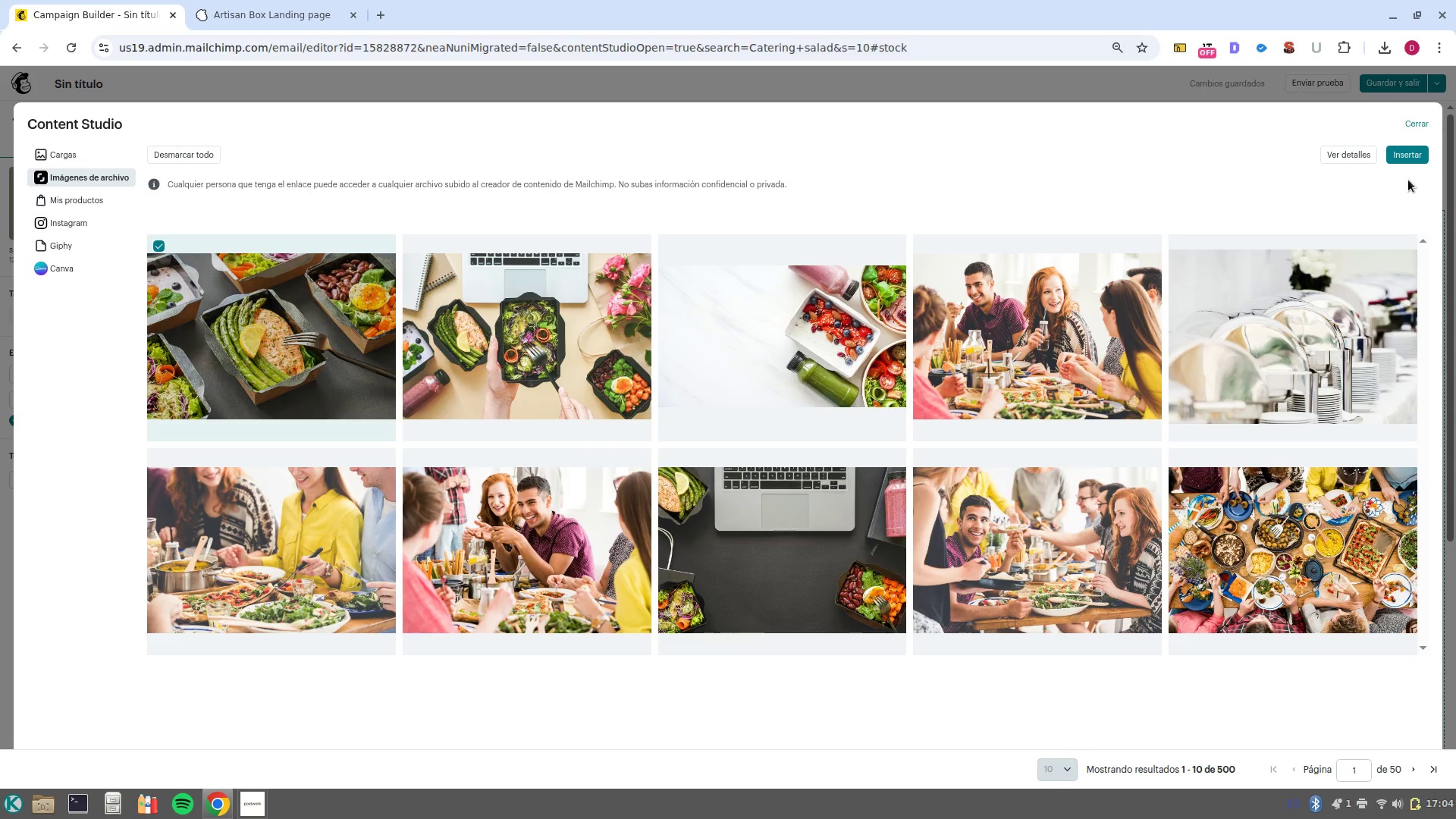 
left_click([1407, 150])
 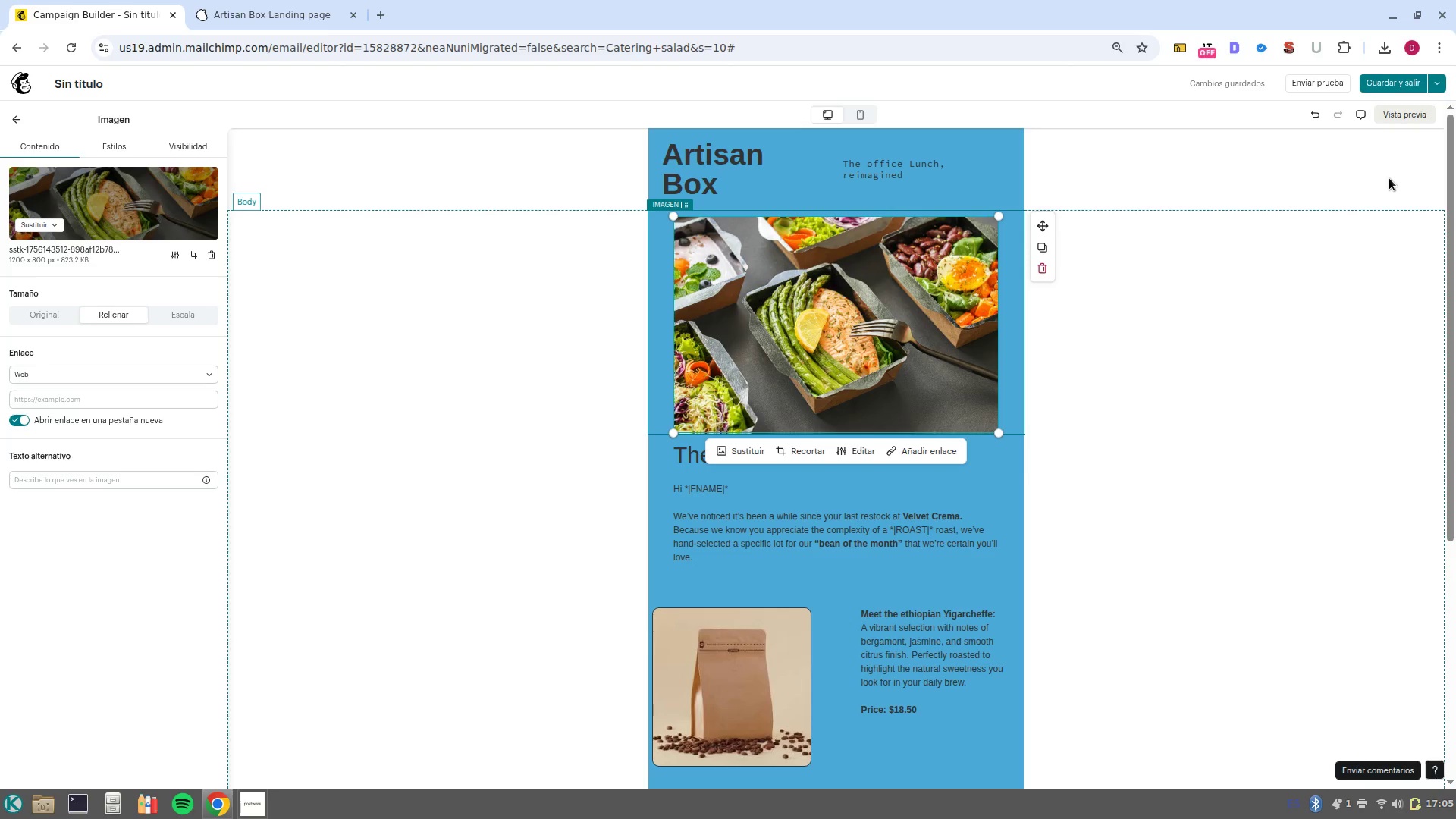 
wait(17.21)
 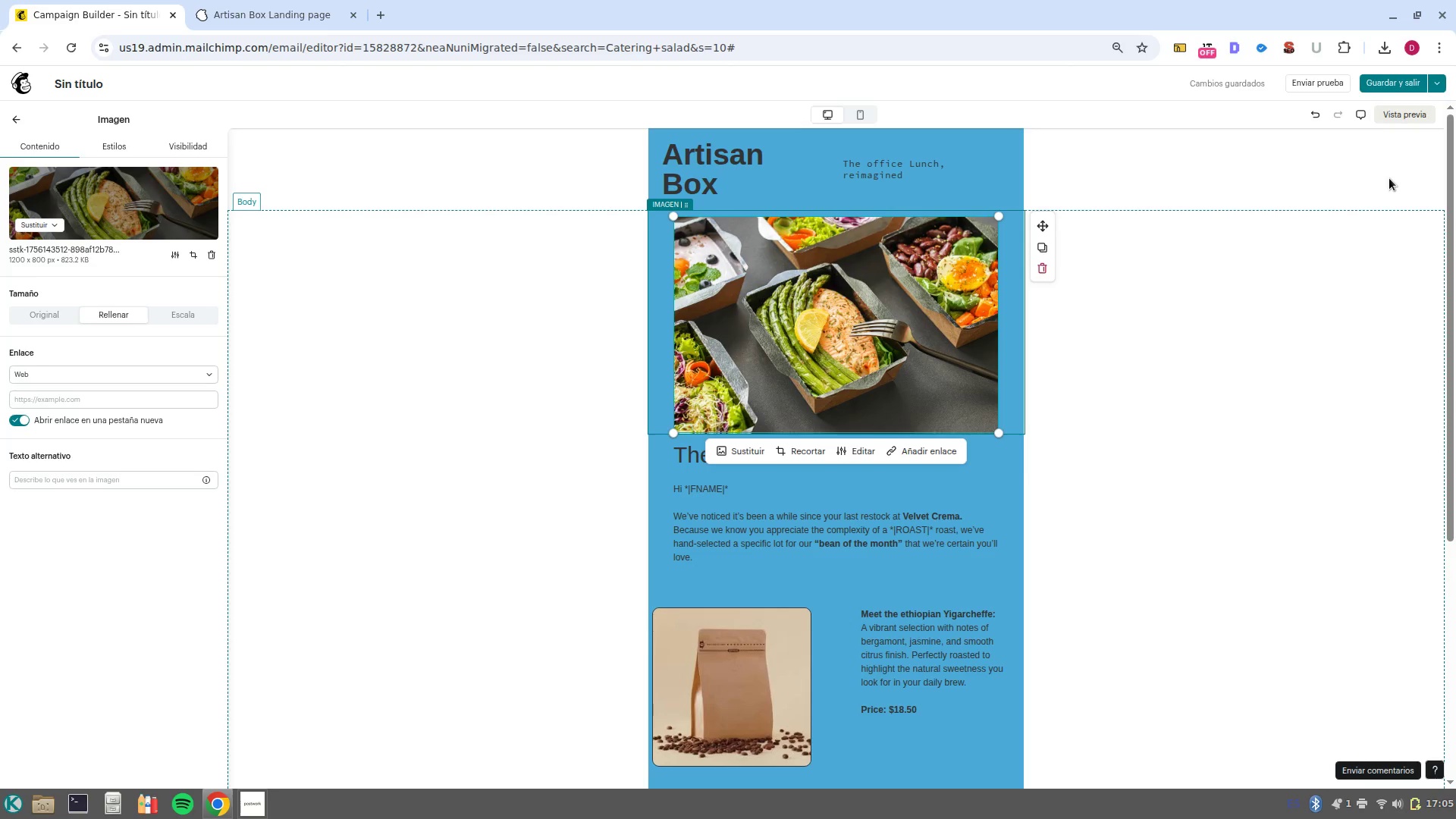 
left_click([119, 150])
 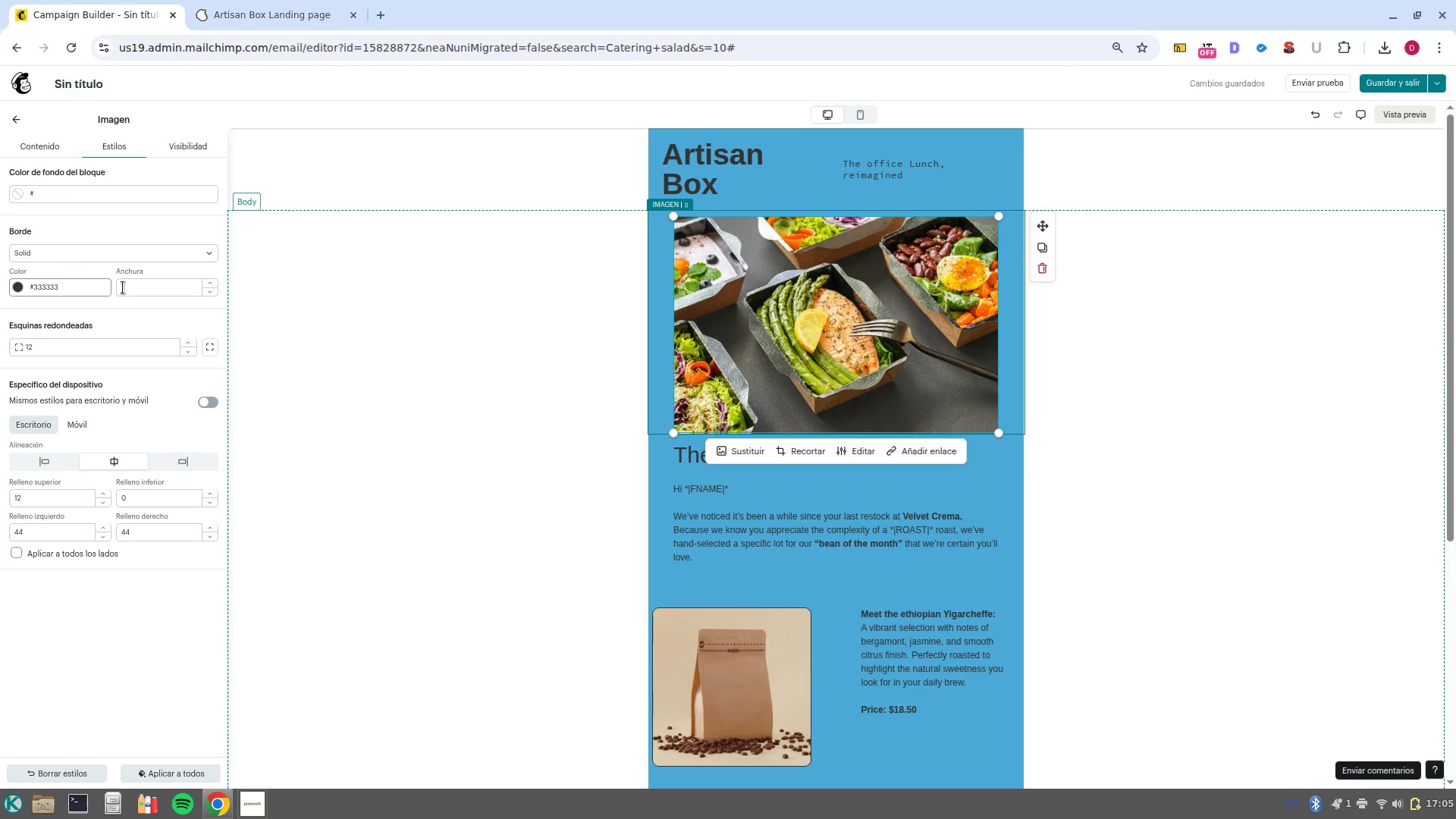 
double_click([136, 287])
 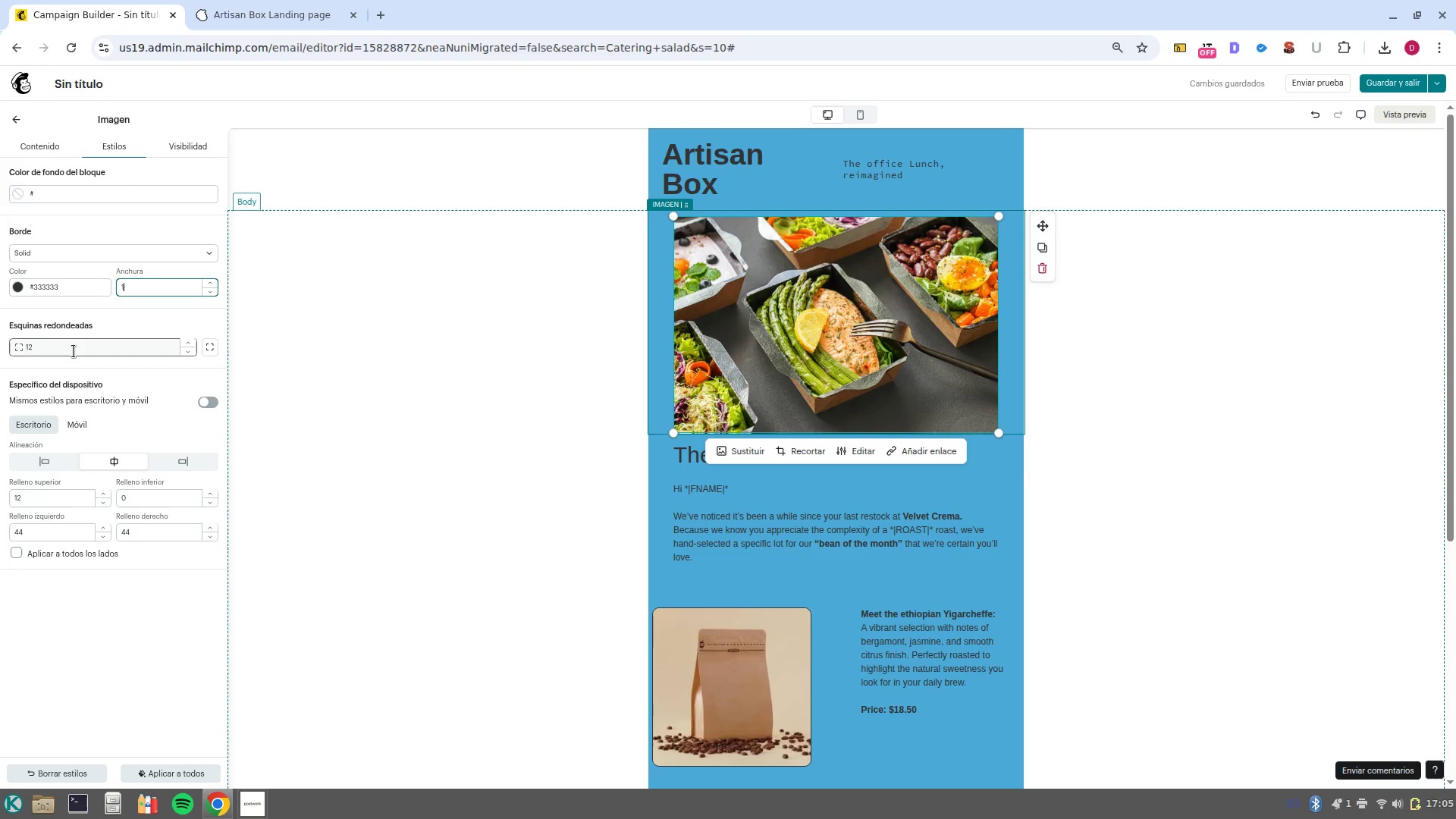 
left_click([76, 350])
 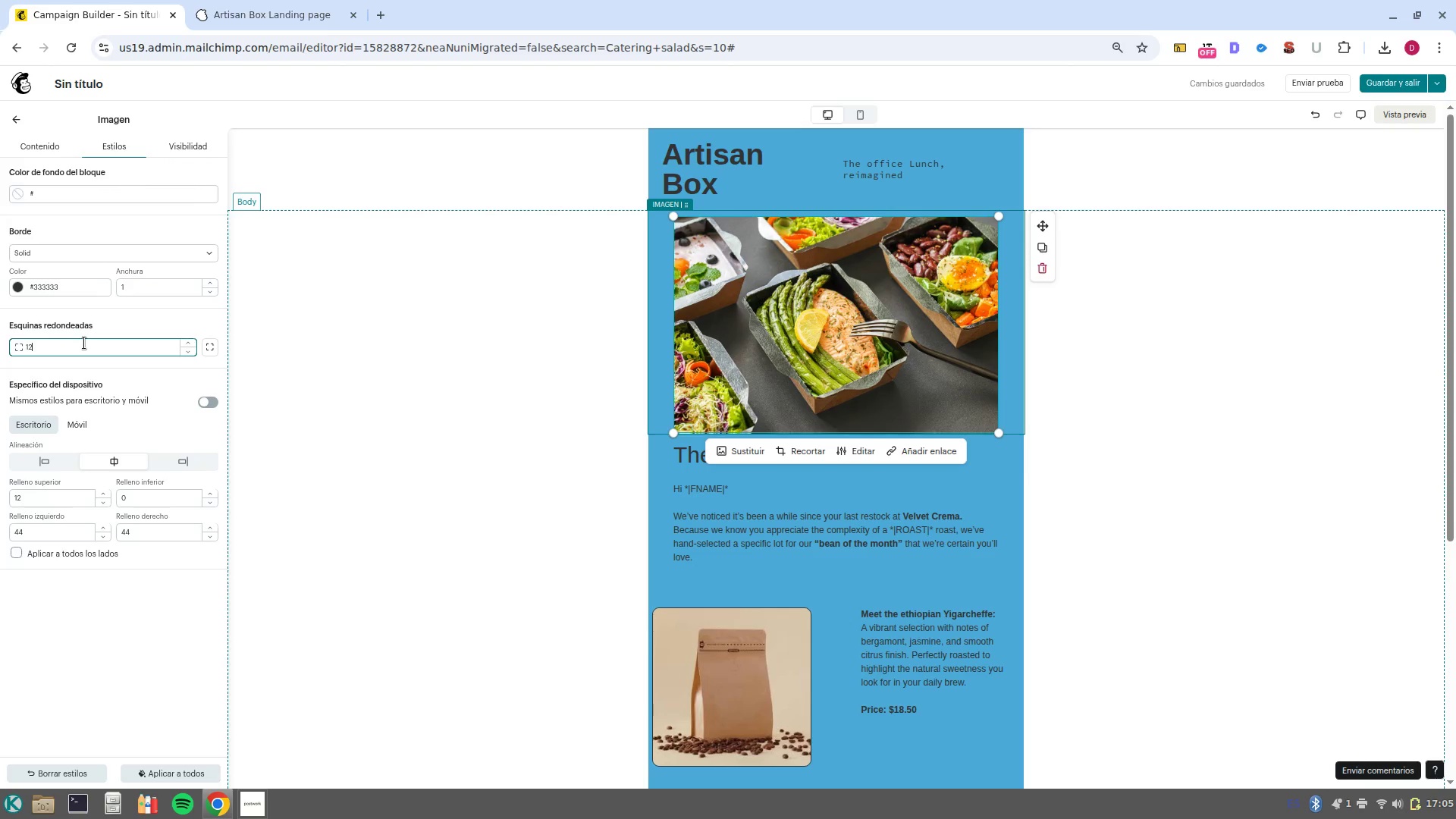 
key(Backspace)
key(Backspace)
key(Backspace)
type(30)
 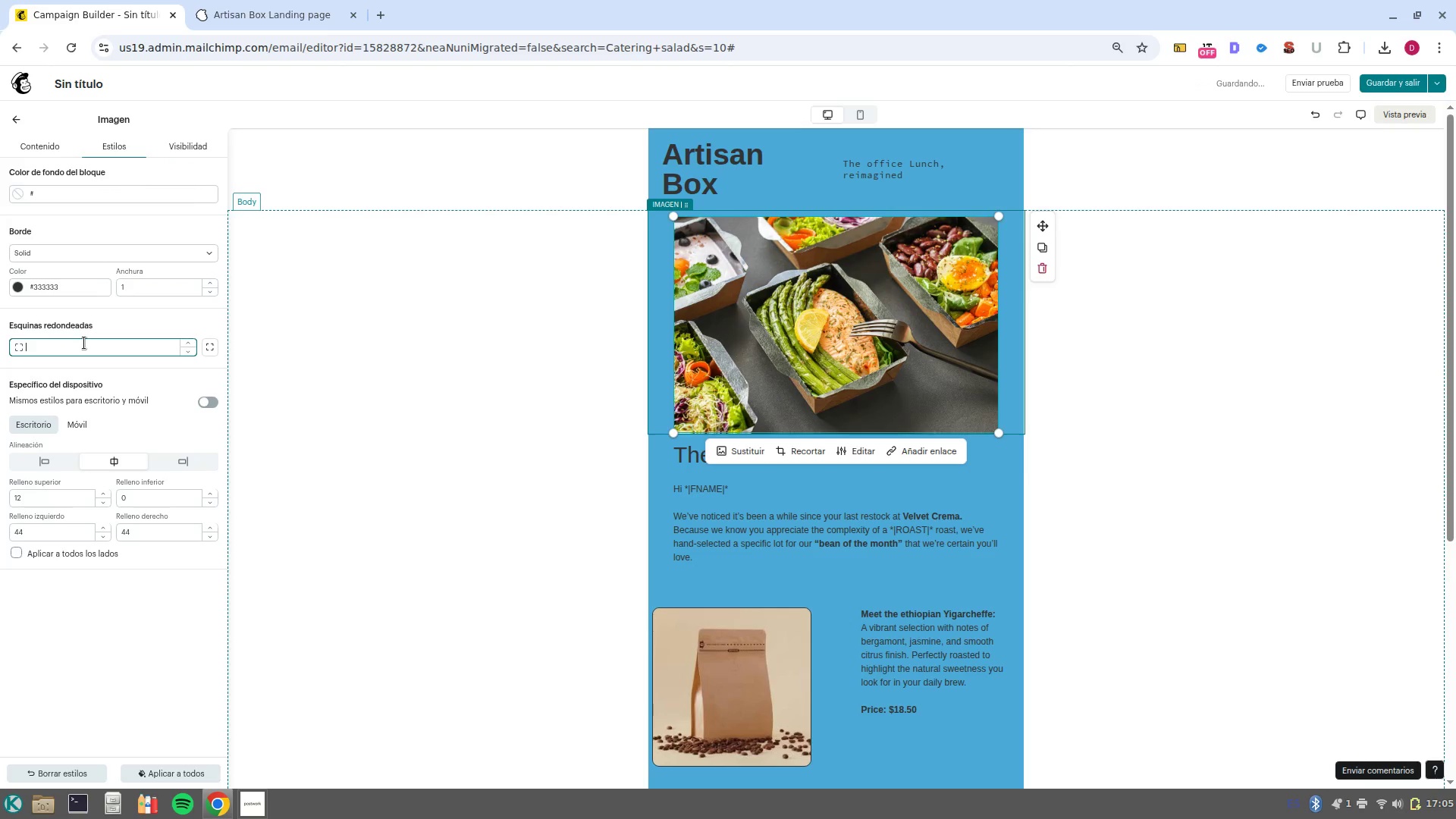 
key(Enter)
 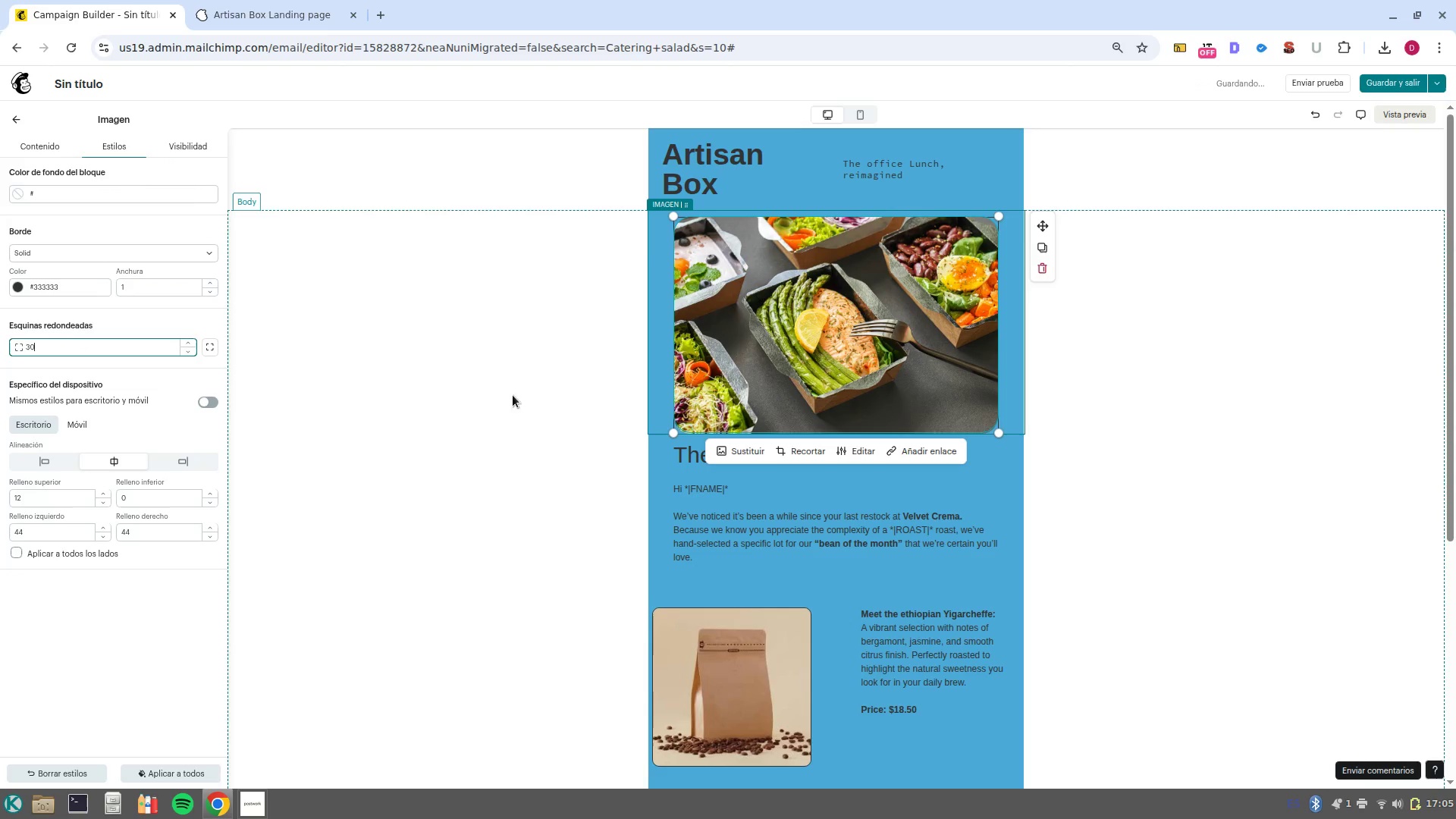 
left_click([736, 314])
 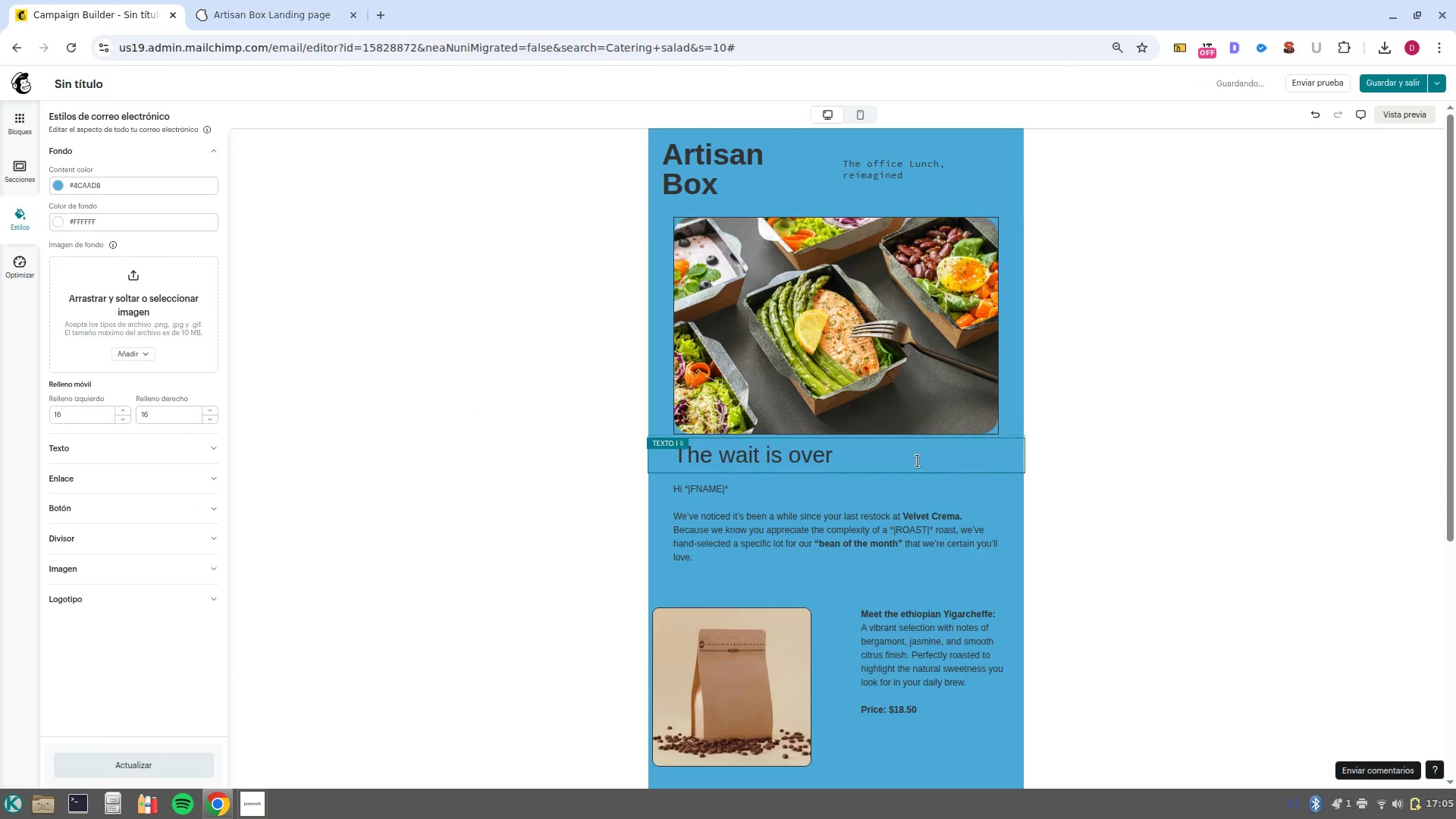 
left_click([482, 393])
 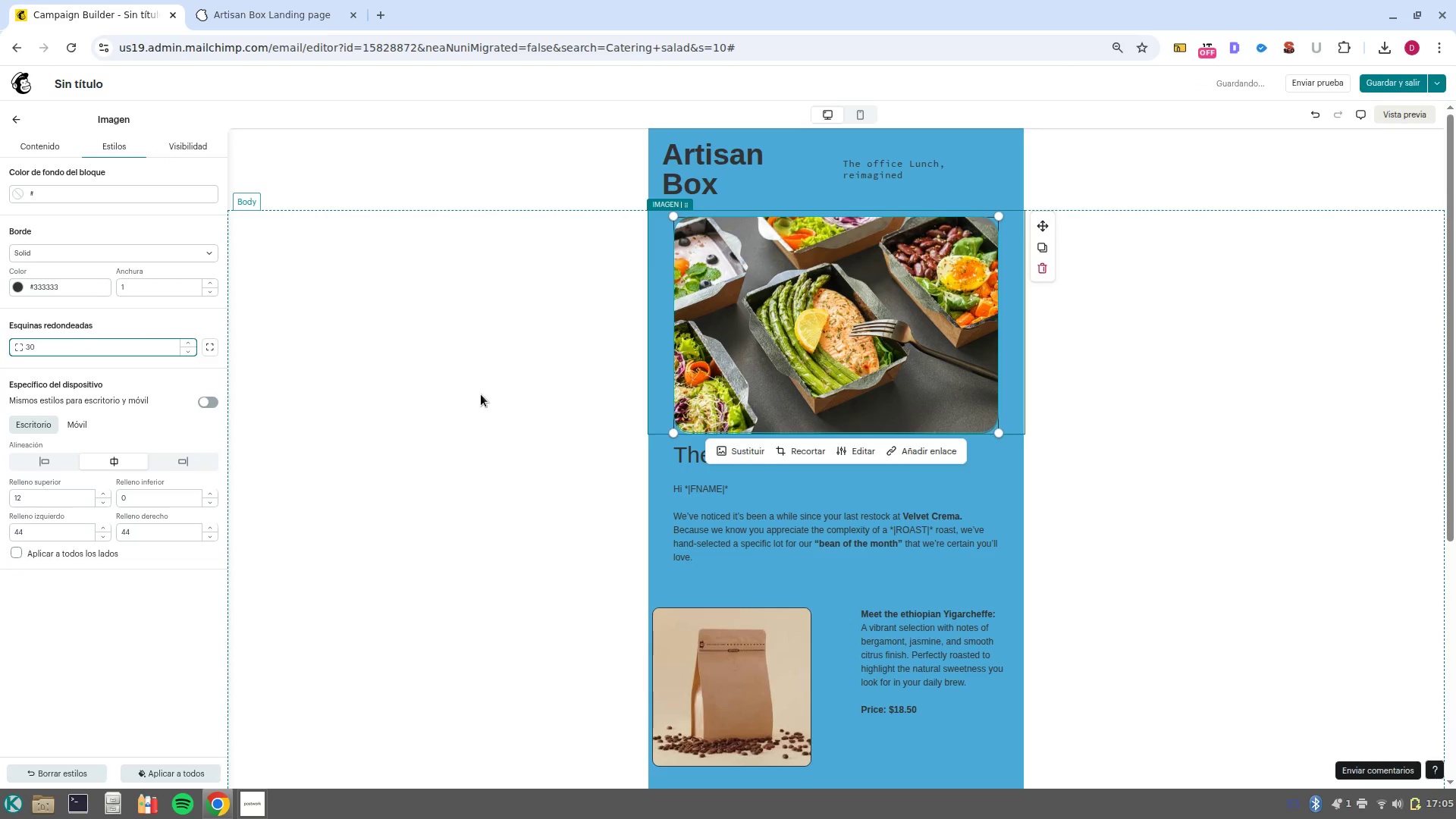 
left_click([982, 464])
 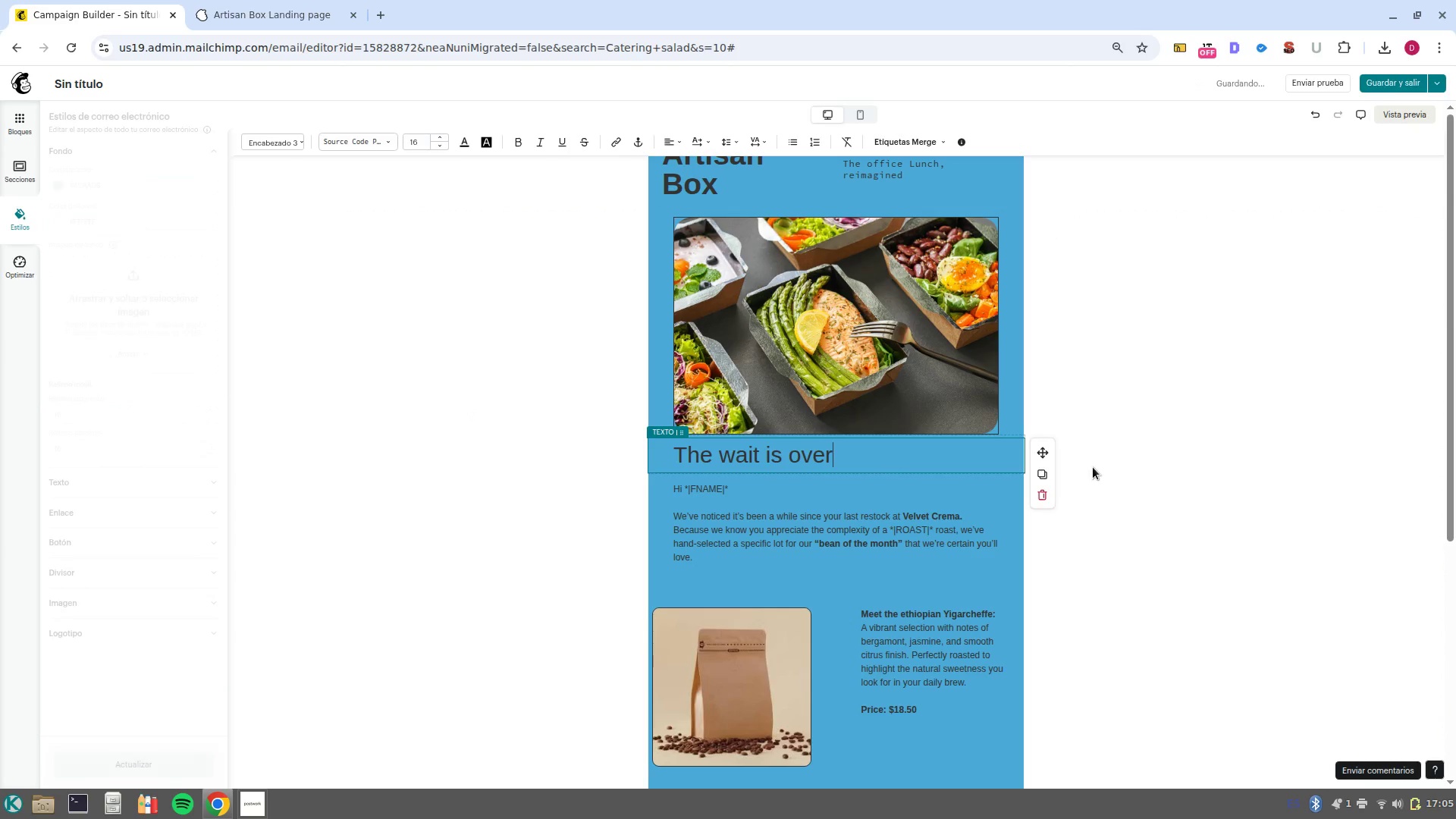 
left_click([1094, 468])
 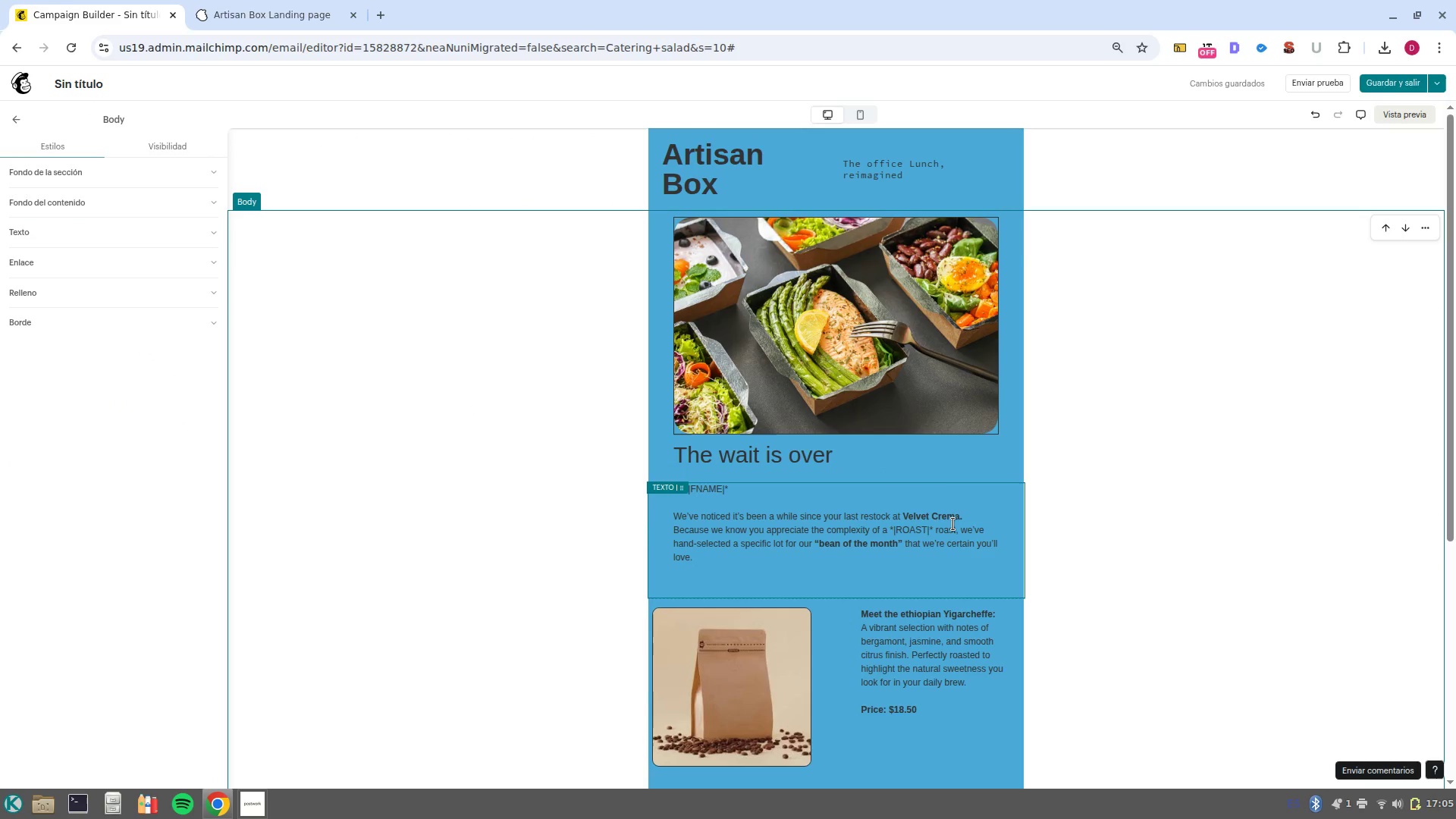 
scroll: coordinate [953, 524], scroll_direction: up, amount: 2.0
 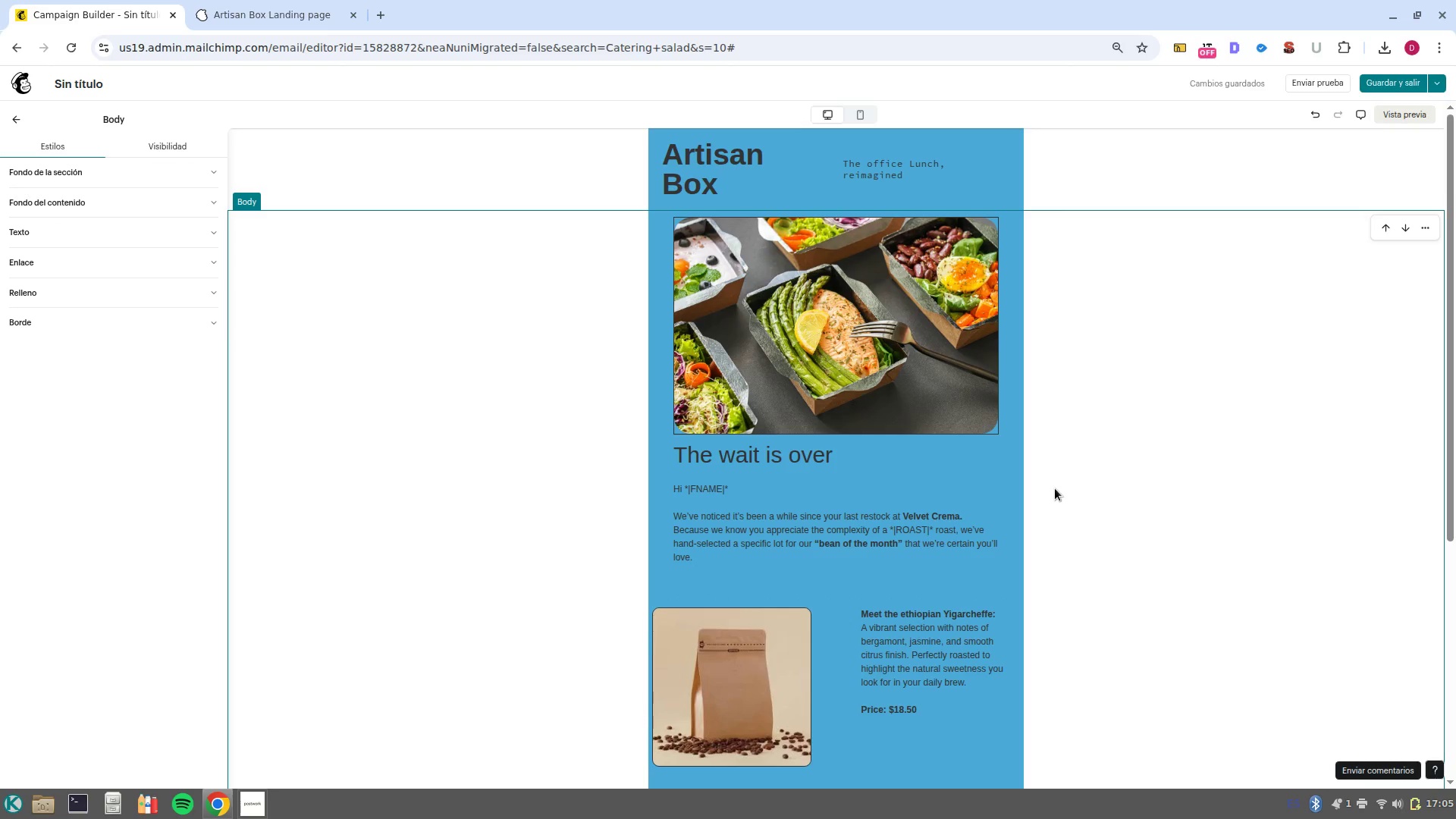 
wait(9.83)
 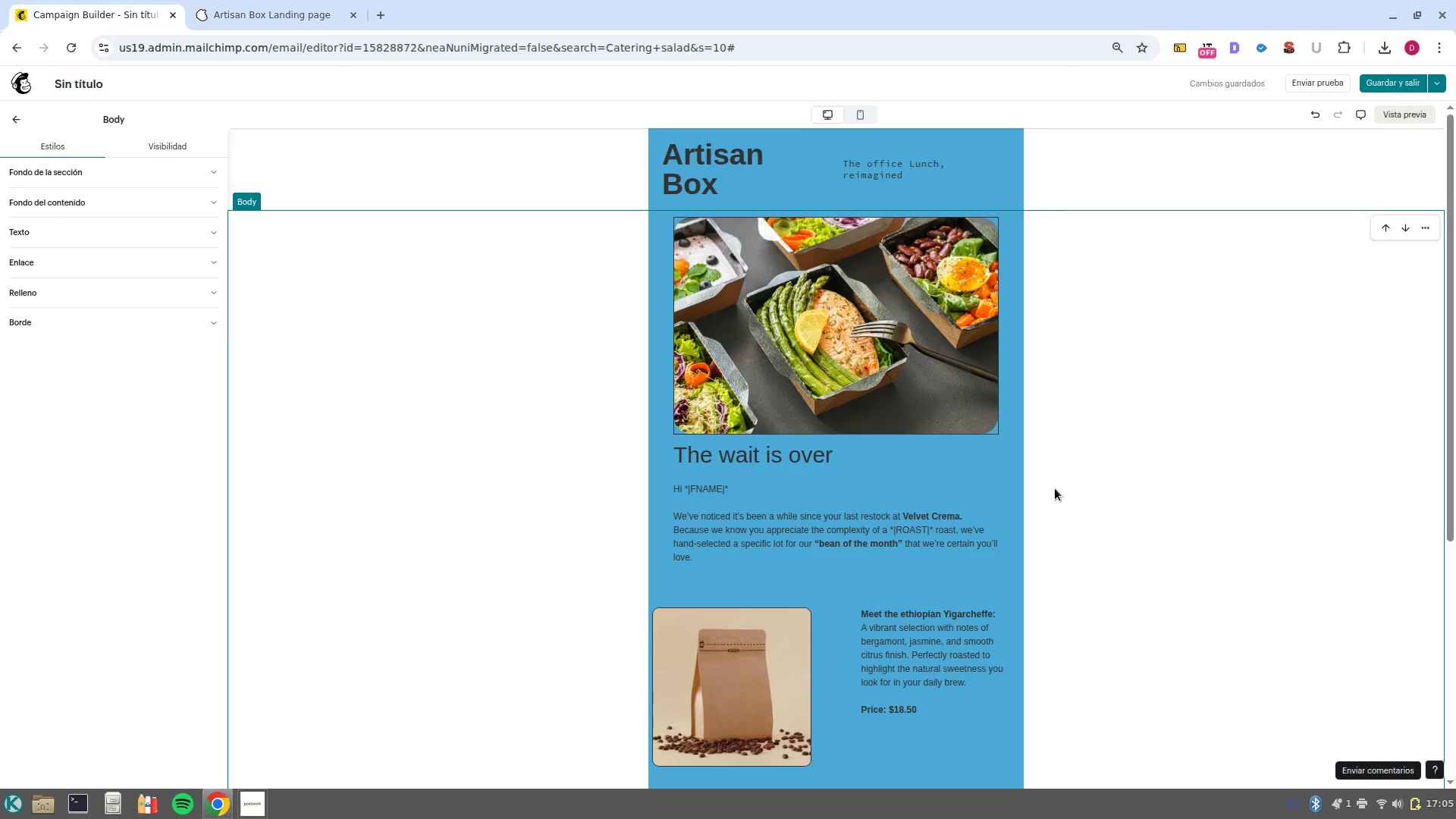 
scroll: coordinate [855, 552], scroll_direction: down, amount: 1.0
 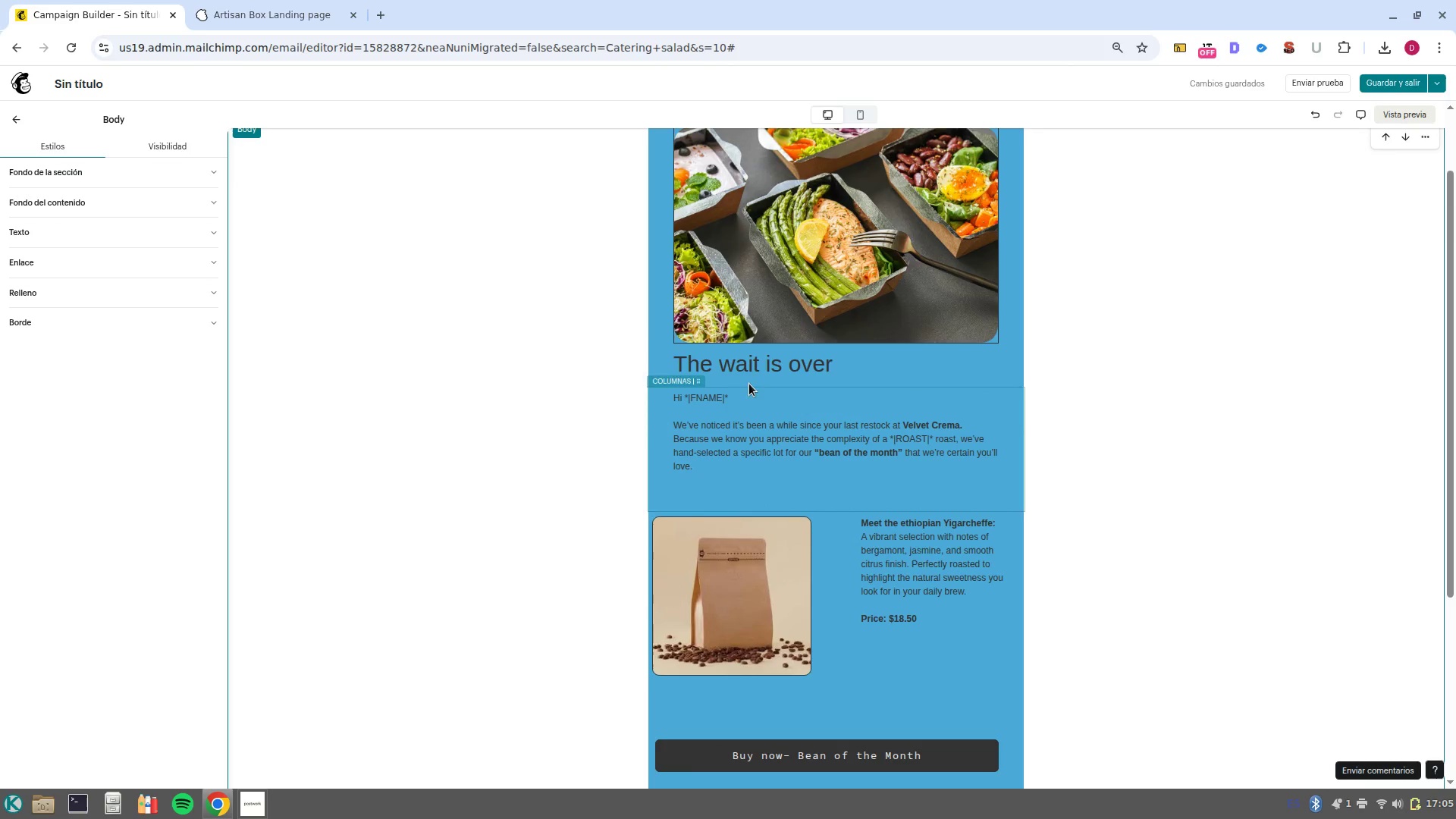 
left_click([763, 368])
 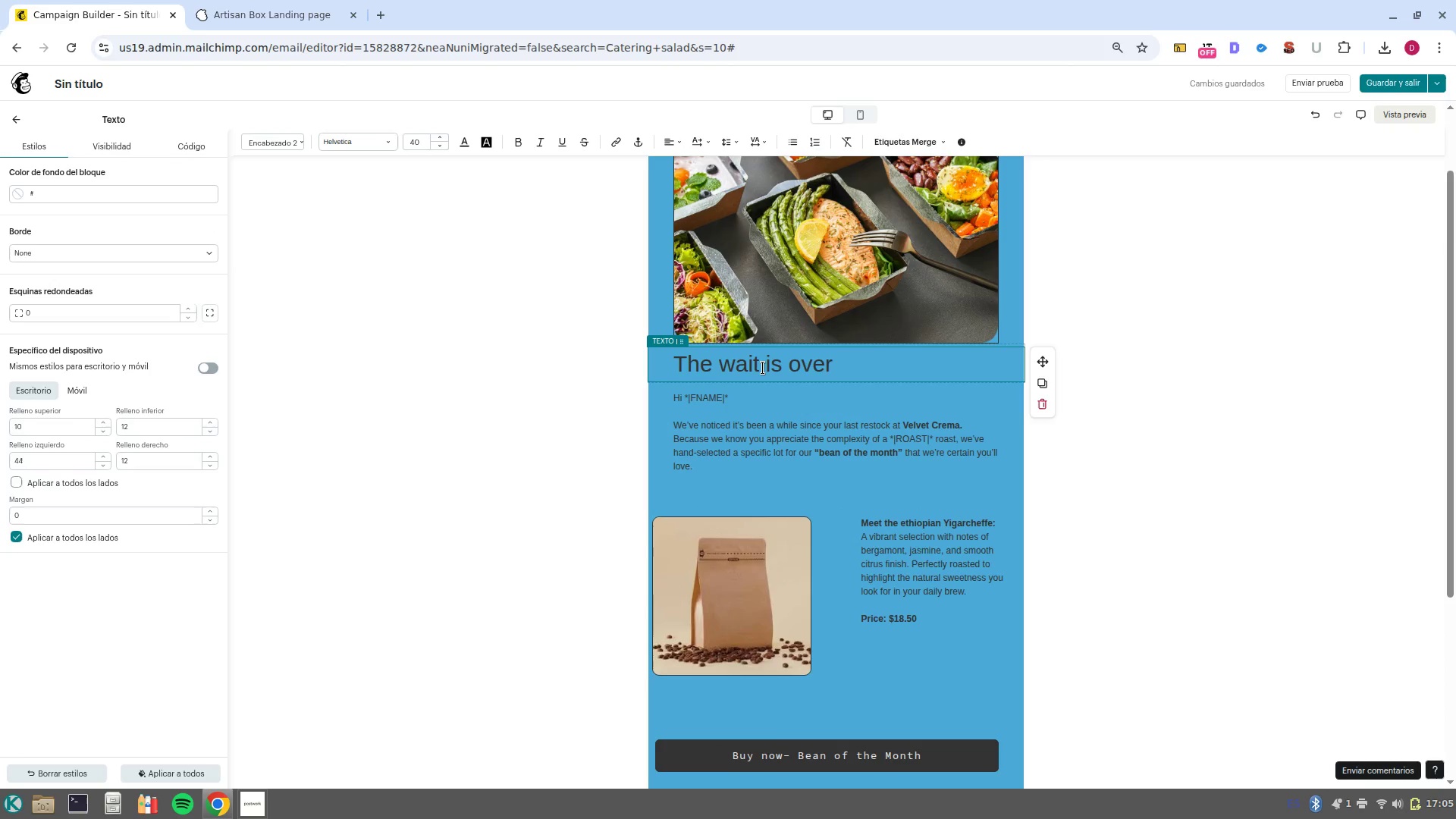 
left_click([1046, 411])
 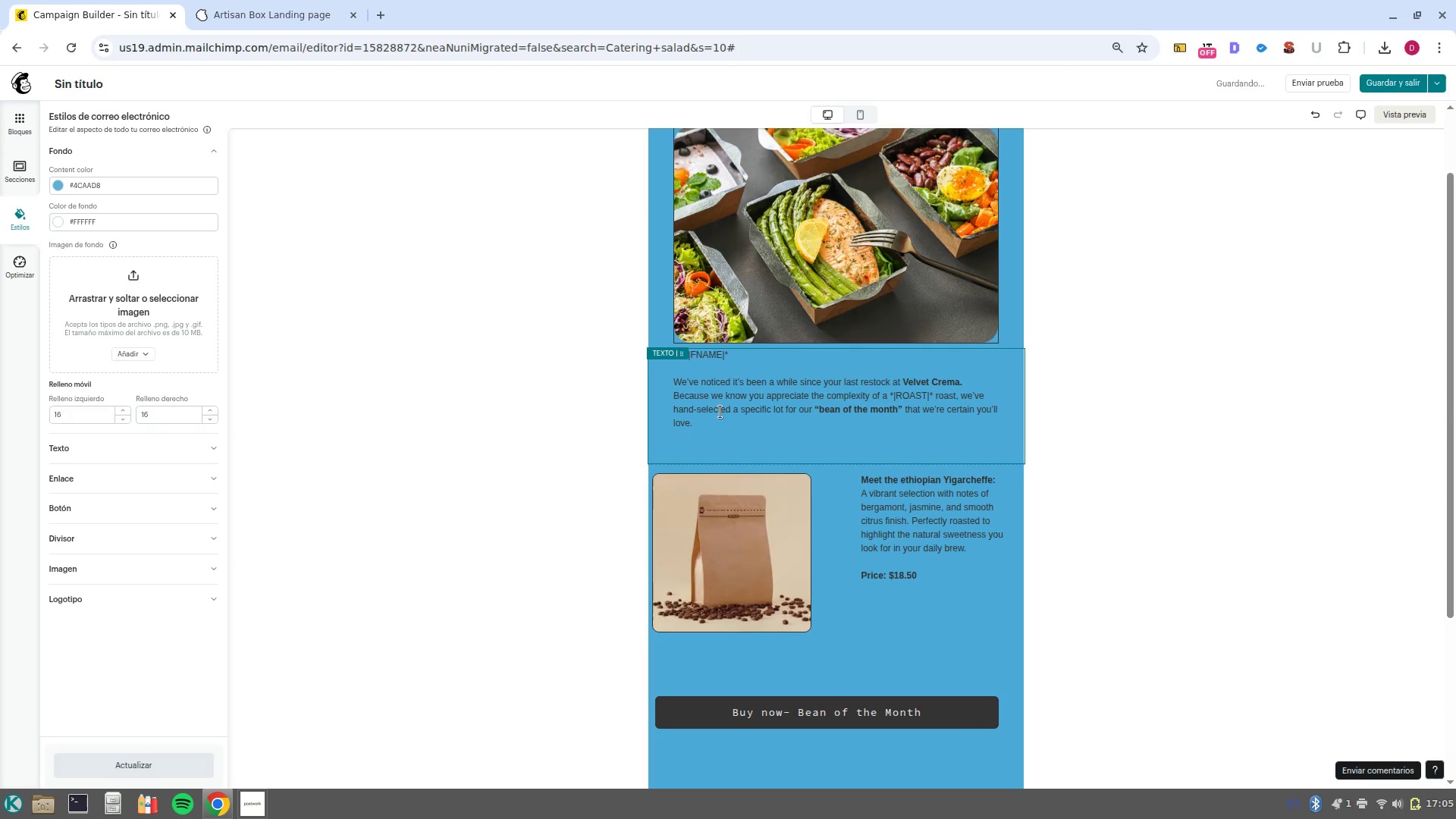 
left_click([720, 417])
 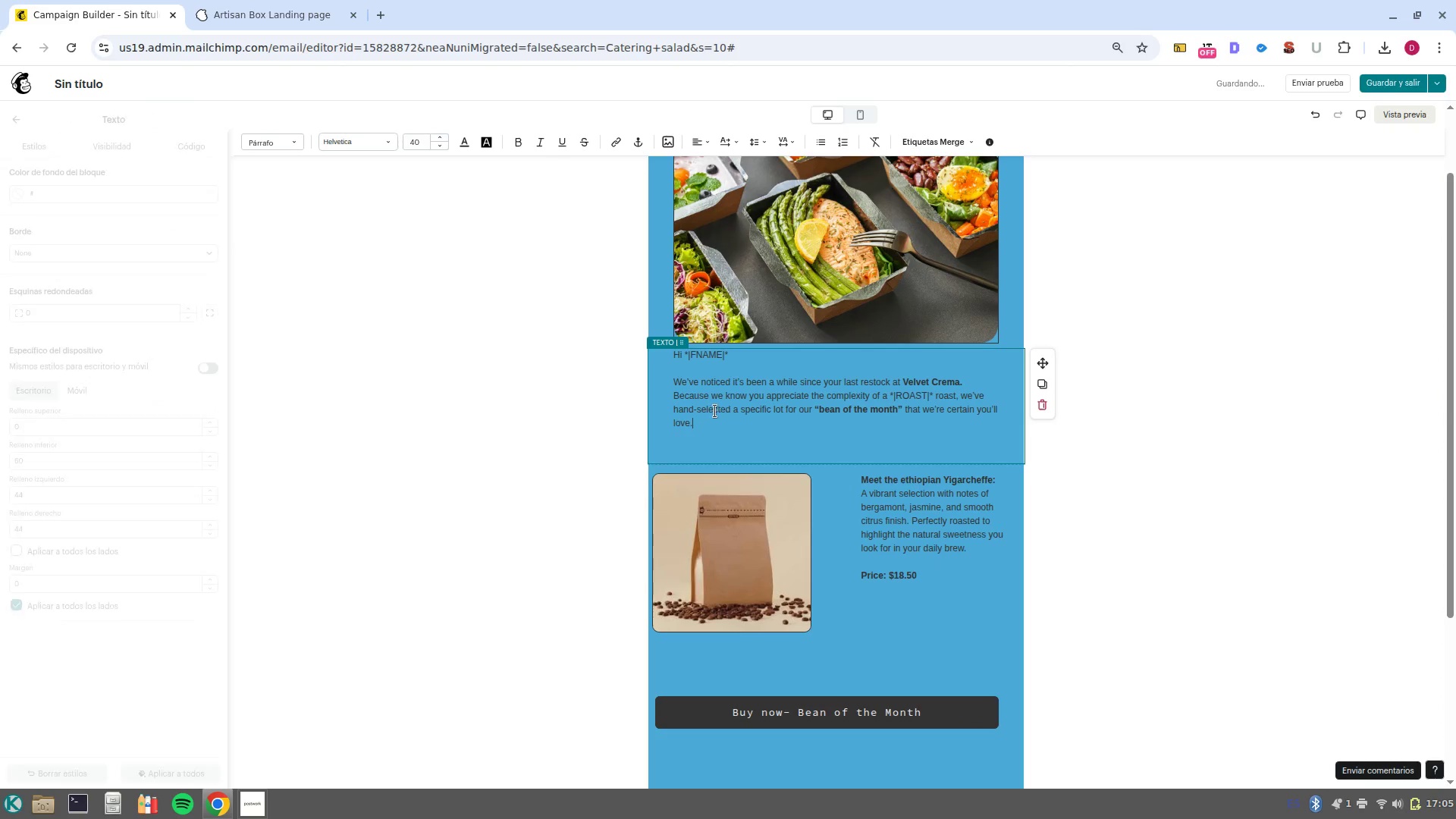 
left_click_drag(start_coordinate=[709, 416], to_coordinate=[671, 376])
 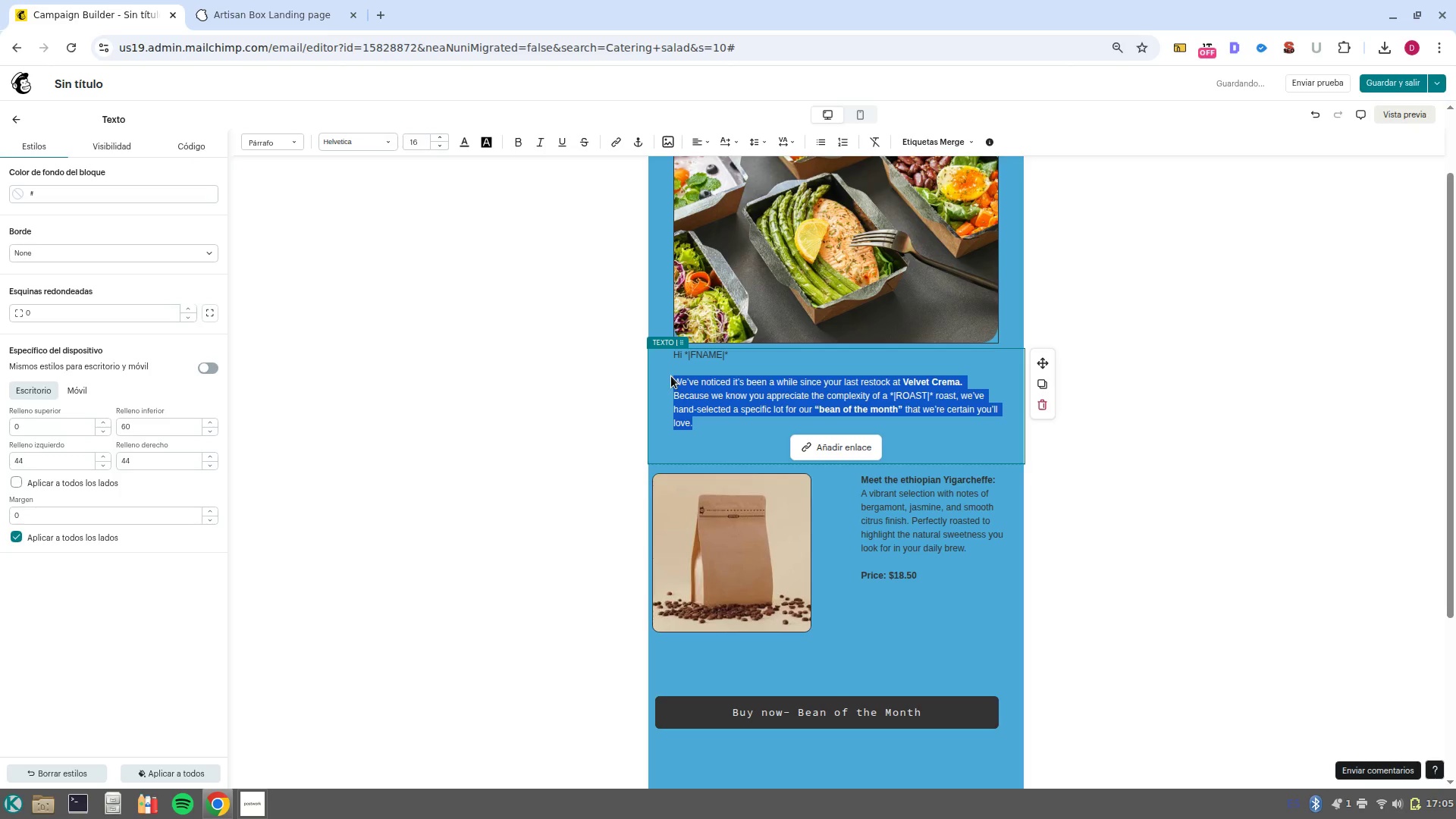 
key(Backspace)
 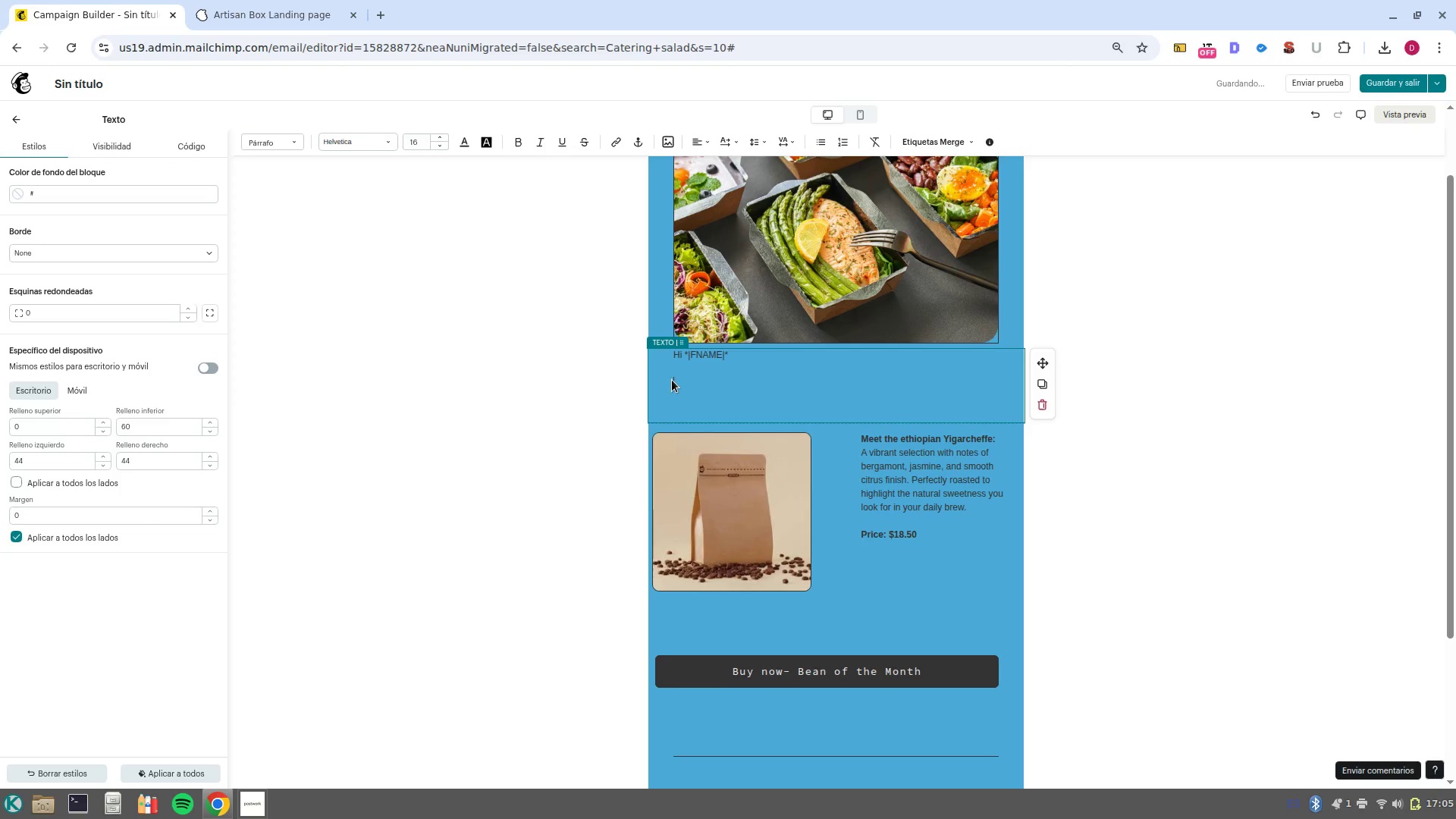 
left_click([695, 381])
 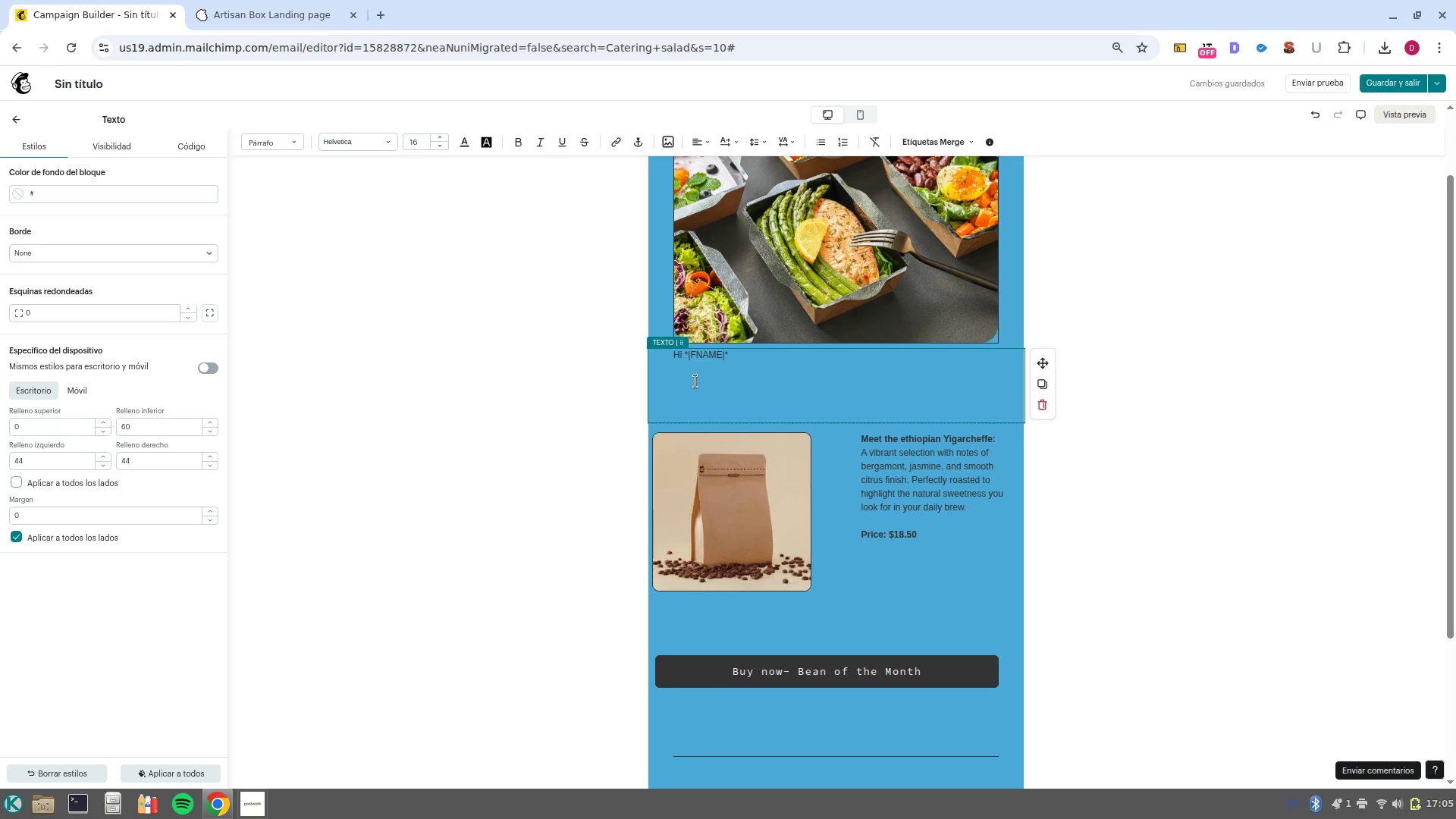 
type(Thanks for join)
 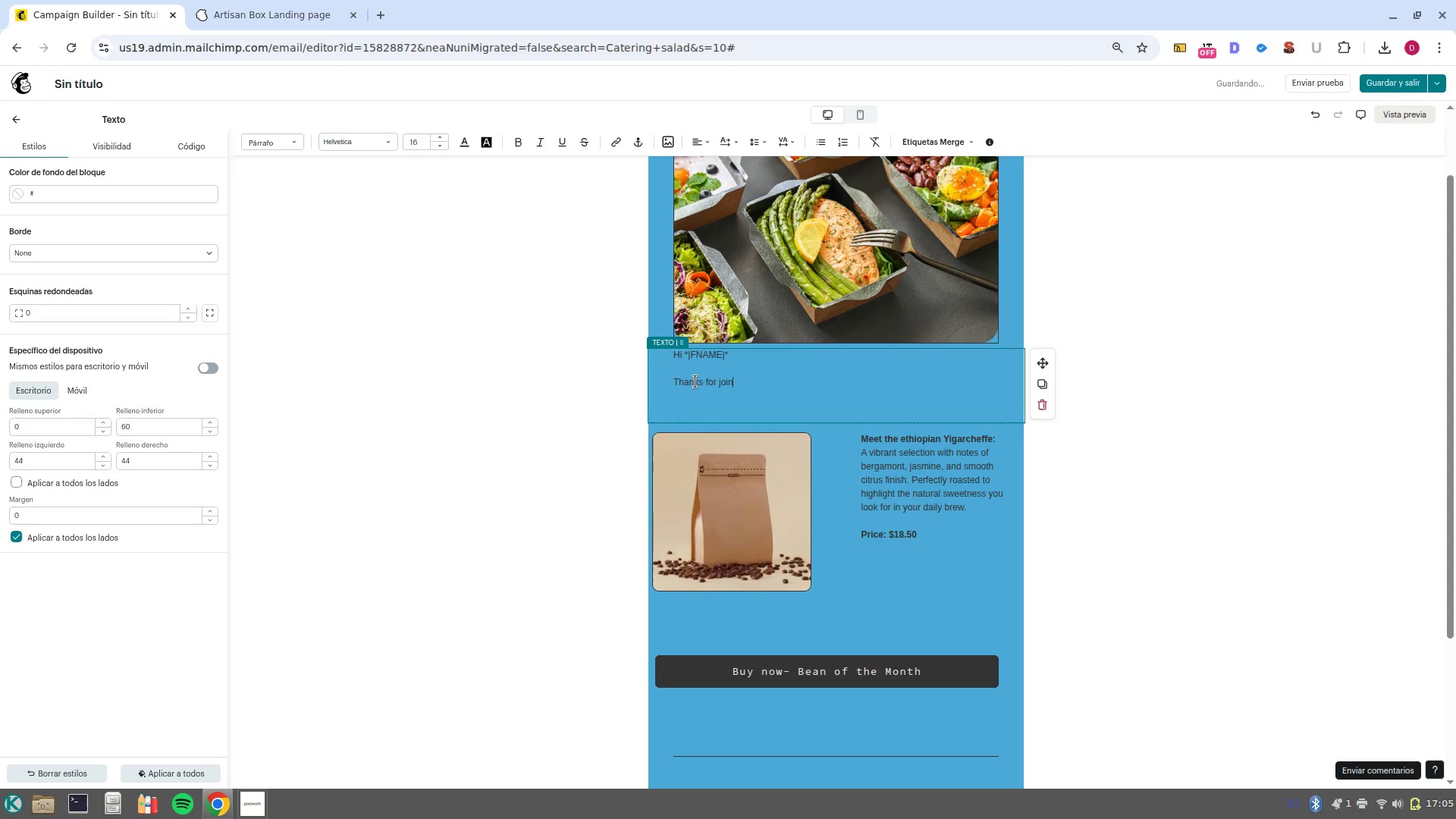 
type(ing the )
 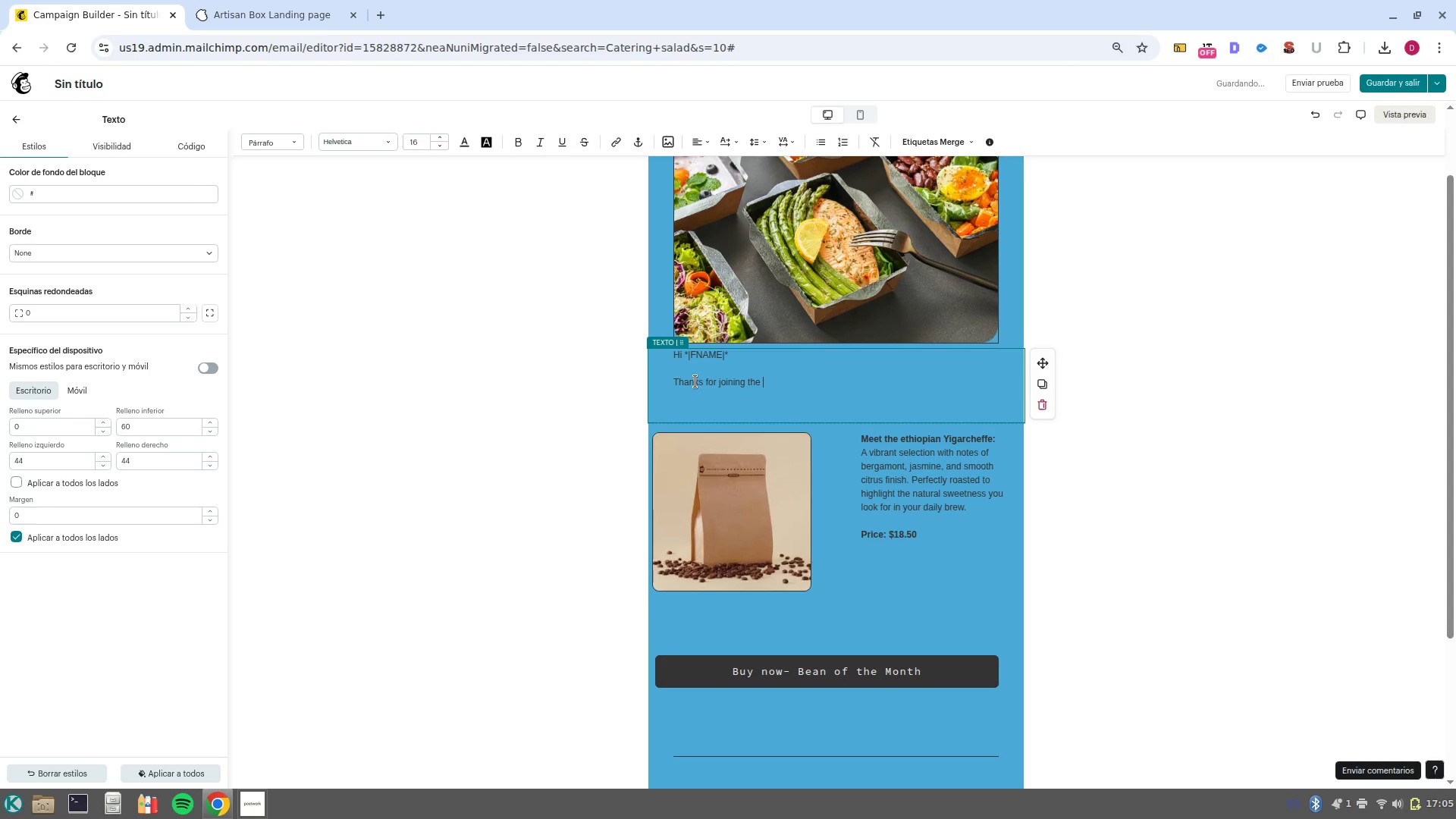 
key(Control+Shift+V)
 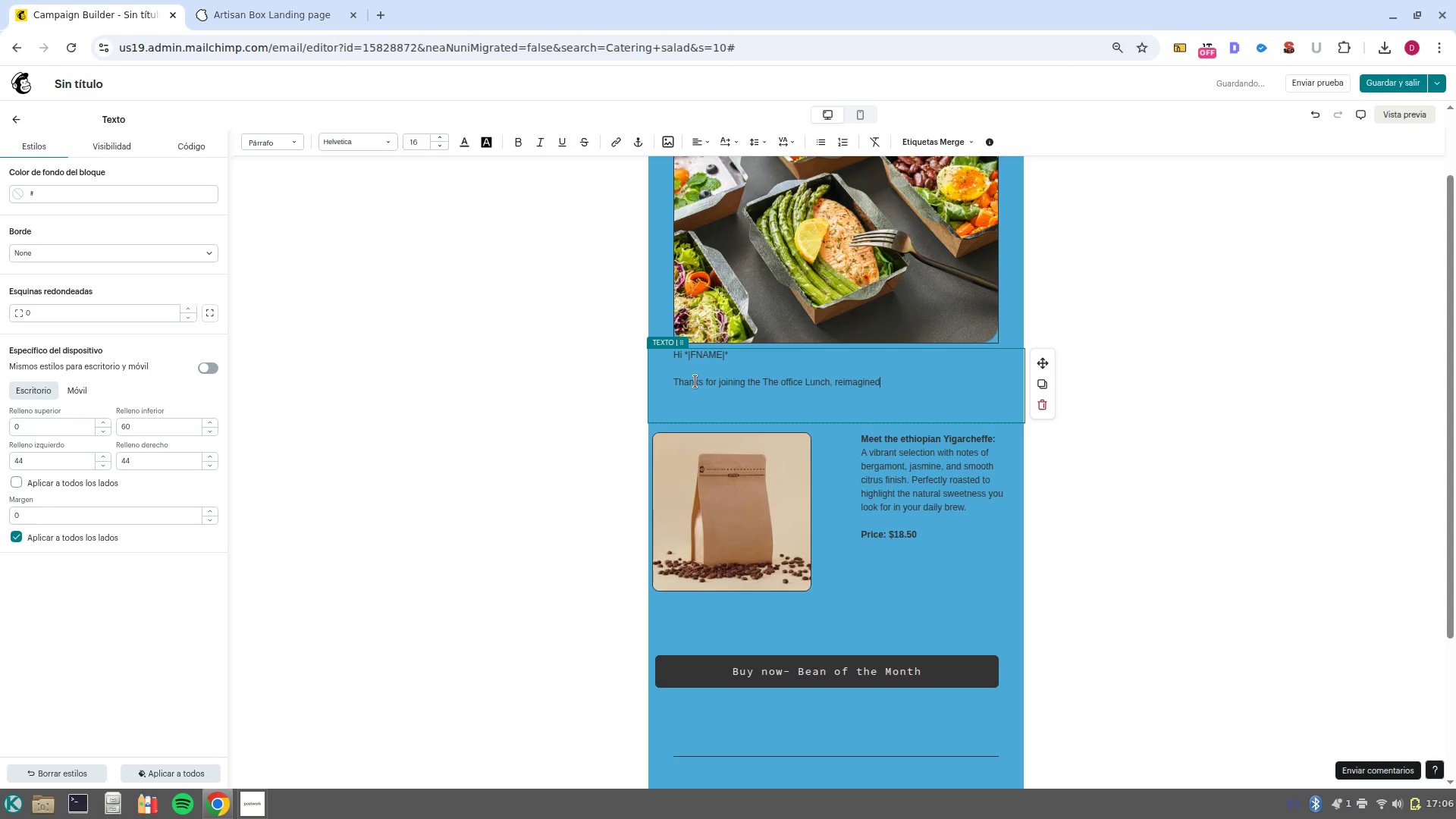 
key(Control+Z)
 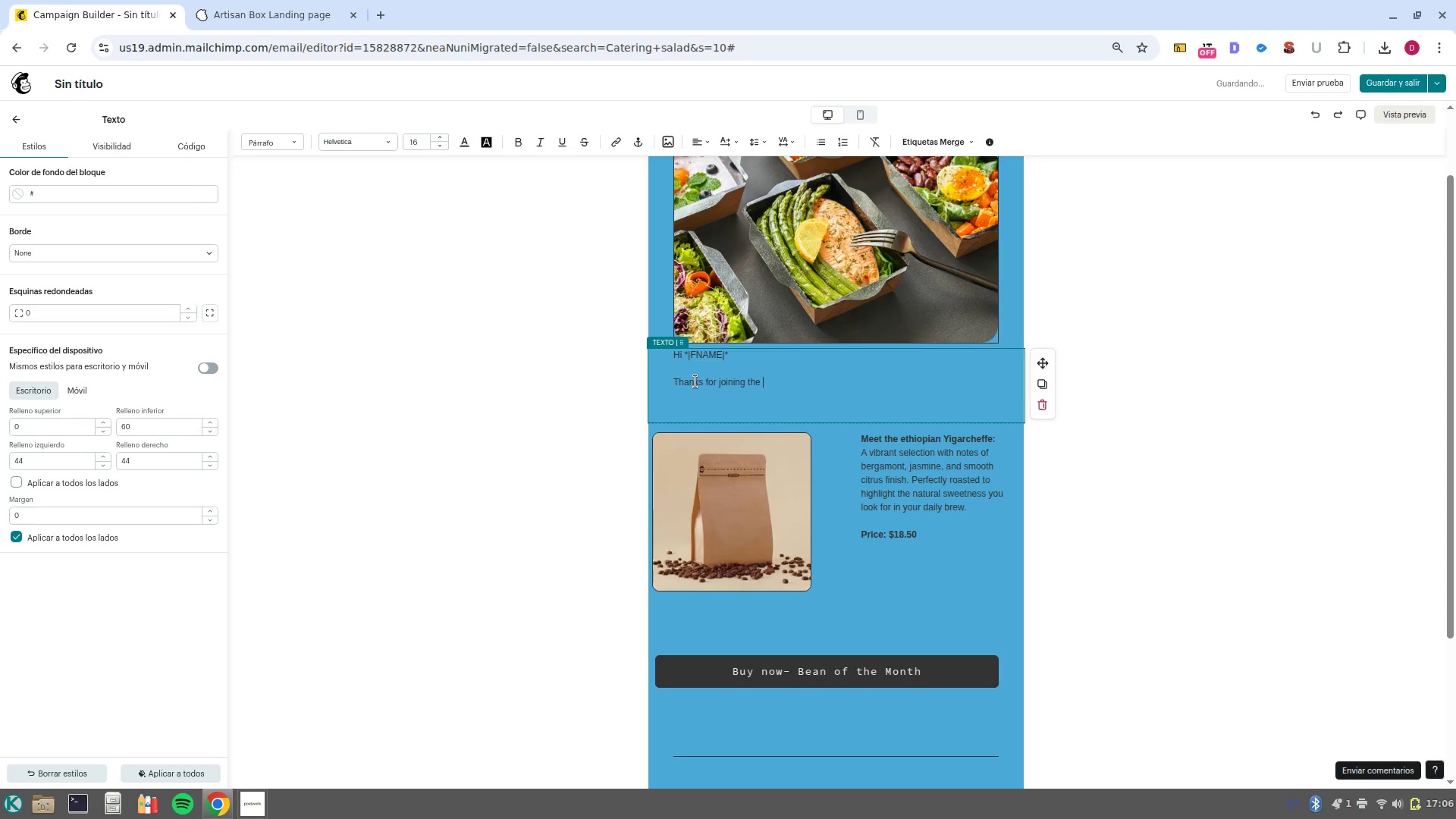 
type(Artisan Box launch! )
 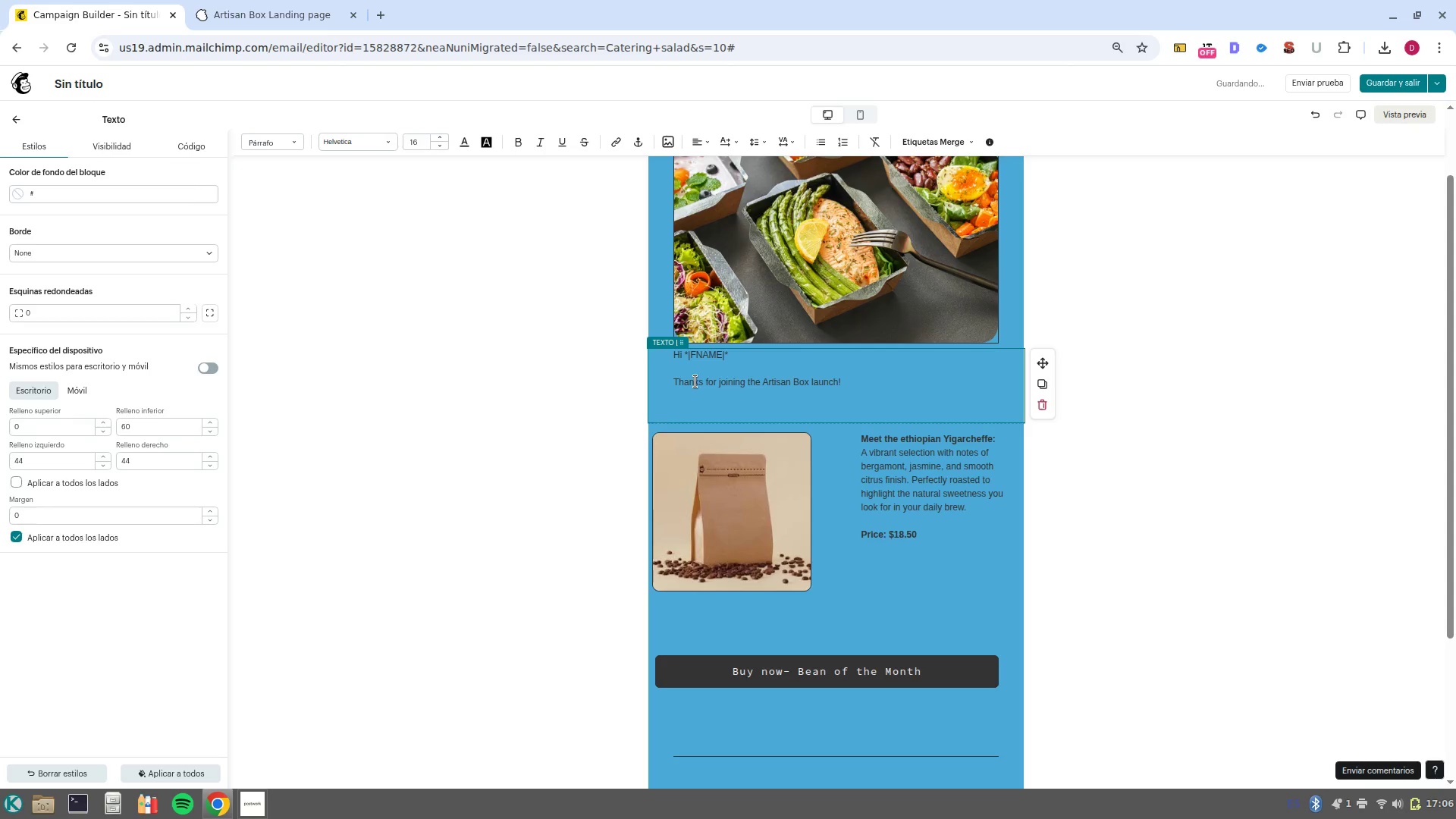 
type(We-re exited to help you simplify lunch)
 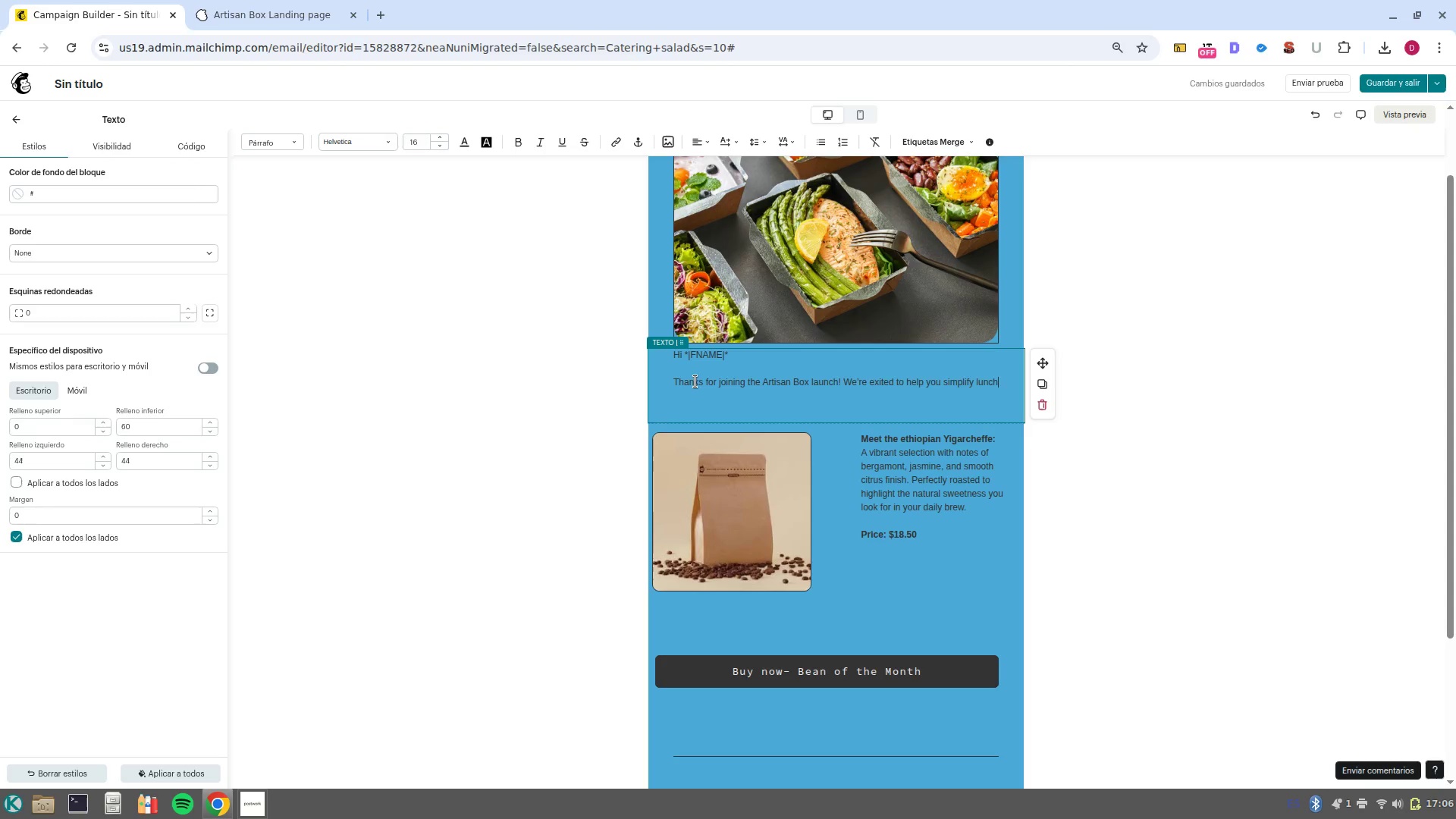 
wait(11.56)
 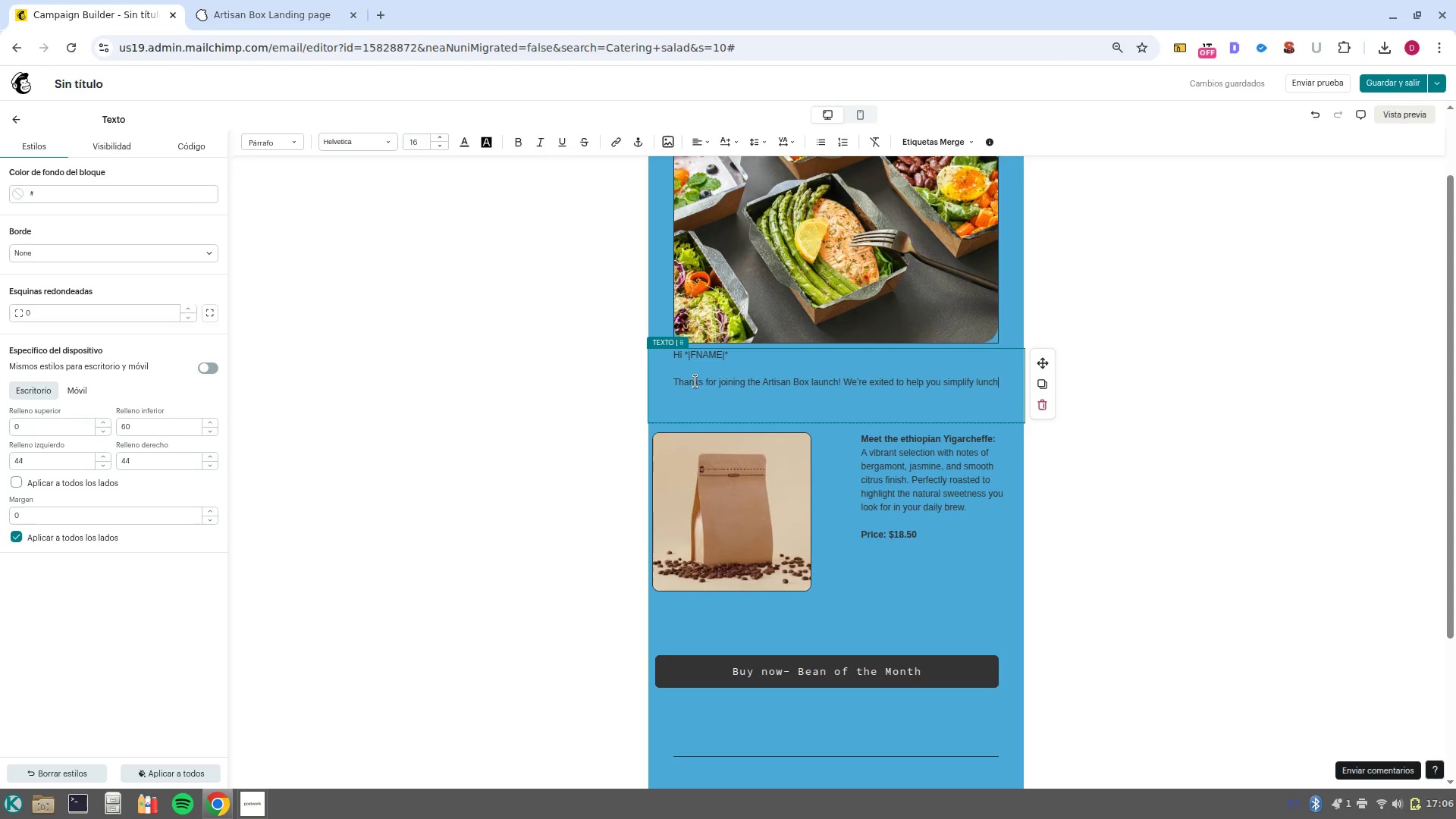 
type( at )
 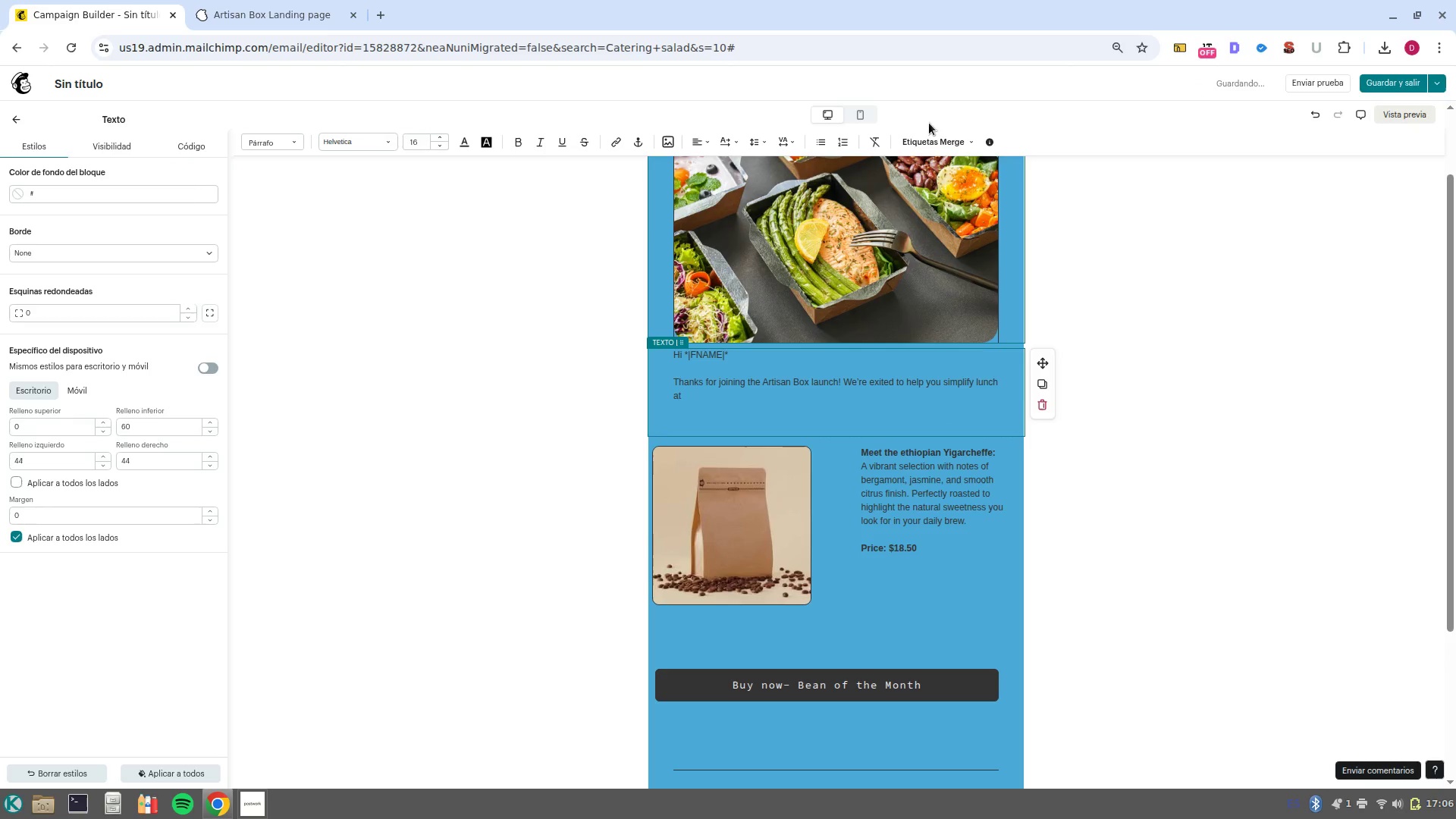 
left_click([944, 140])
 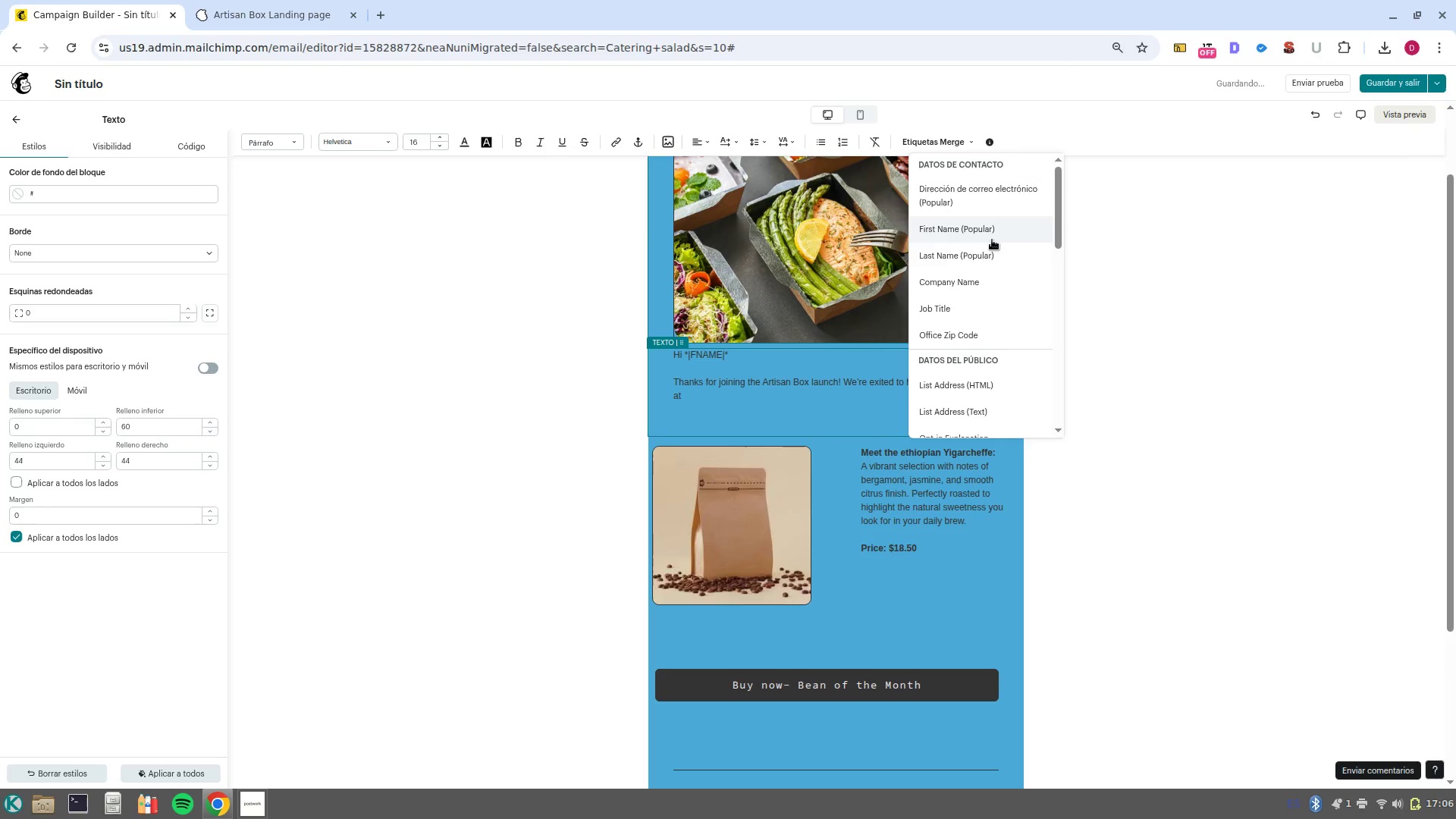 
left_click([995, 280])
 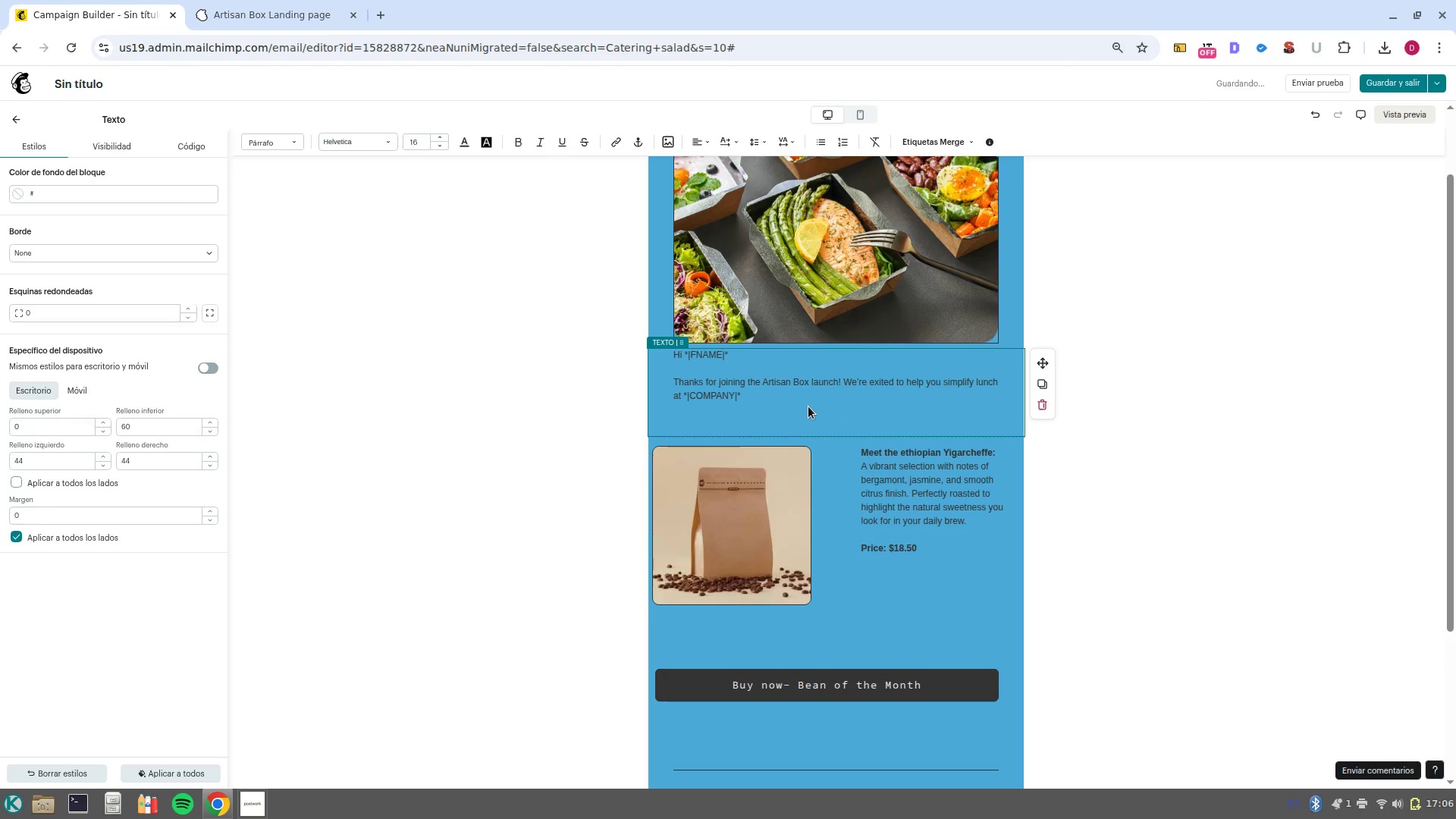 
key(Space)
 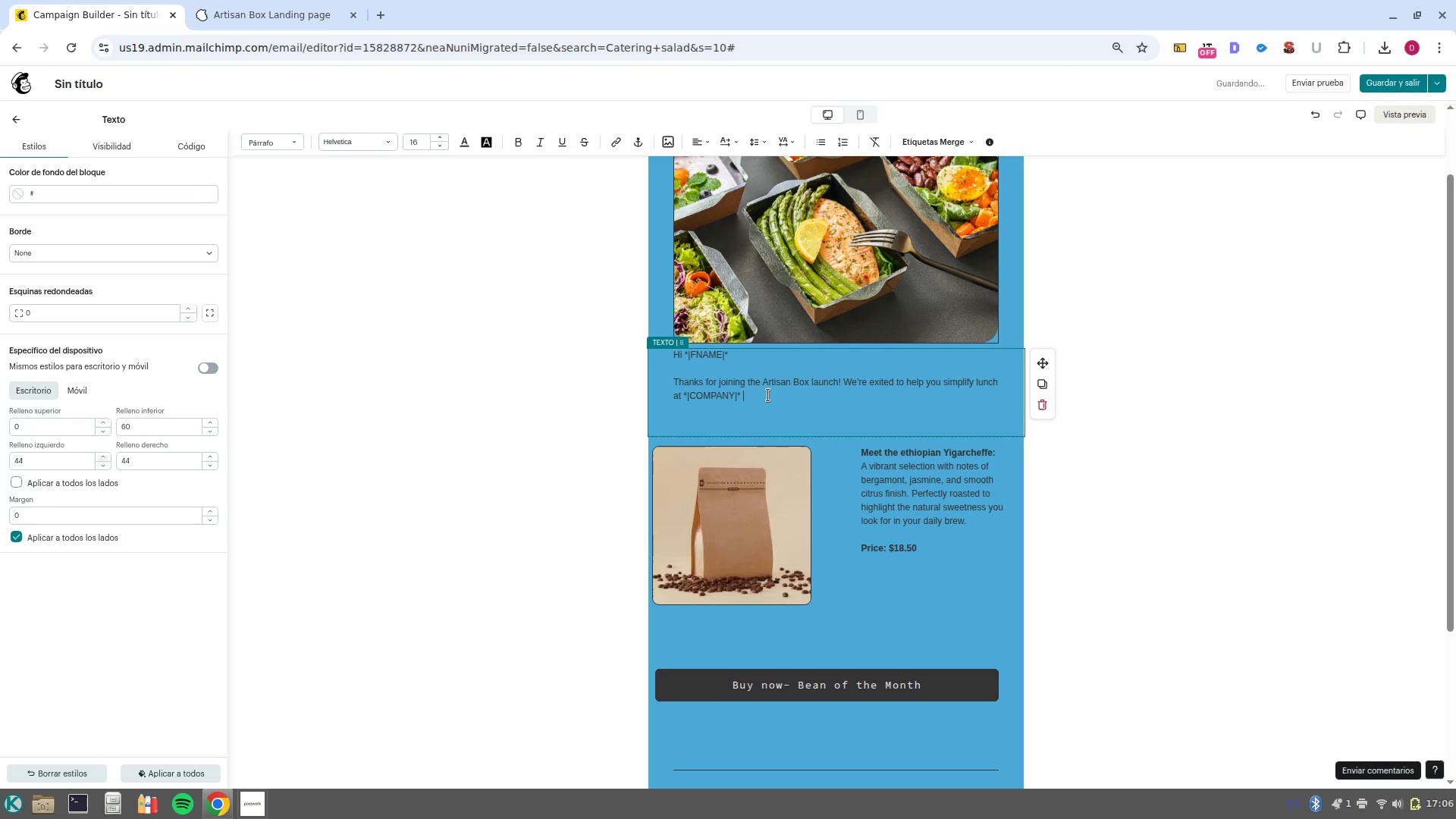 
wait(6.48)
 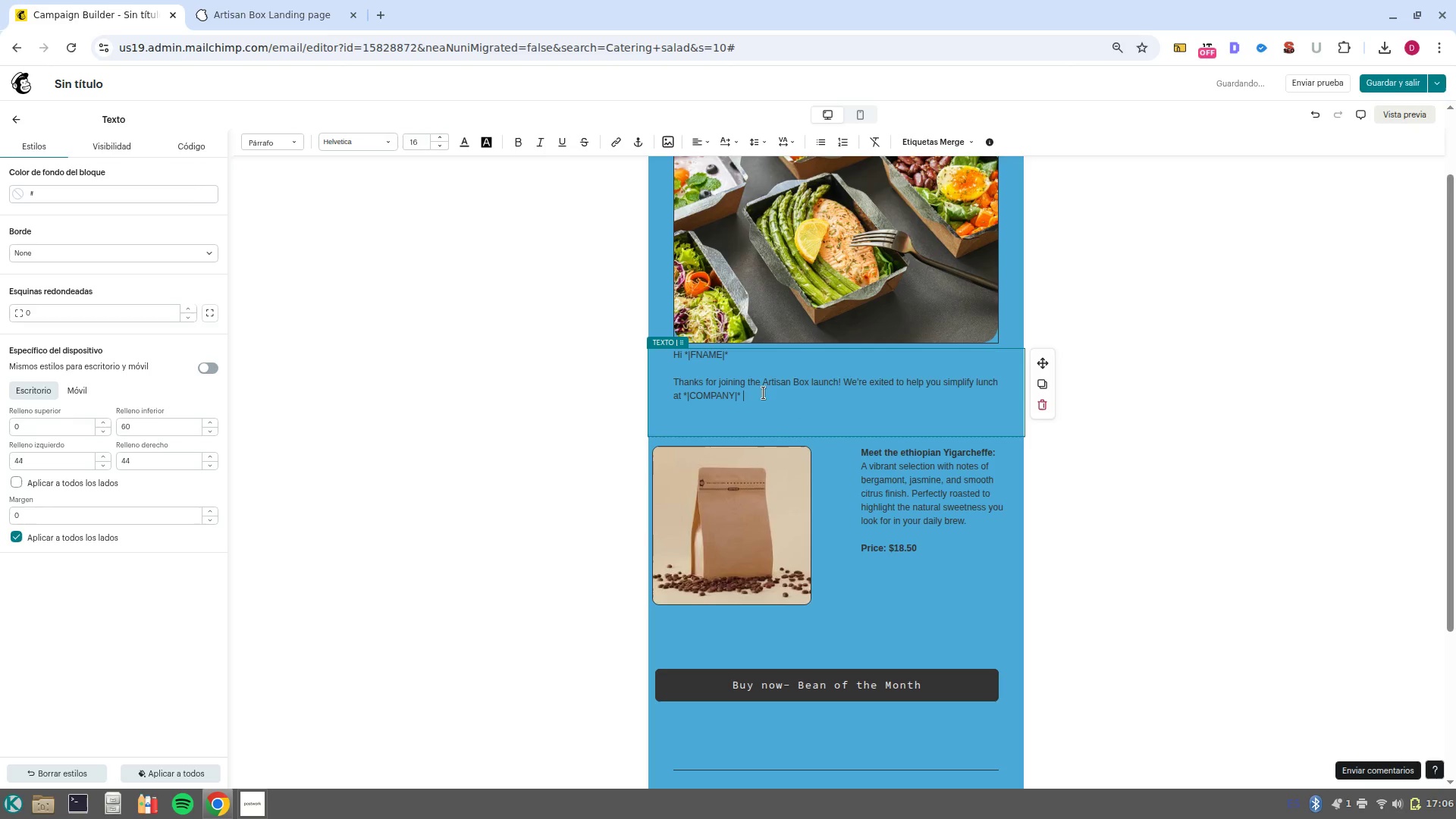 
key(NumpadEnter)
 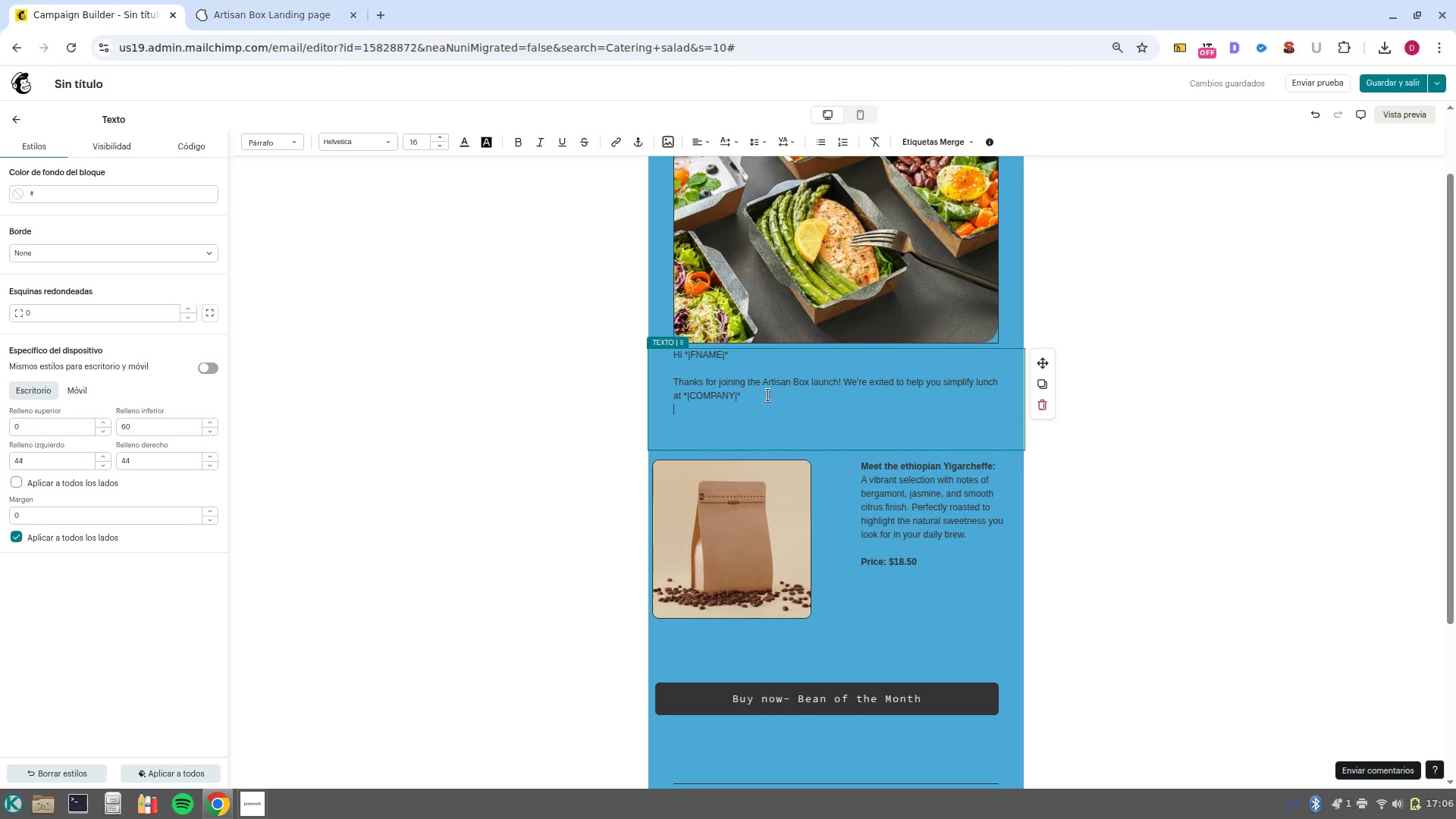 
key(NumpadEnter)
 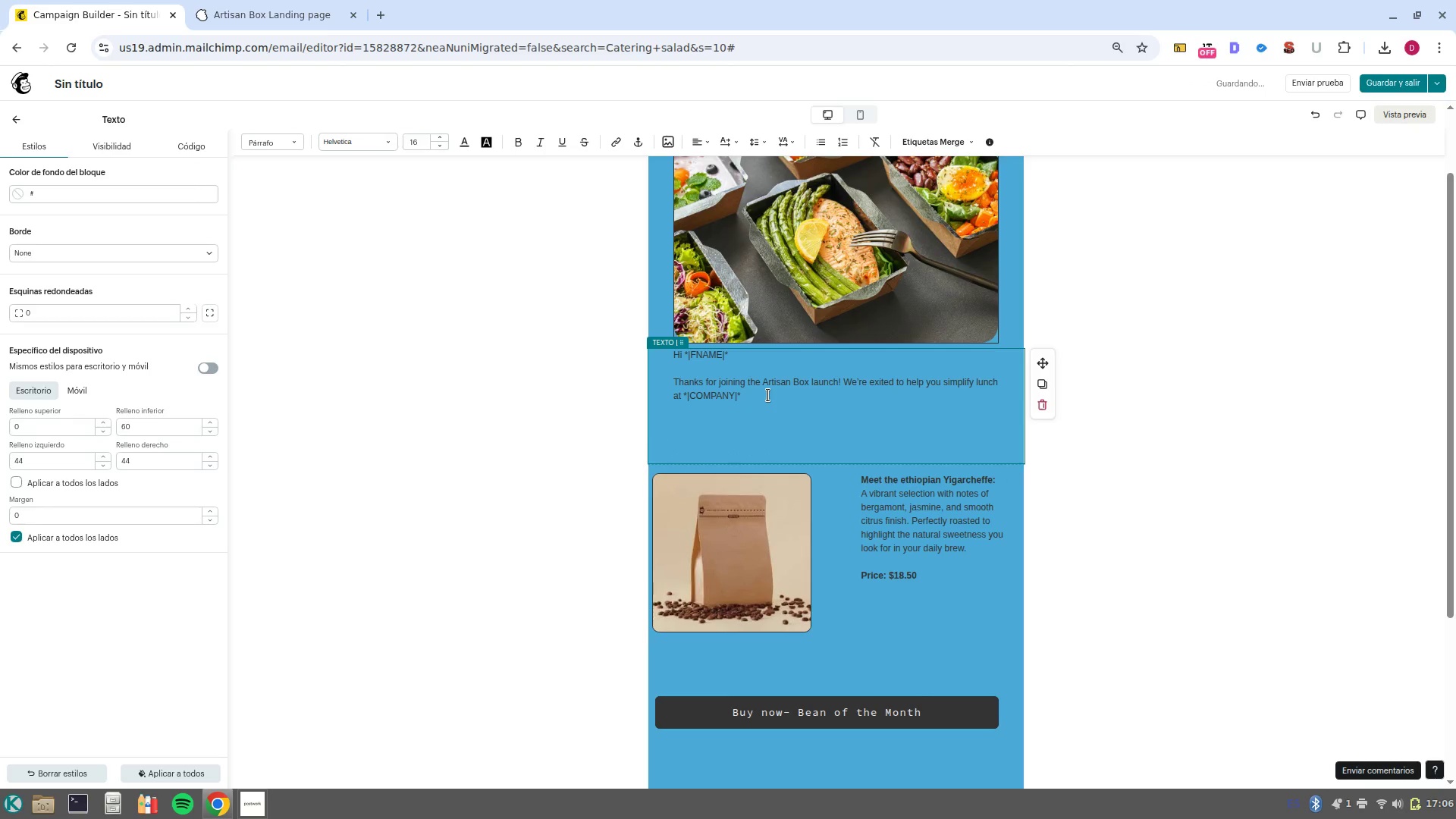 
left_click([291, 2])
 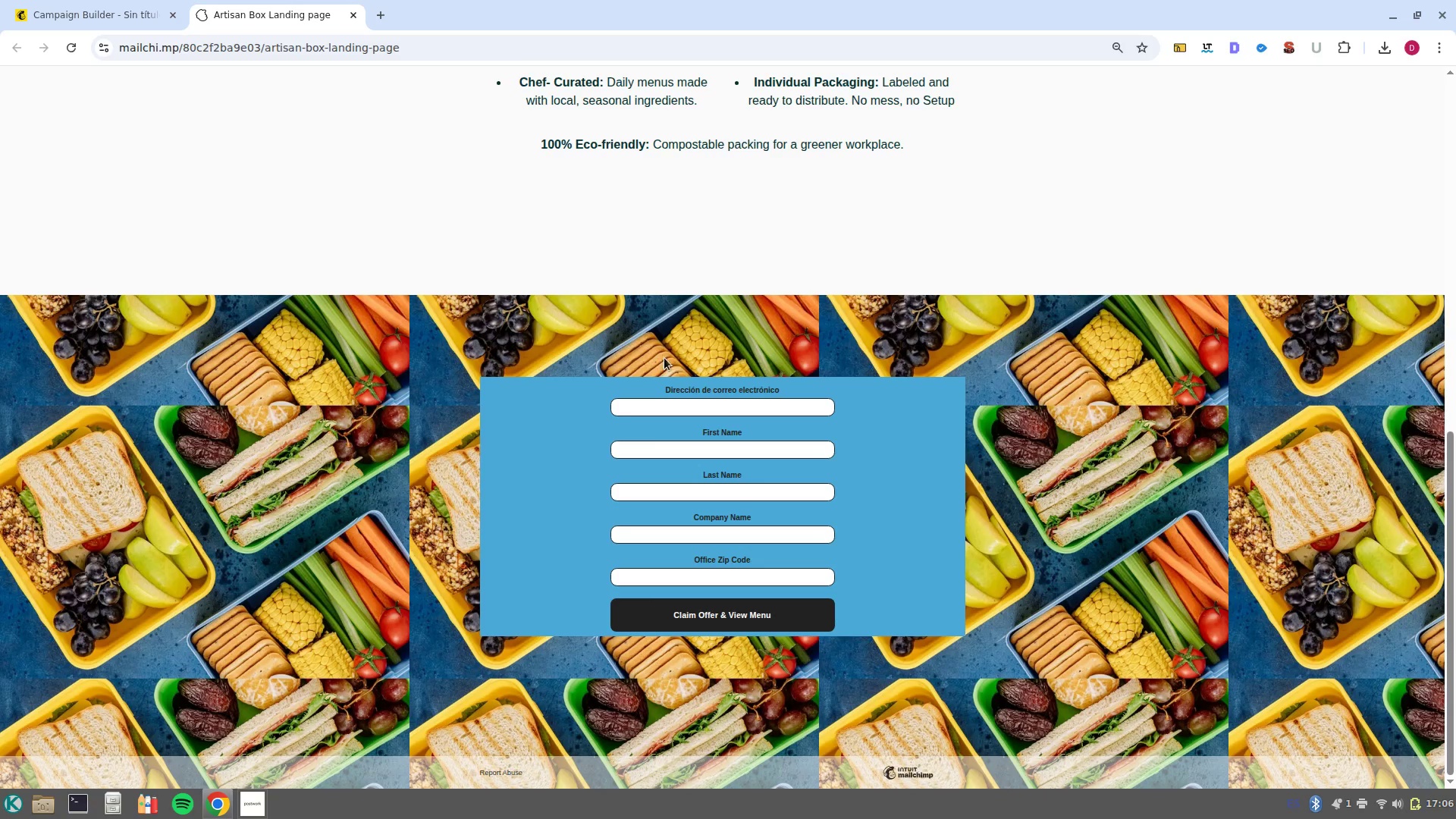 
scroll: coordinate [707, 391], scroll_direction: up, amount: 5.0
 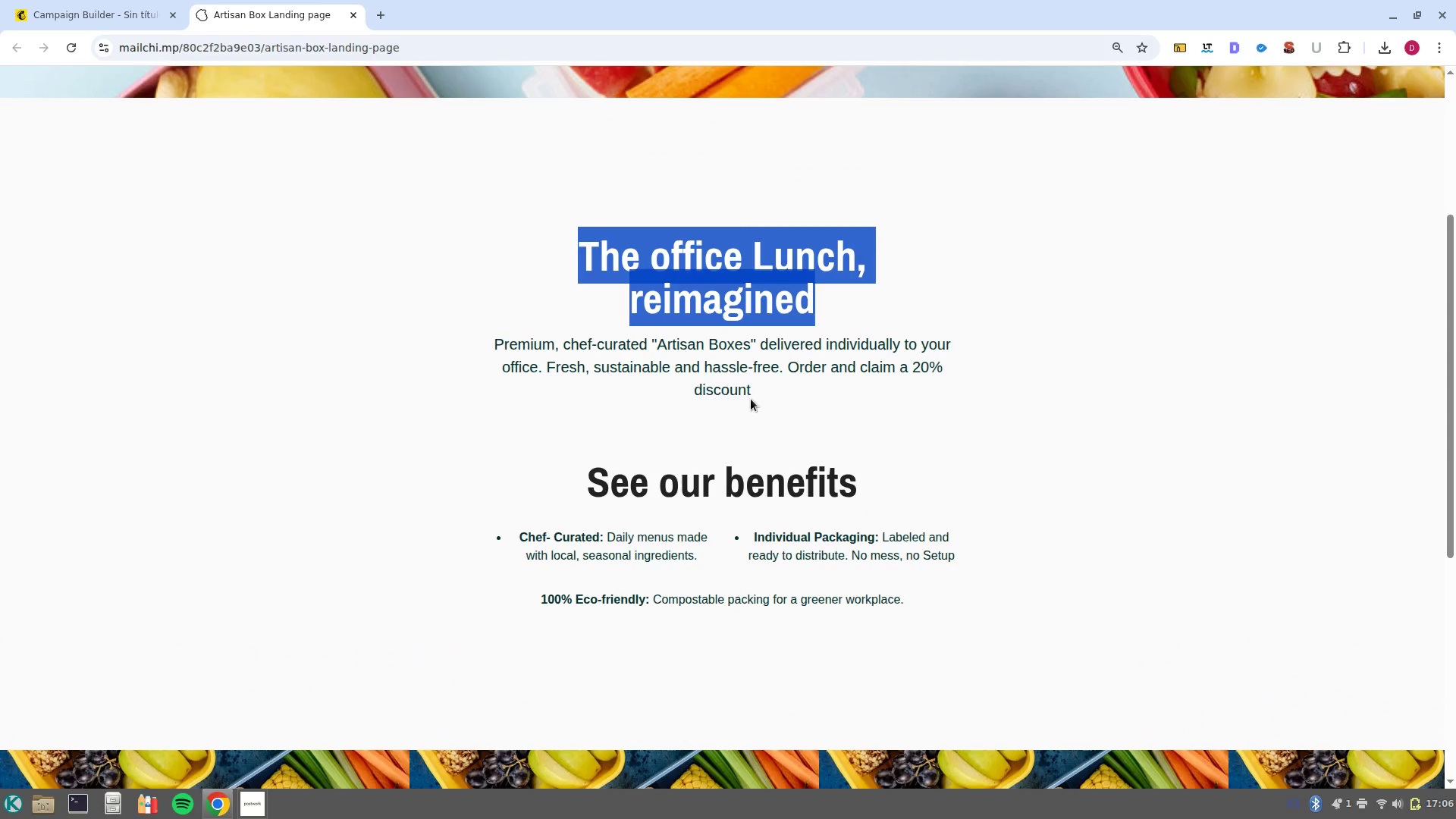 
scroll: coordinate [682, 366], scroll_direction: down, amount: 5.0
 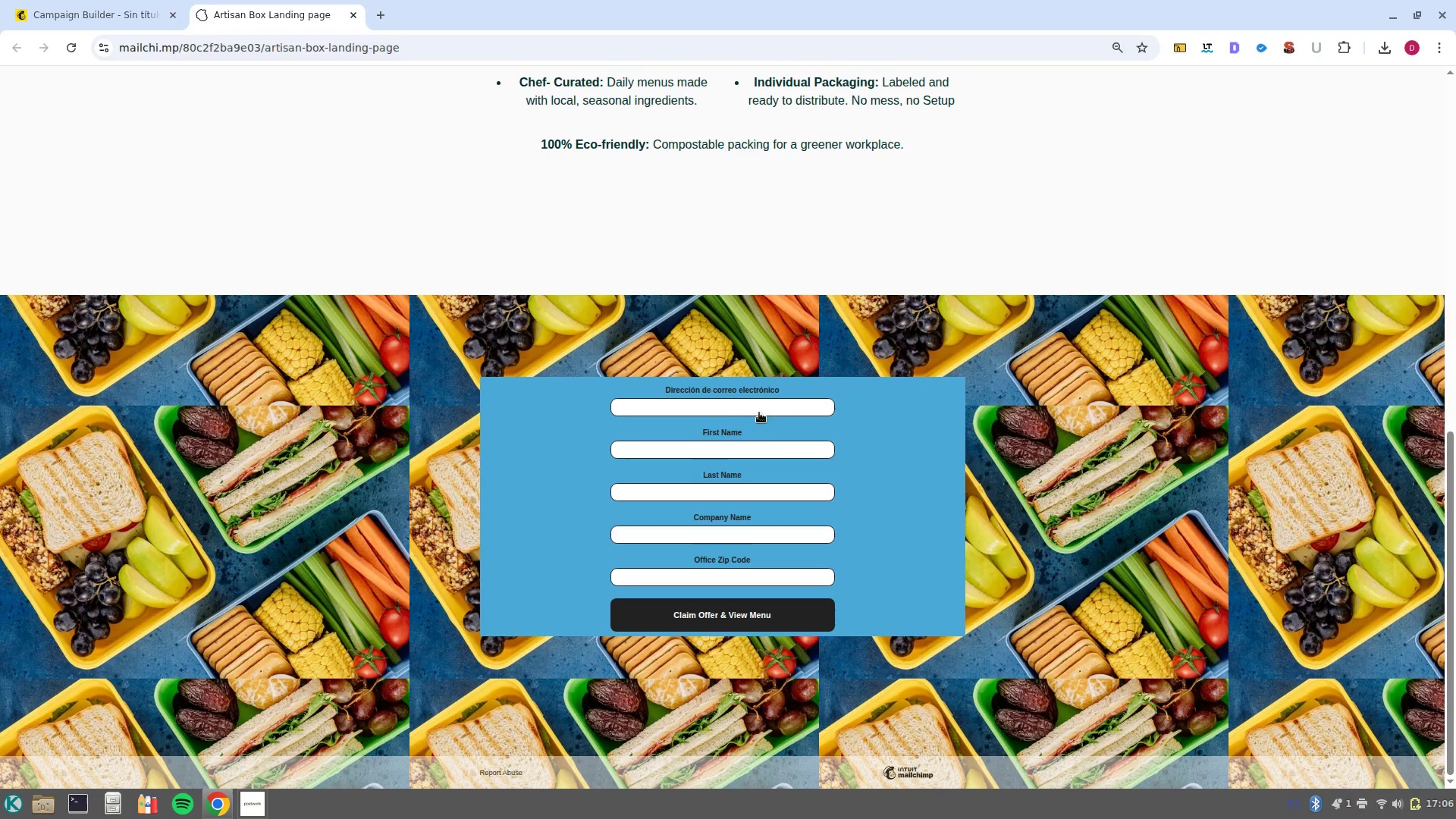 
scroll: coordinate [752, 306], scroll_direction: up, amount: 4.0
 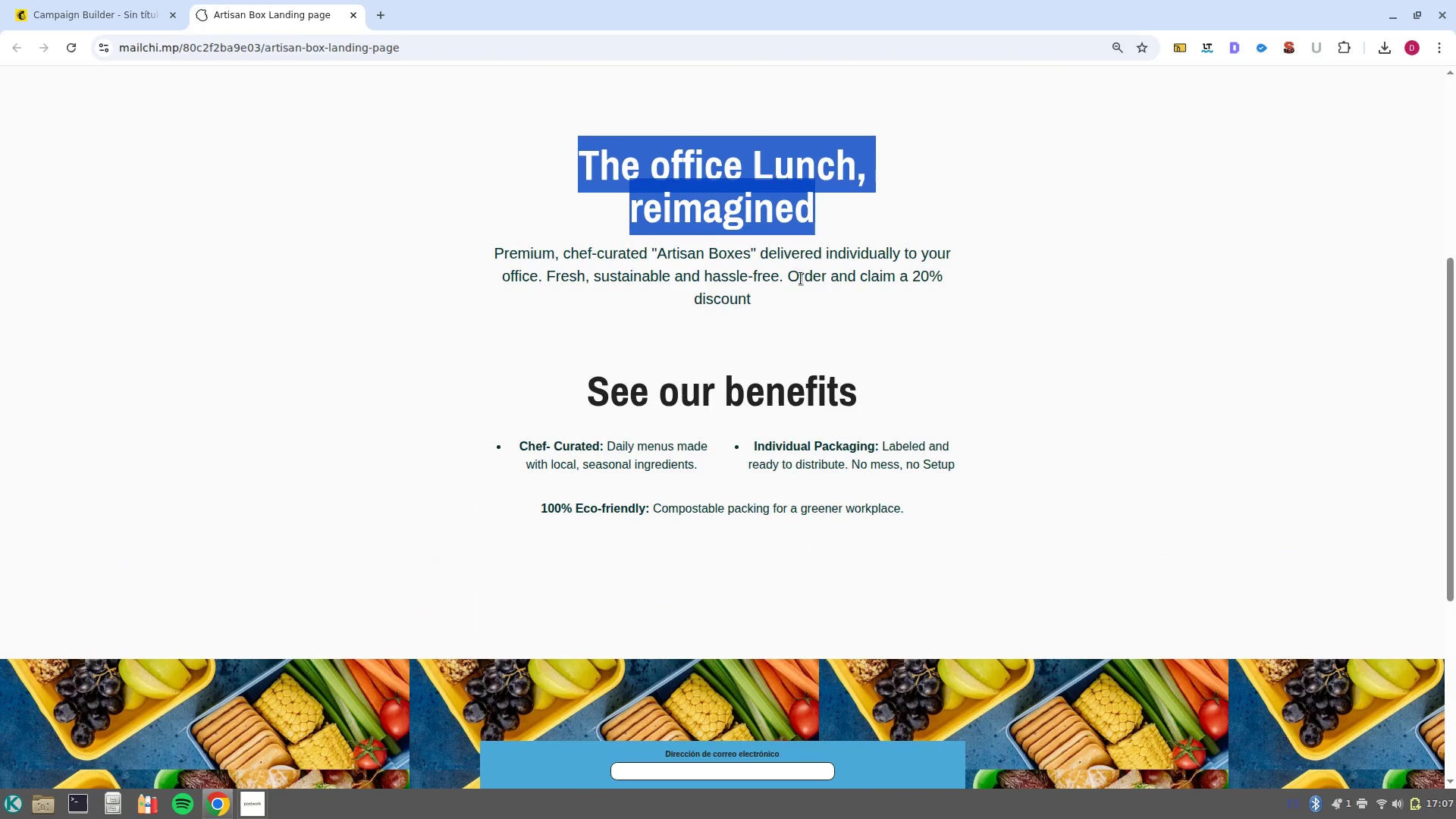 
left_click([801, 278])
 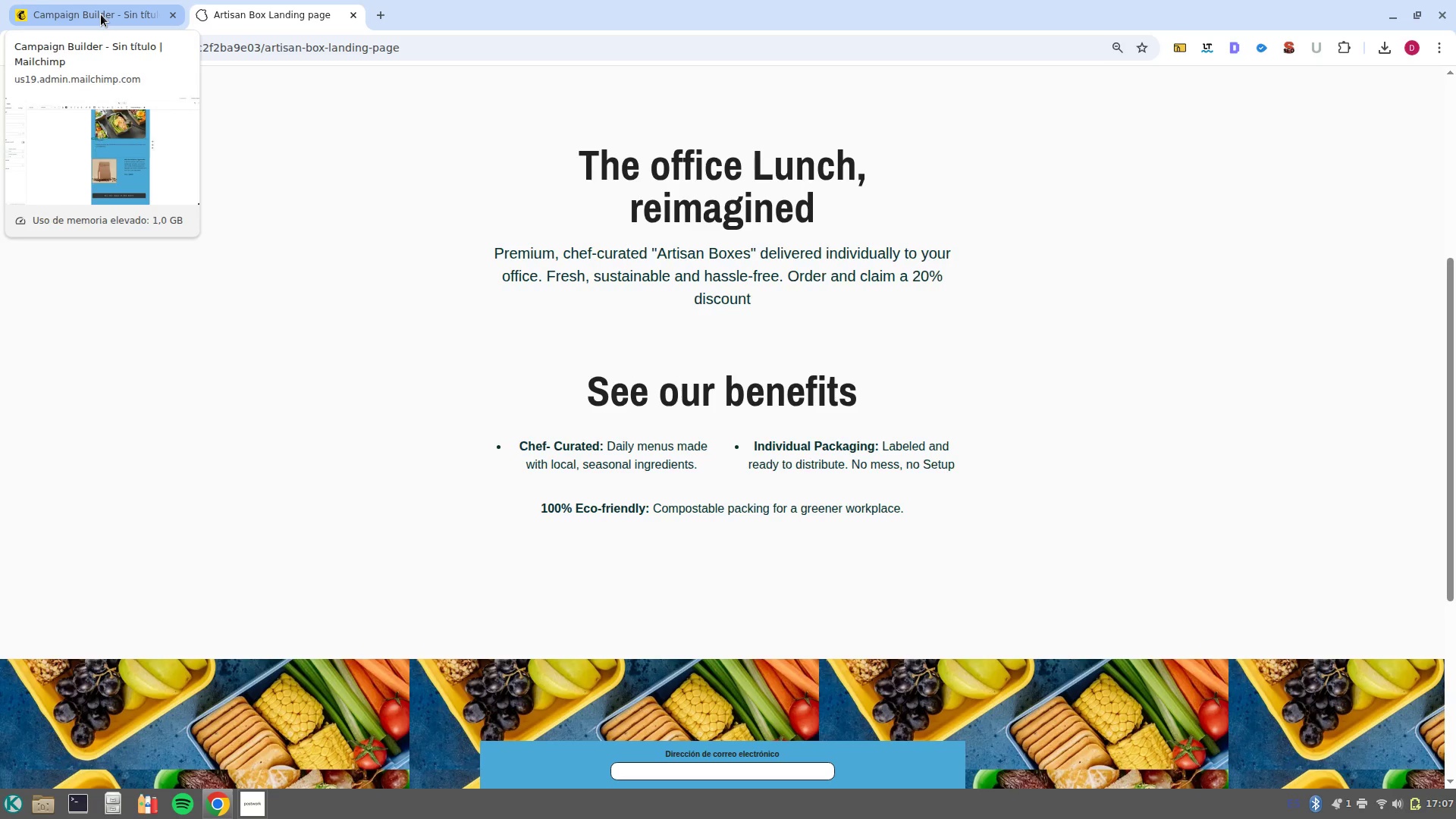 
left_click([101, 14])
 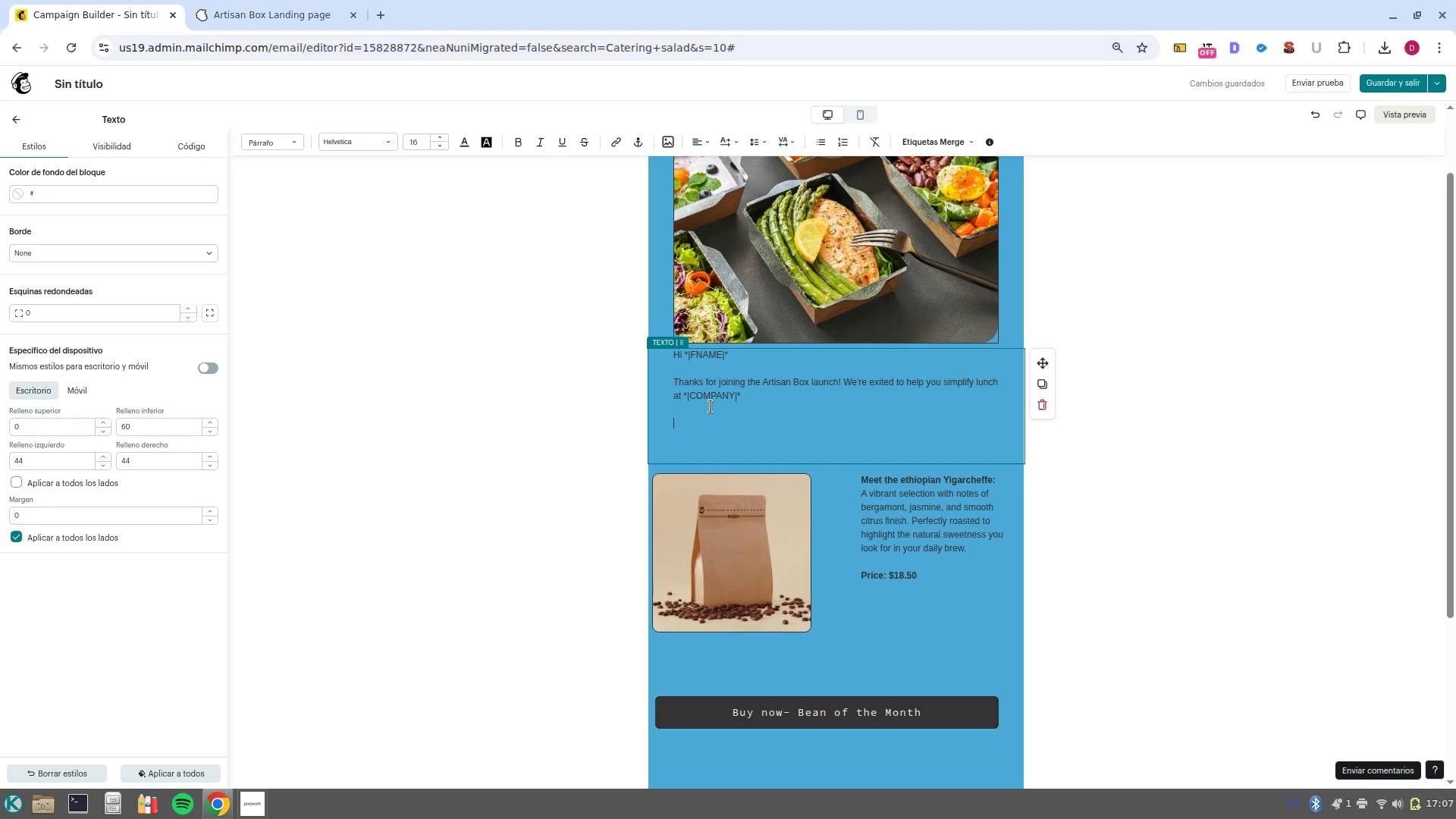 
type(as )
key(Backspace)
key(Backspace)
key(Backspace)
type(As prome)
 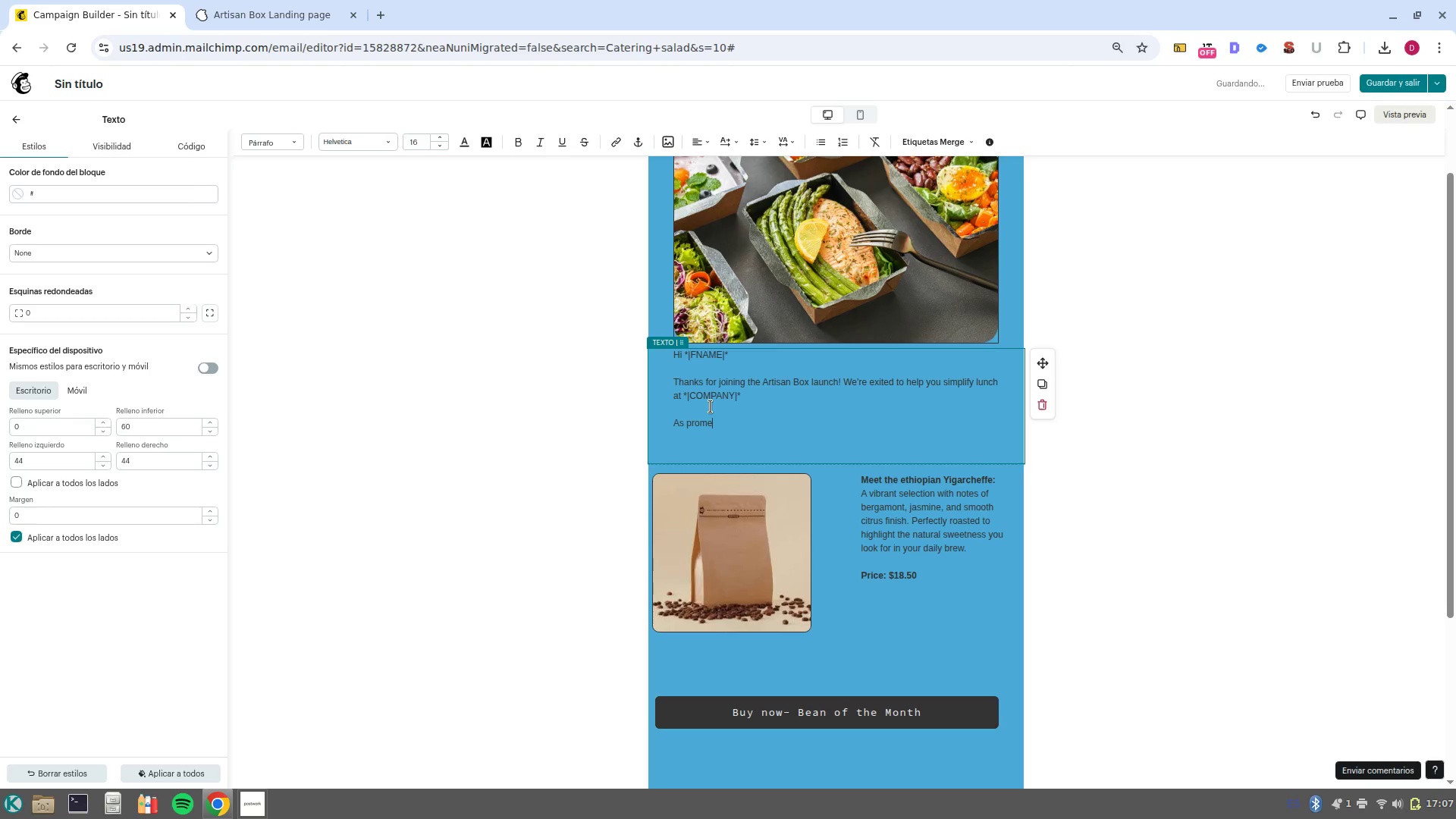 
type(si)
key(Backspace)
key(Backspace)
key(Backspace)
type(ised, here is your corporate discount code> ARTISAN20)
 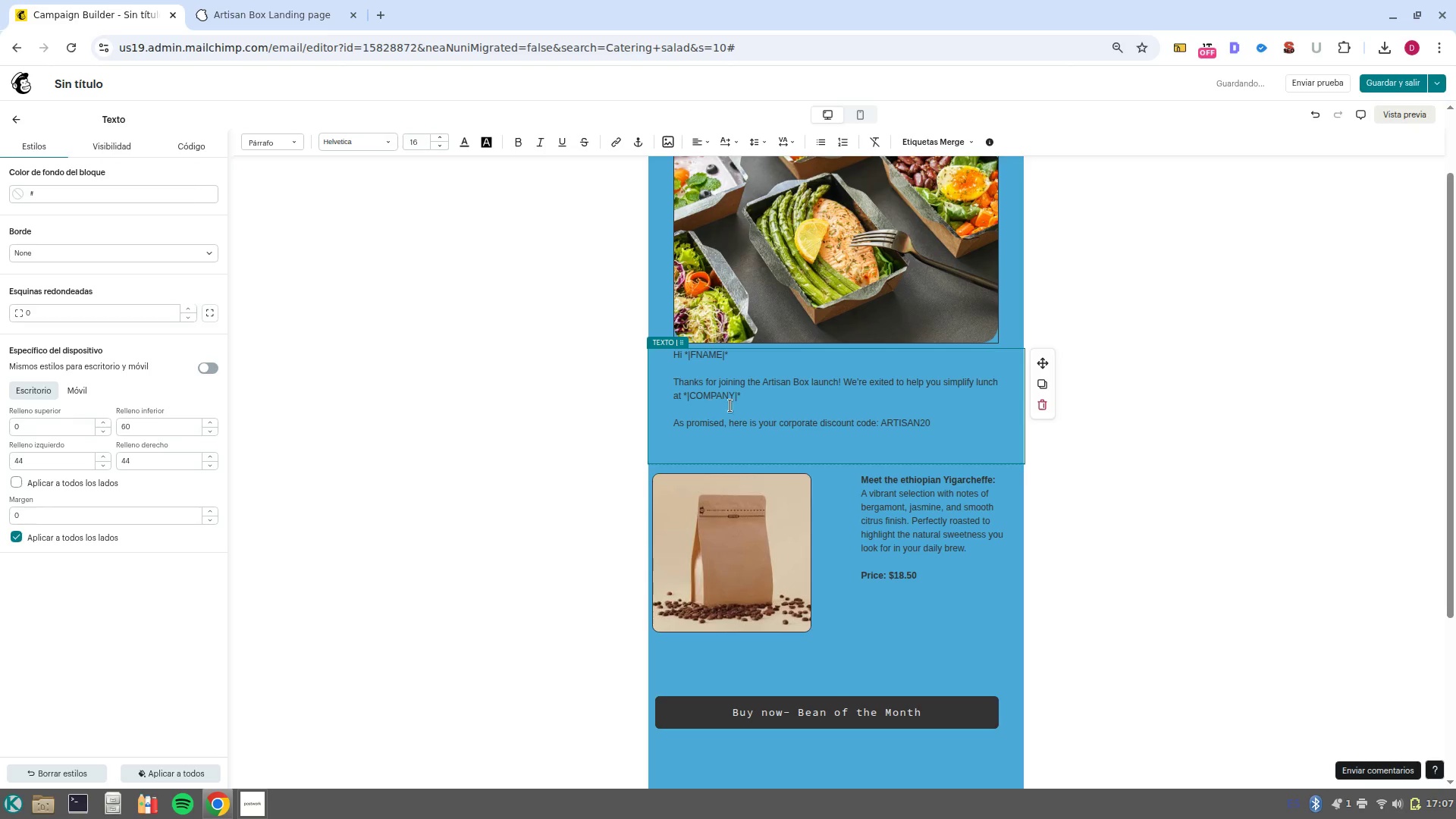 
left_click_drag(start_coordinate=[971, 422], to_coordinate=[640, 424])
 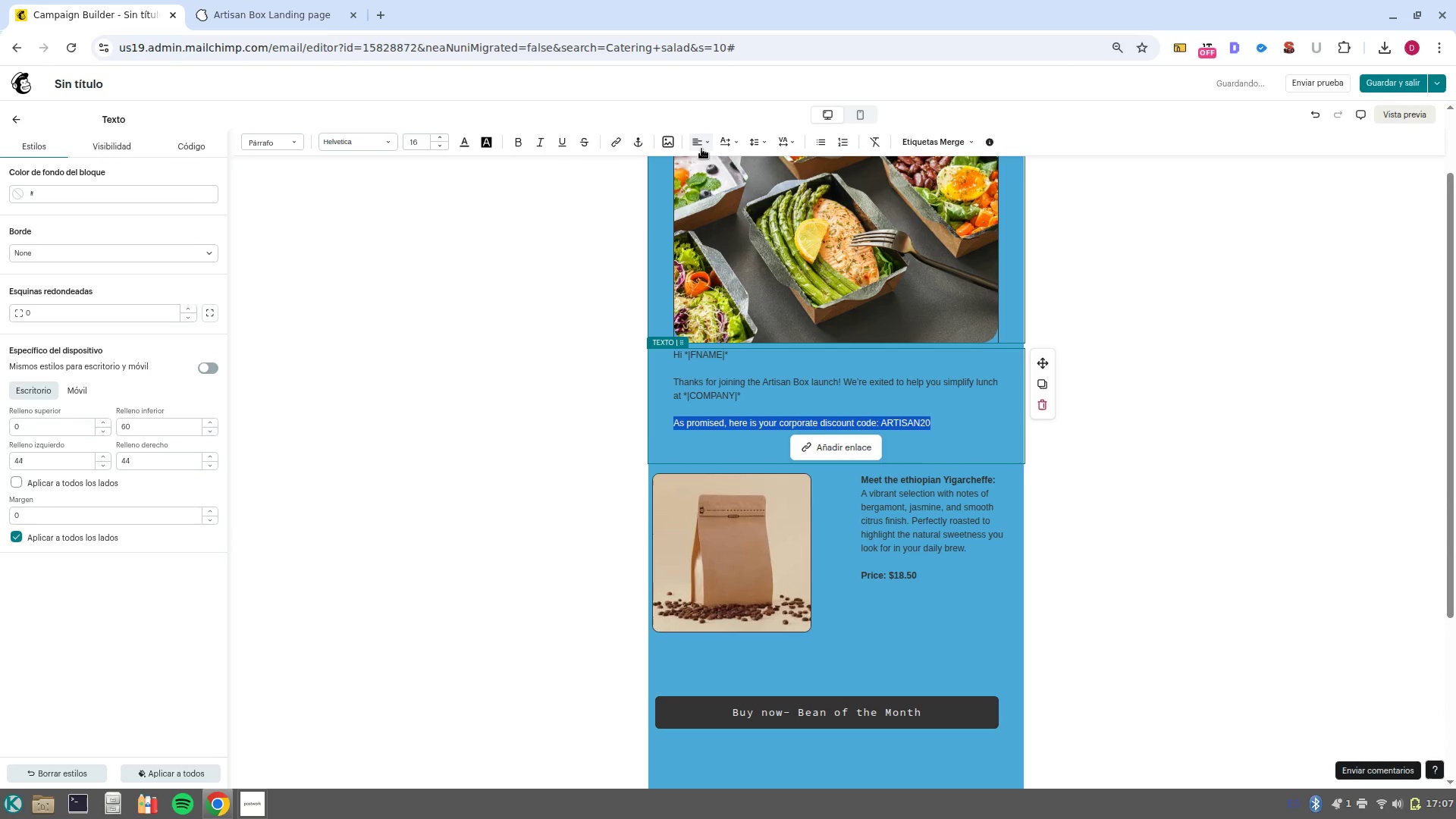 
left_click([707, 149])
 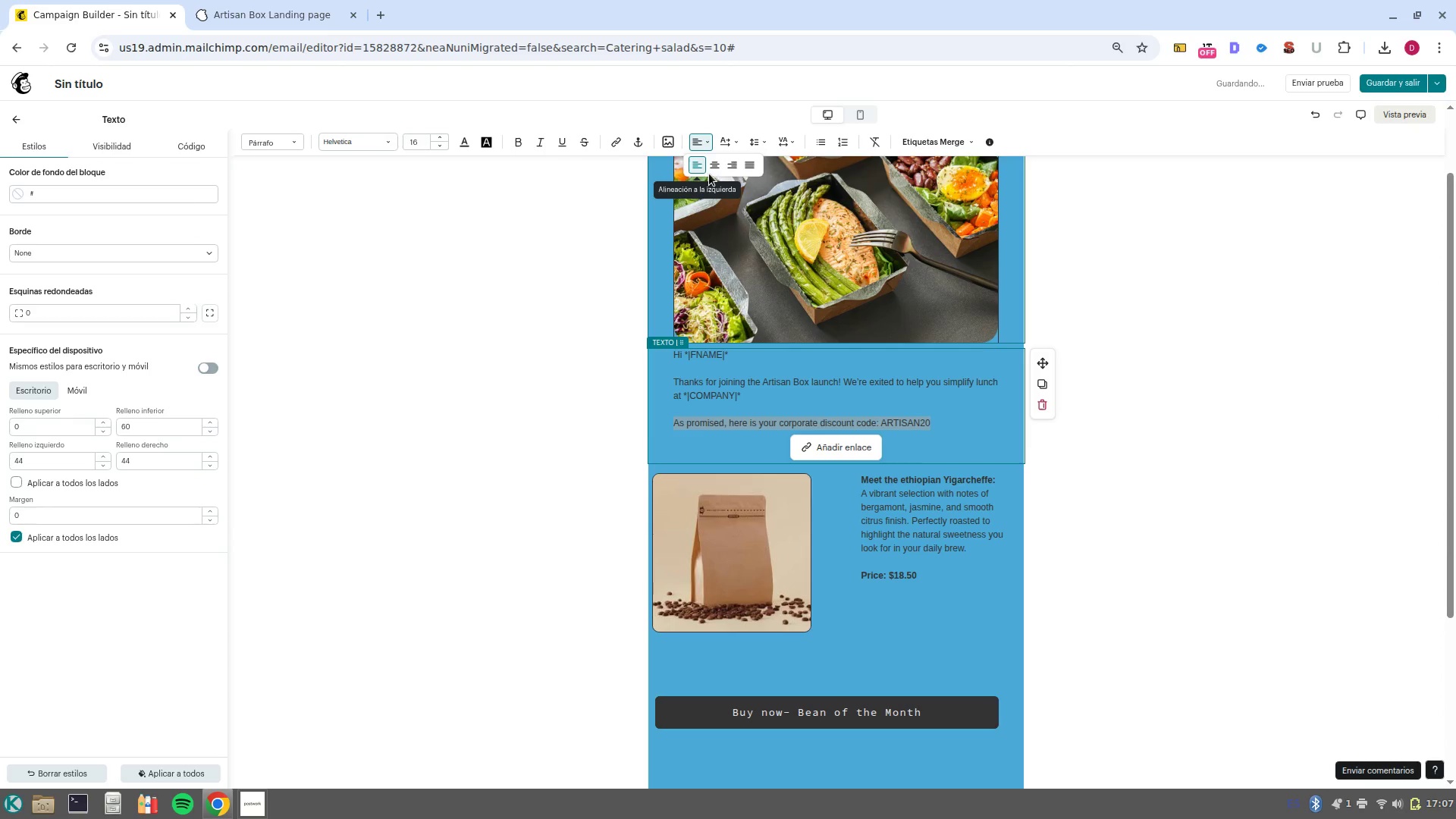 
left_click([712, 168])
 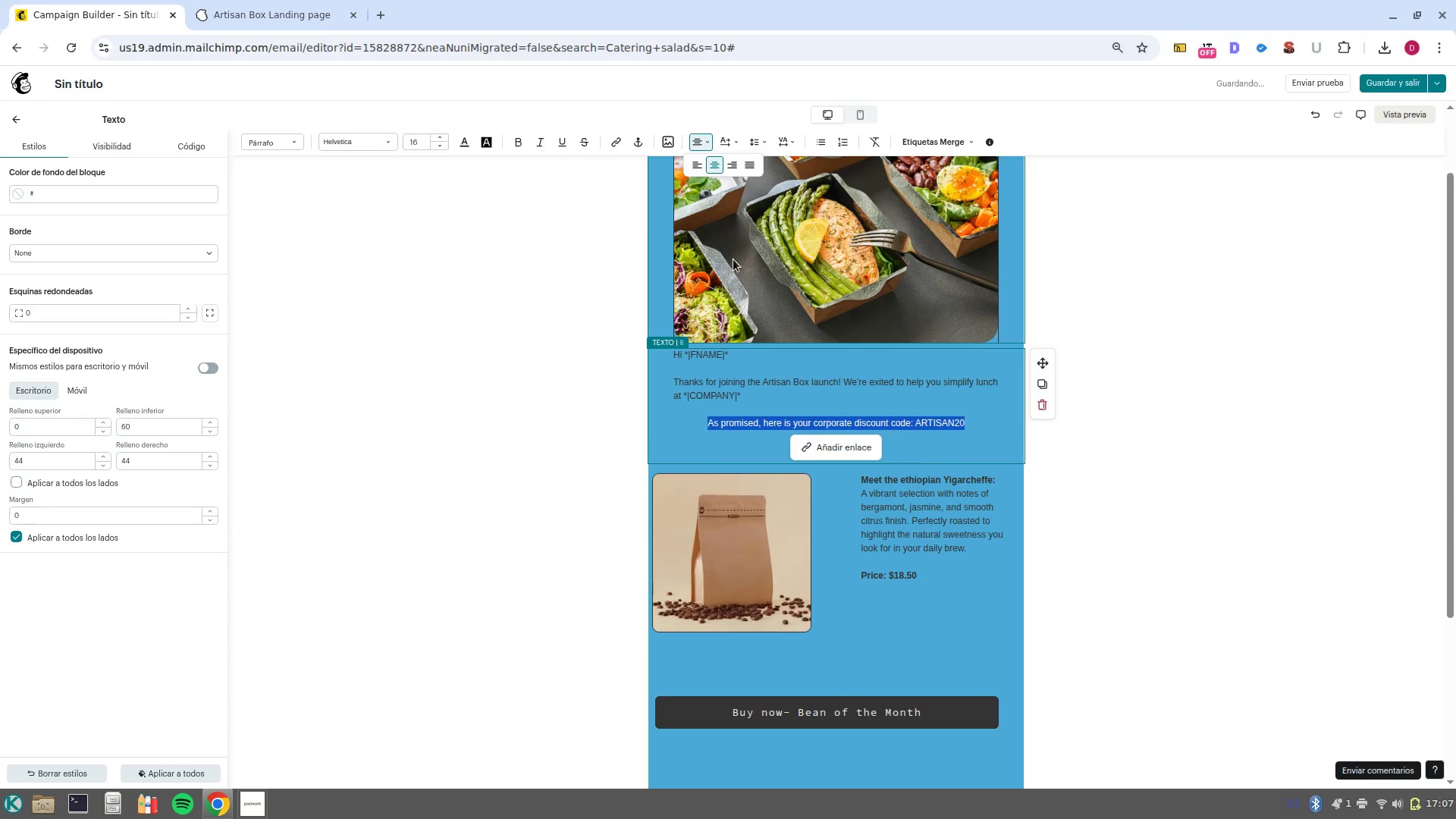 
key(Control+B)
 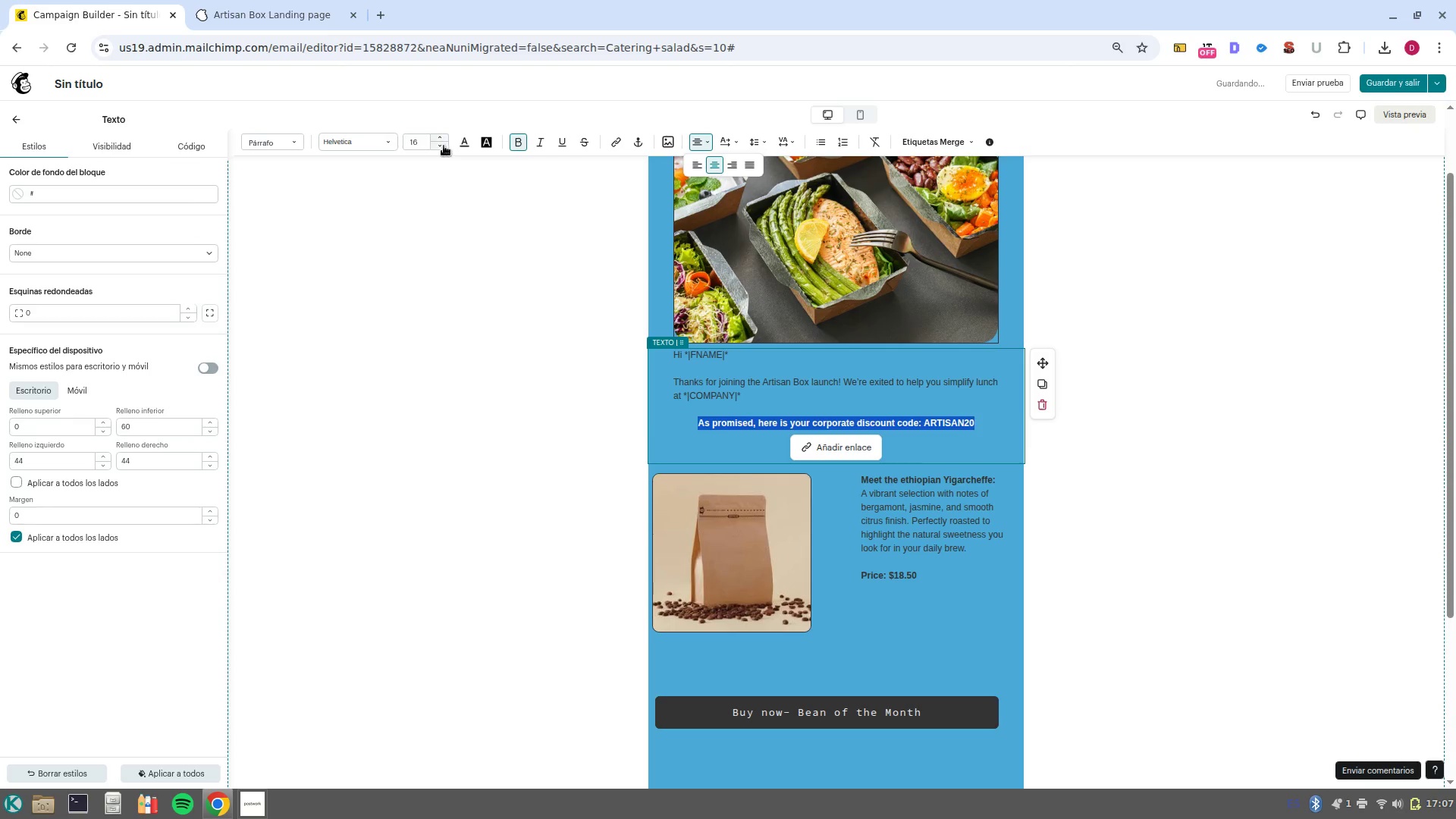 
left_click([436, 140])
 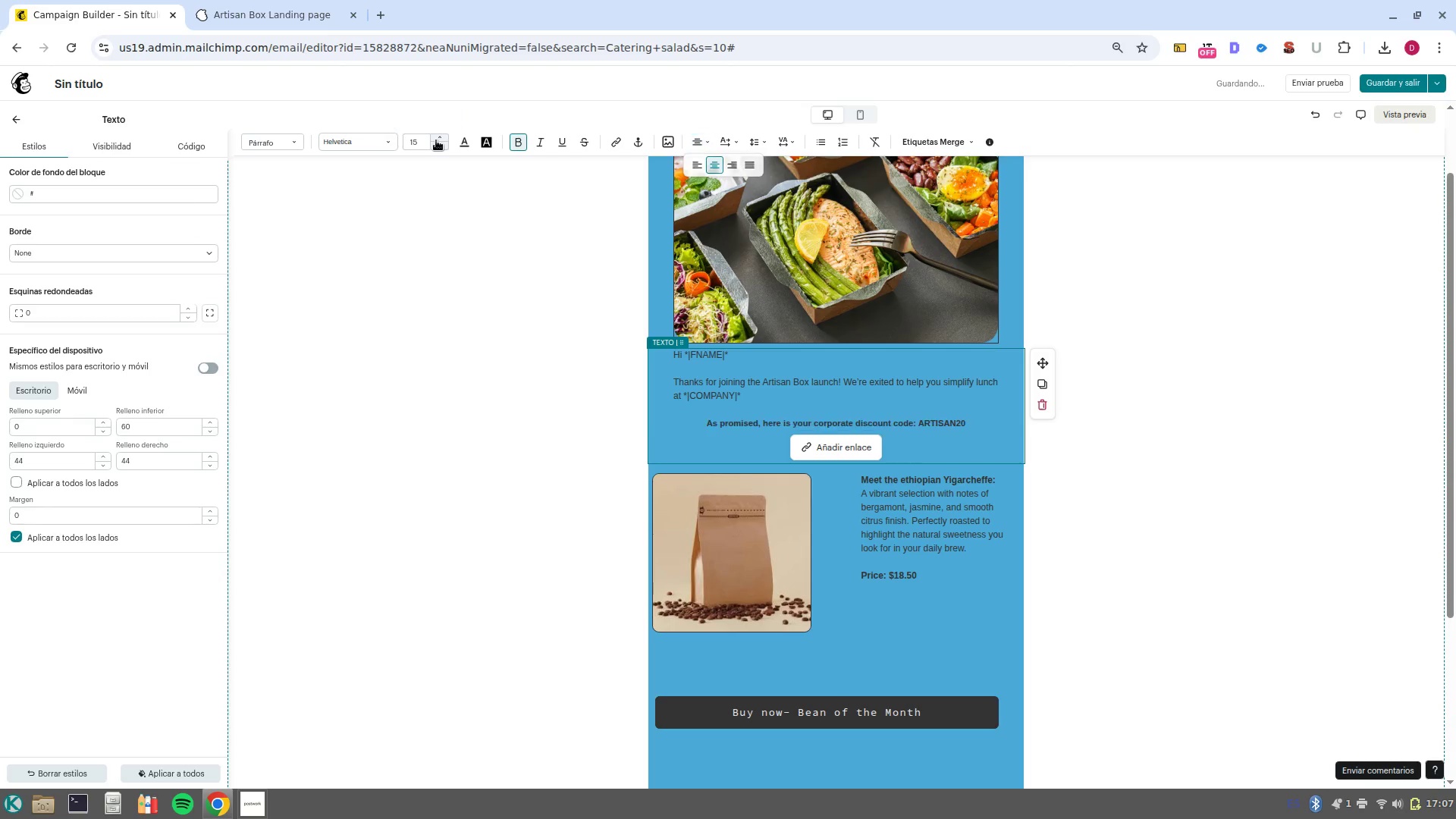 
left_click([436, 140])
 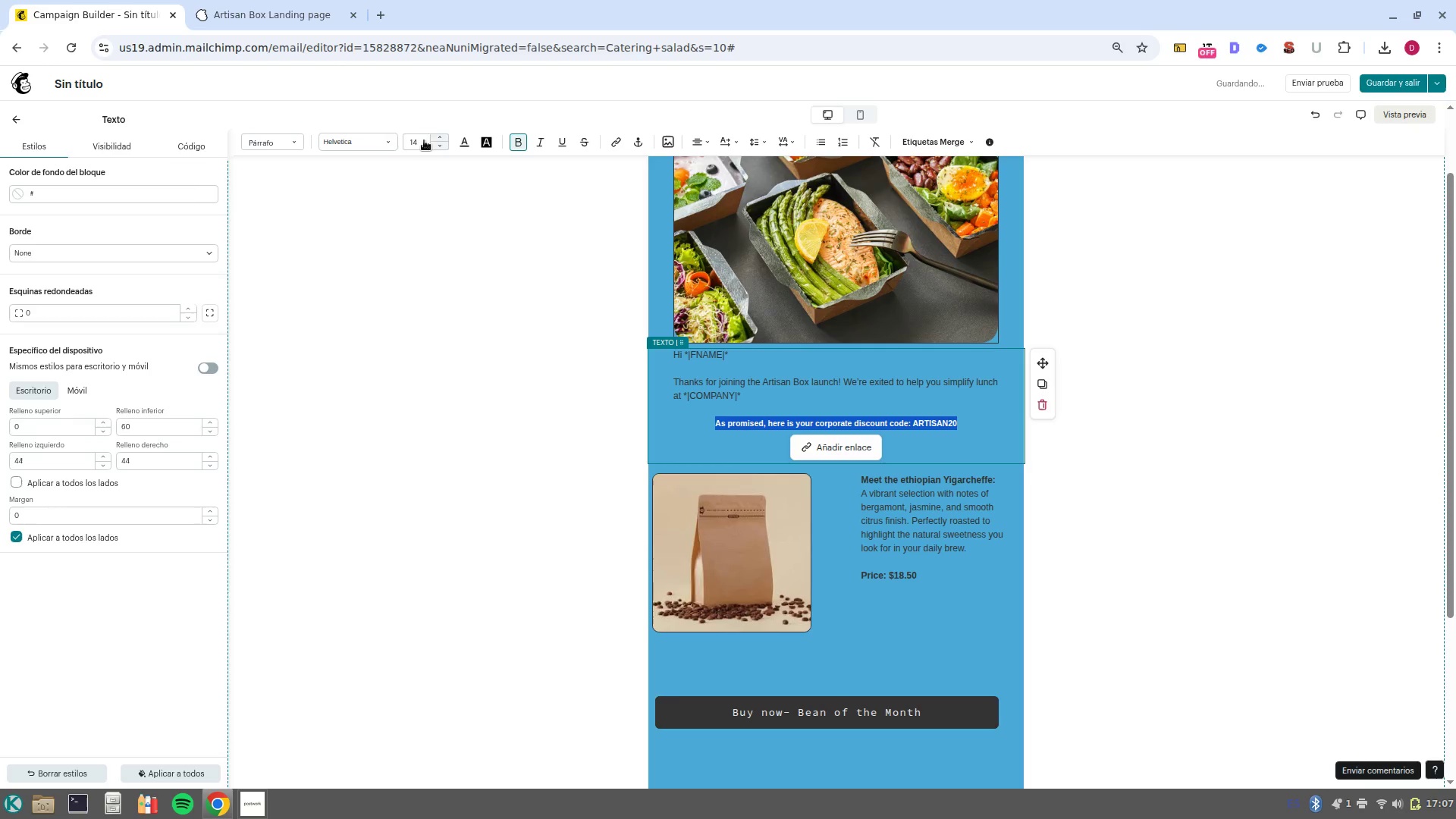 
left_click([419, 140])
 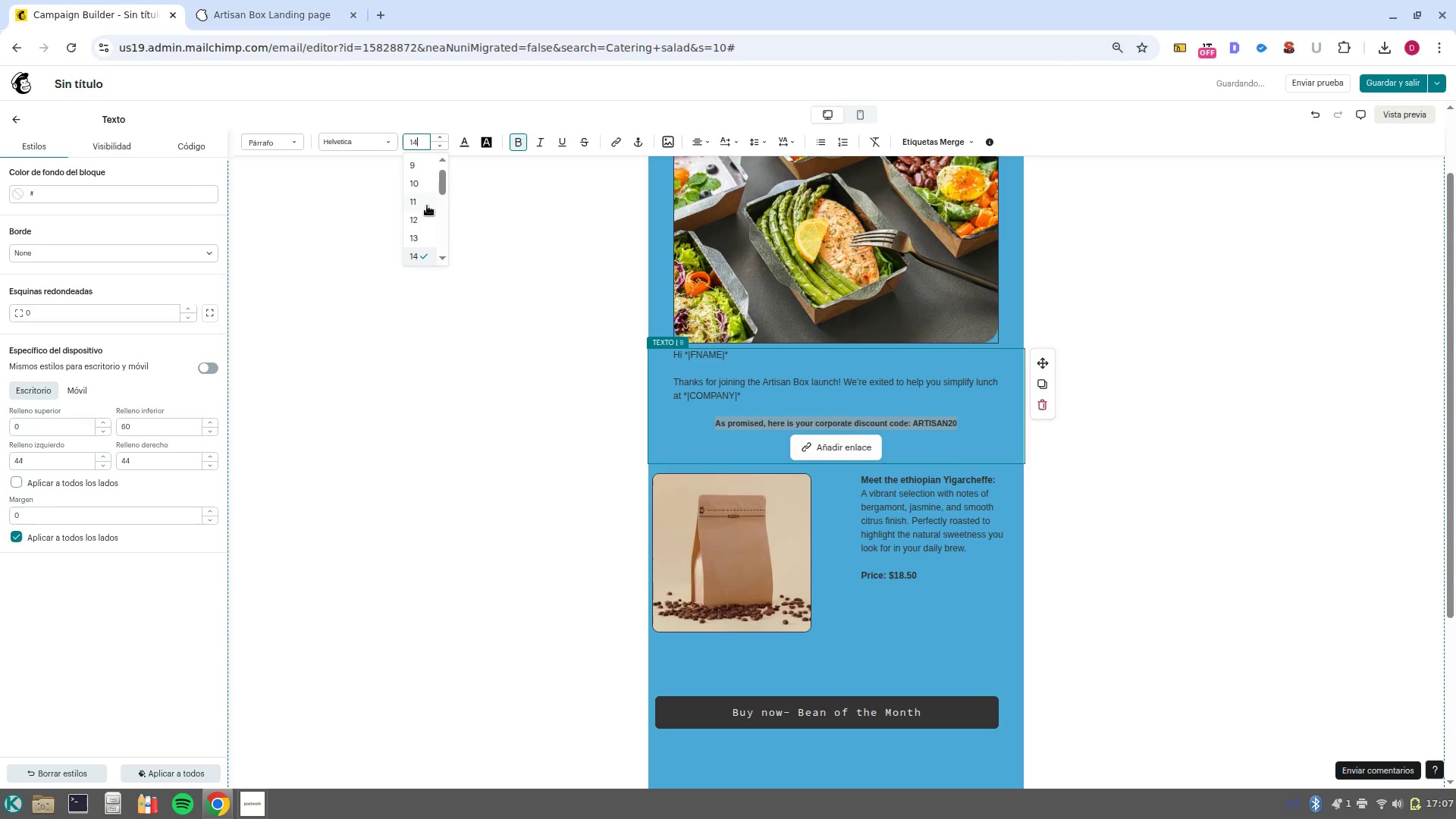 
scroll: coordinate [425, 210], scroll_direction: down, amount: 1.0
 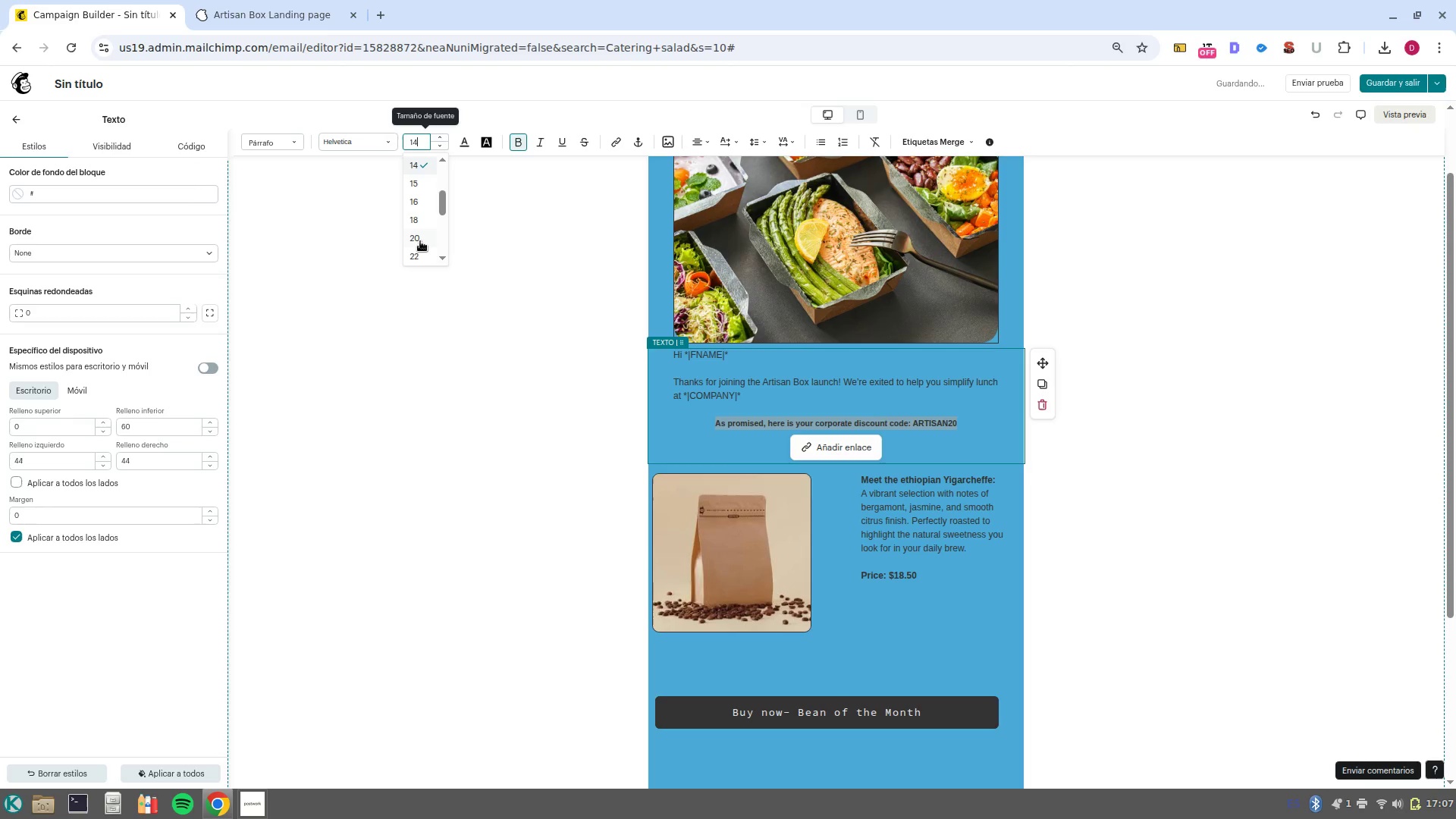 
left_click([420, 241])
 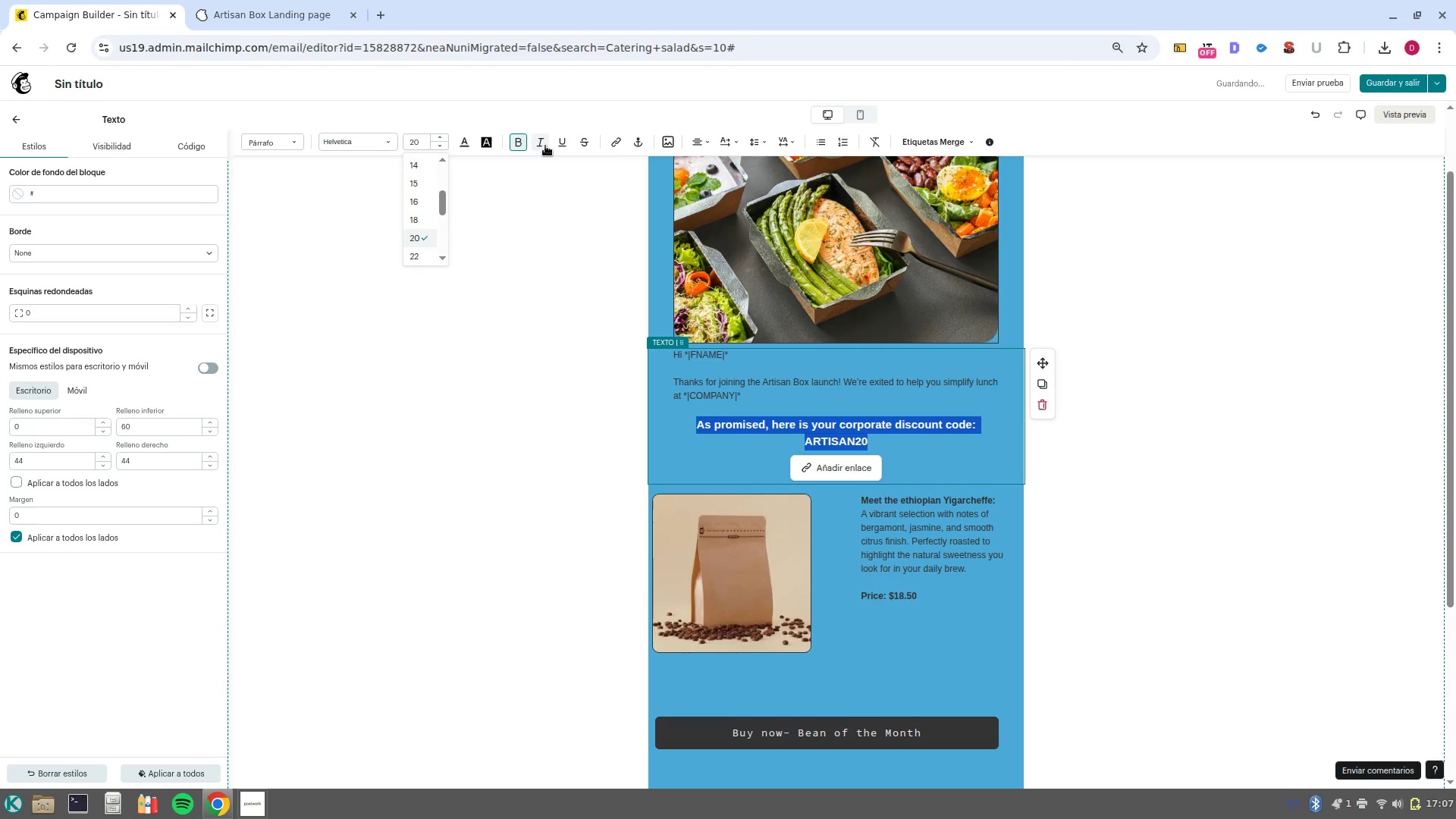 
left_click([545, 142])
 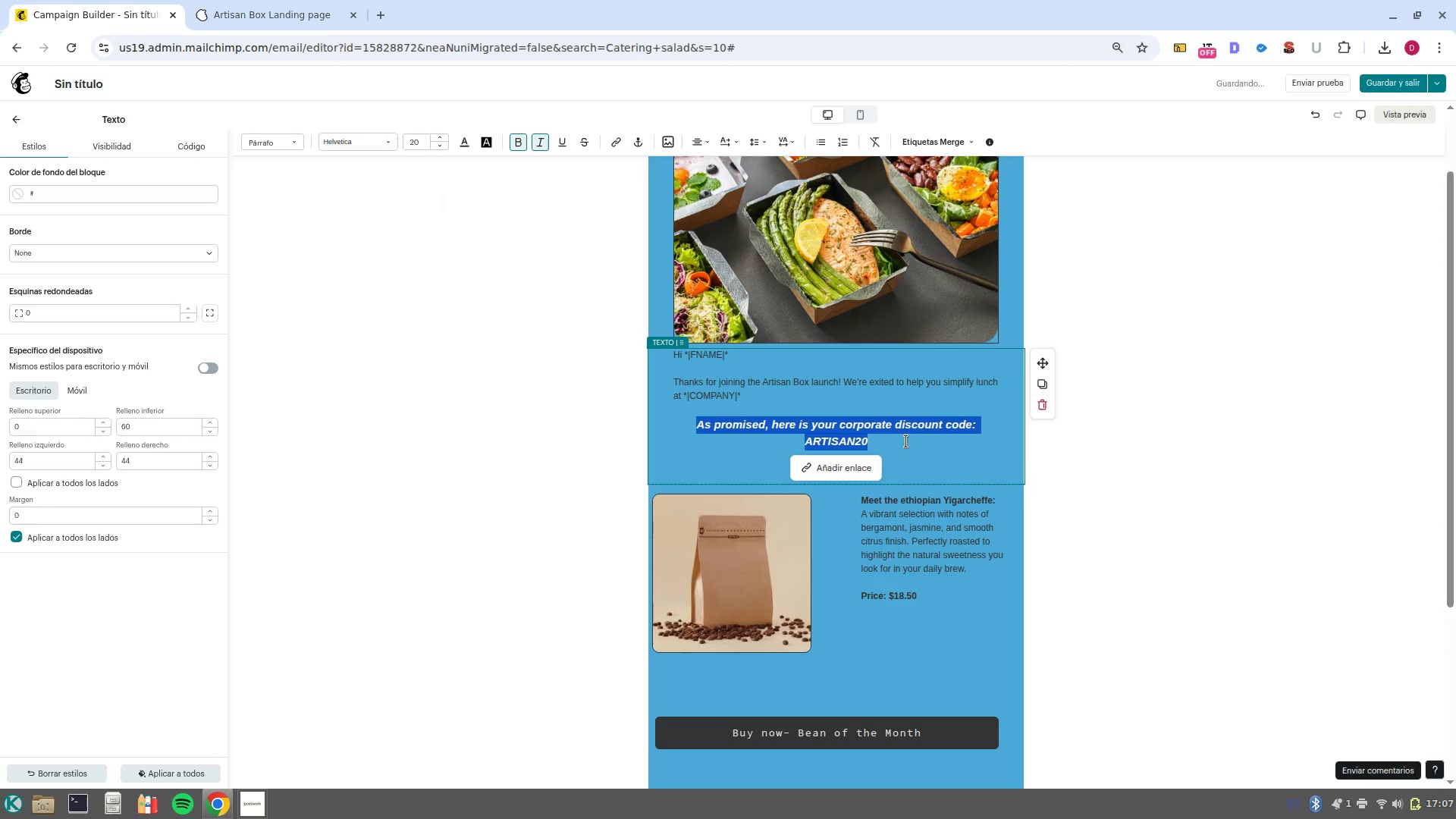 
left_click([905, 441])
 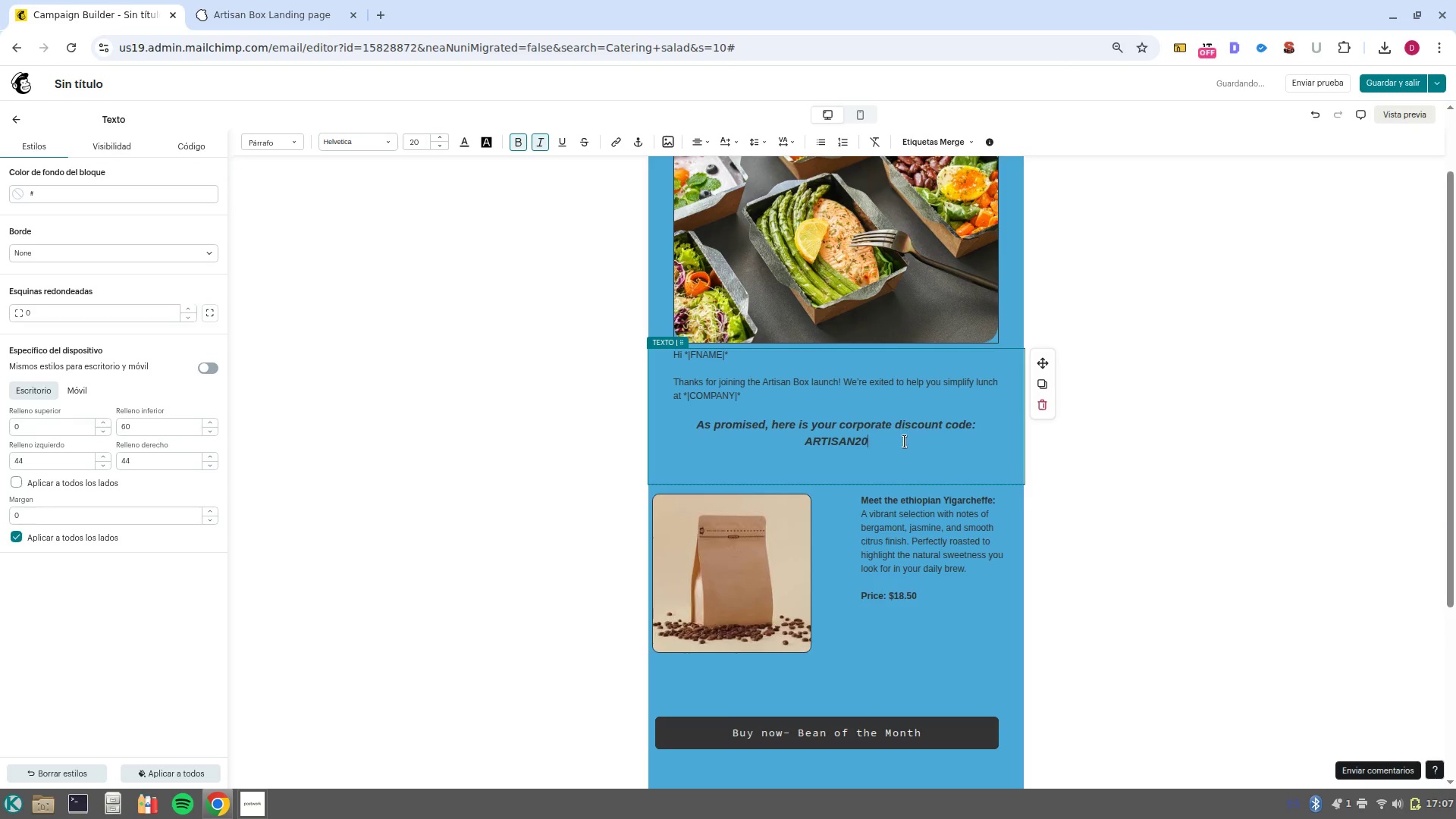 
left_click_drag(start_coordinate=[904, 441], to_coordinate=[679, 404])
 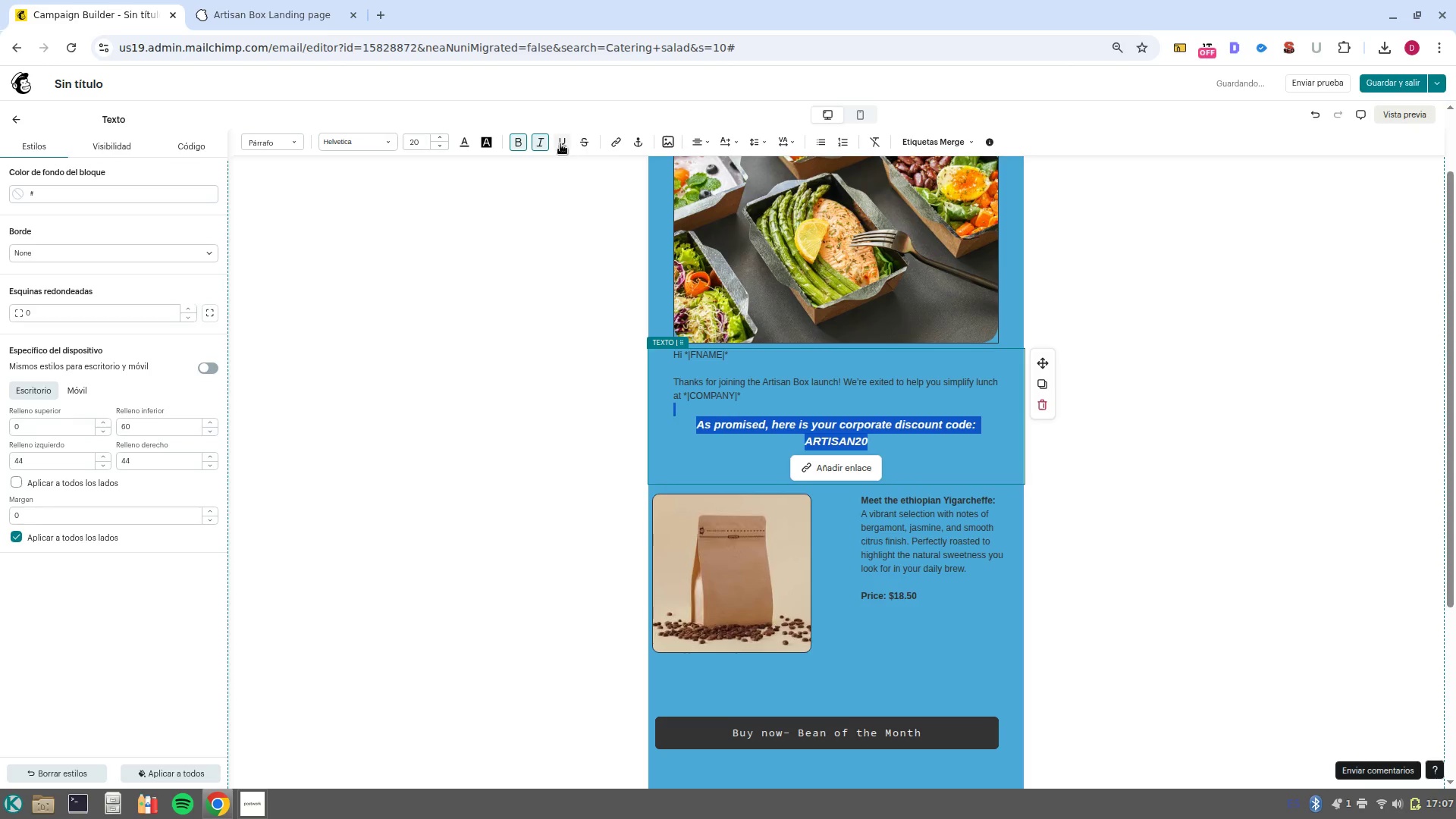 
left_click([560, 144])
 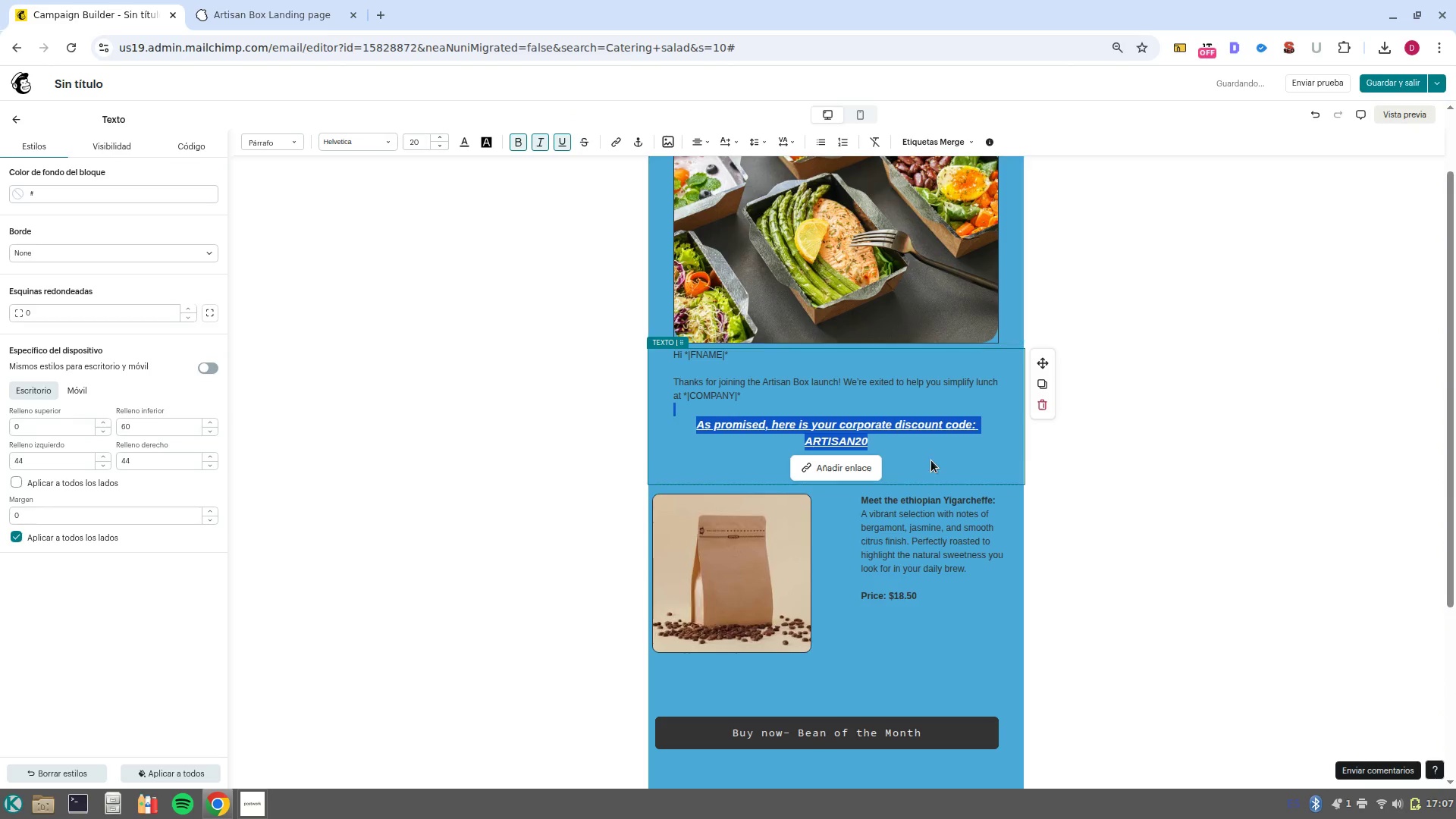 
left_click([931, 460])
 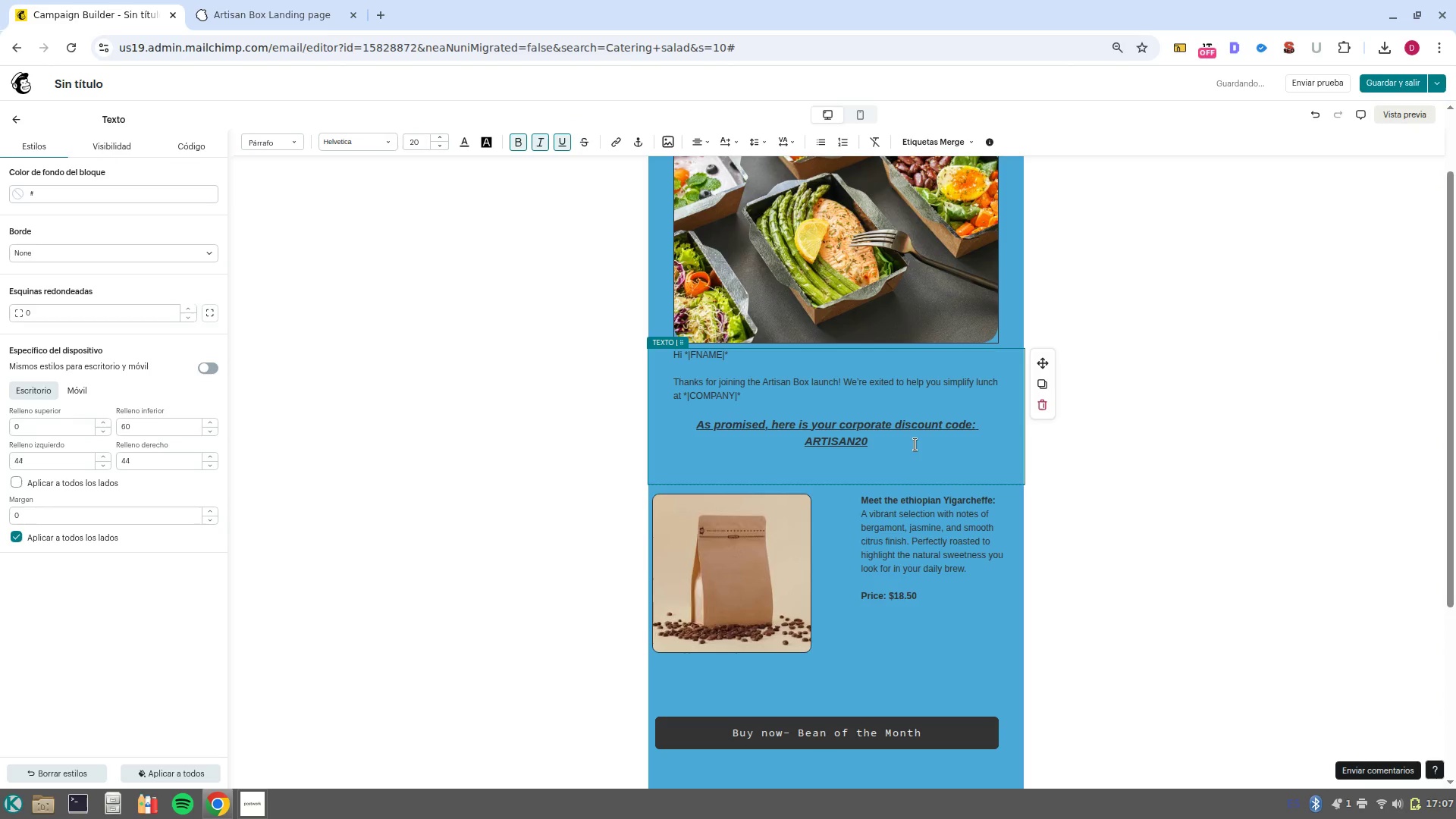 
left_click([915, 444])
 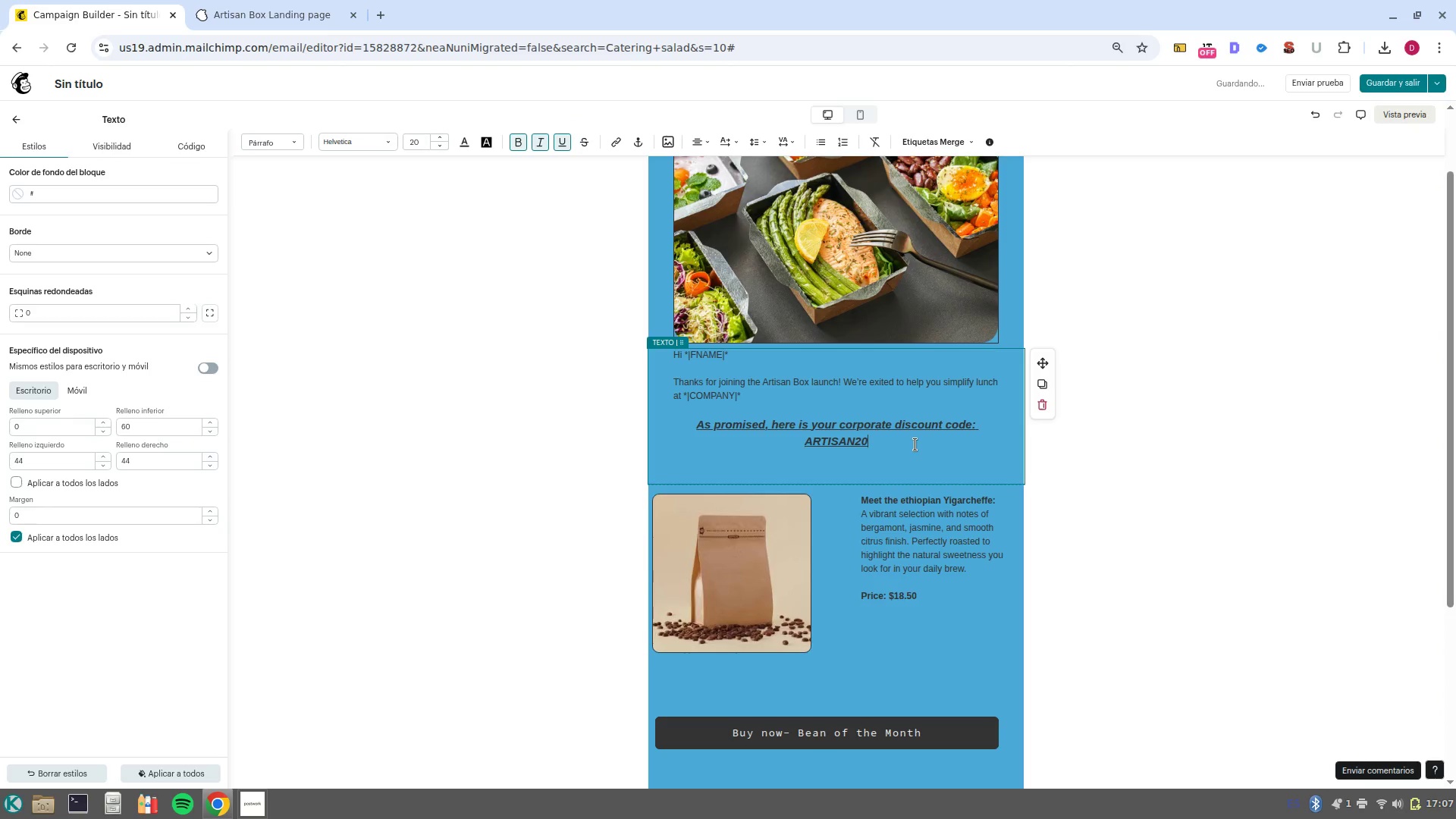 
key(NumpadEnter)
 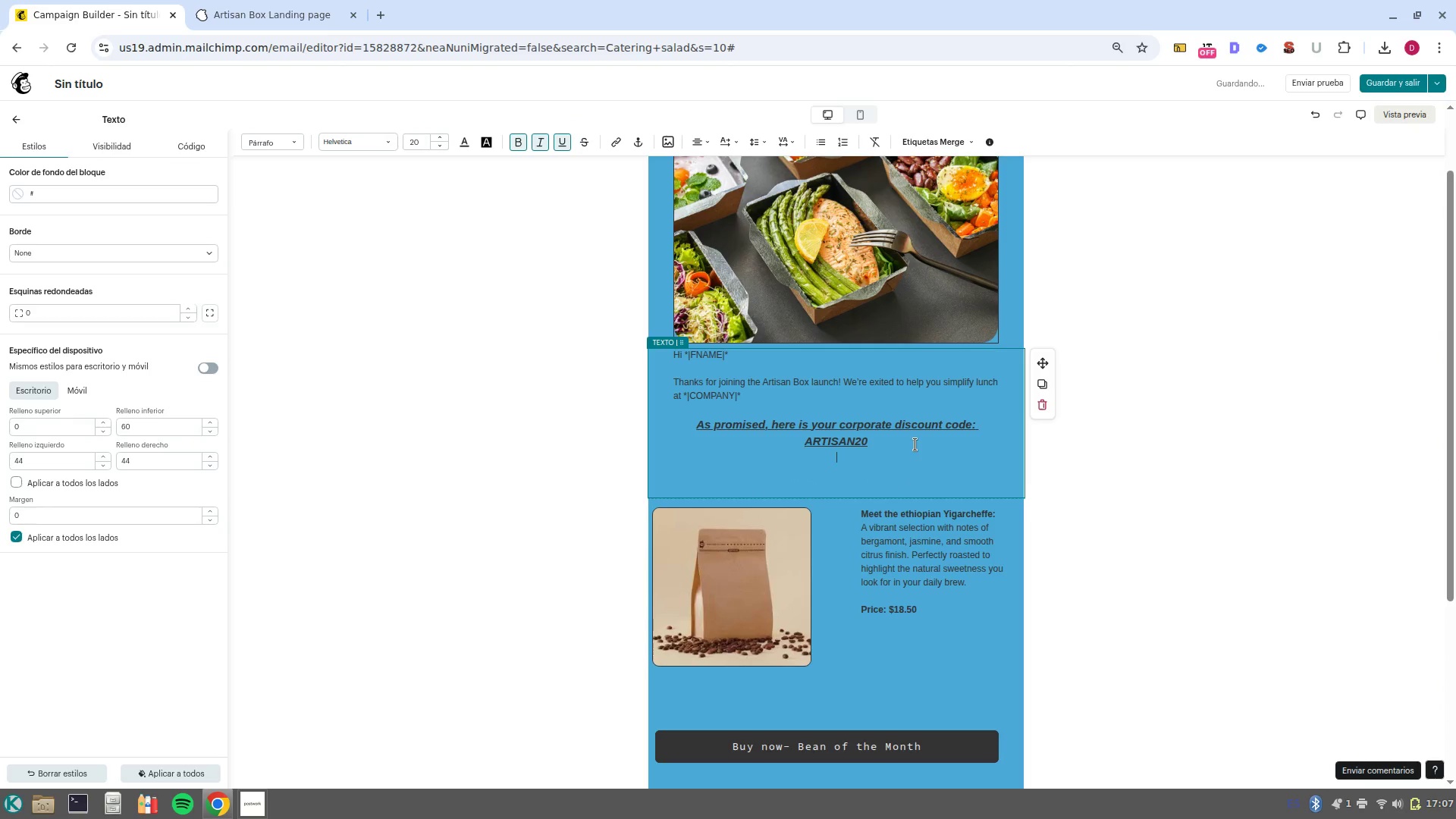 
key(NumpadEnter)
 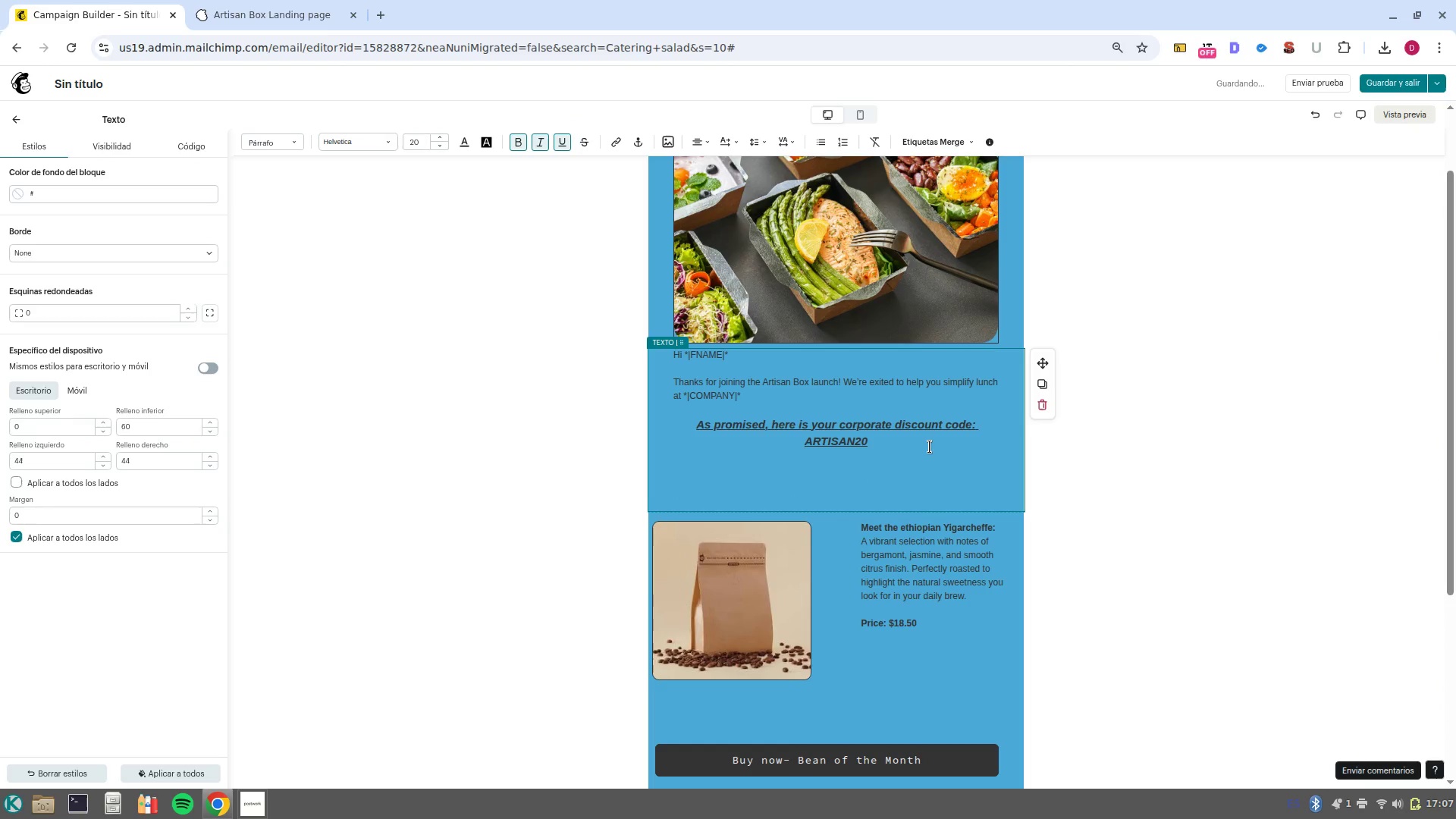 
key(Backspace)
 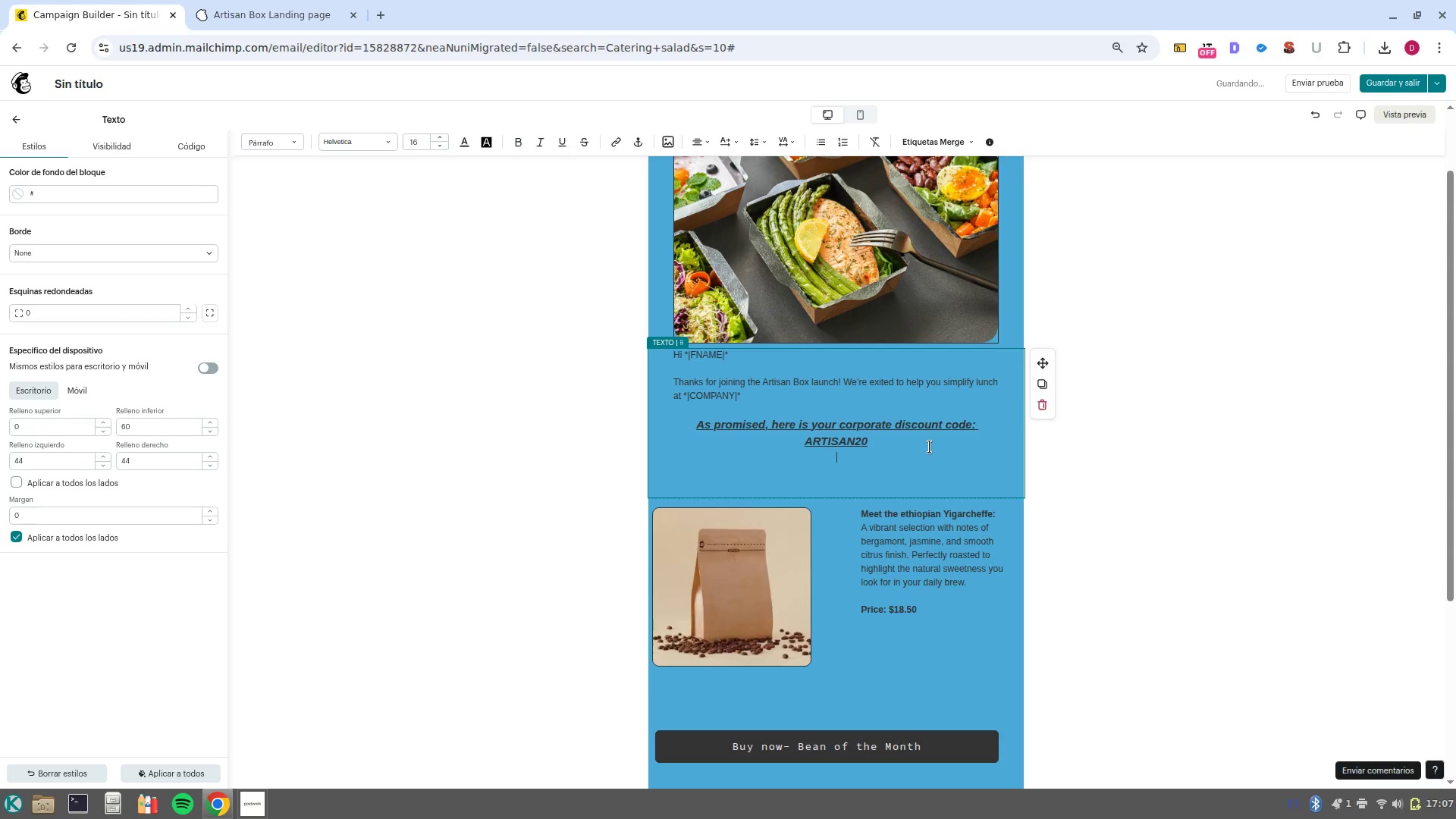 
key(Backspace)
 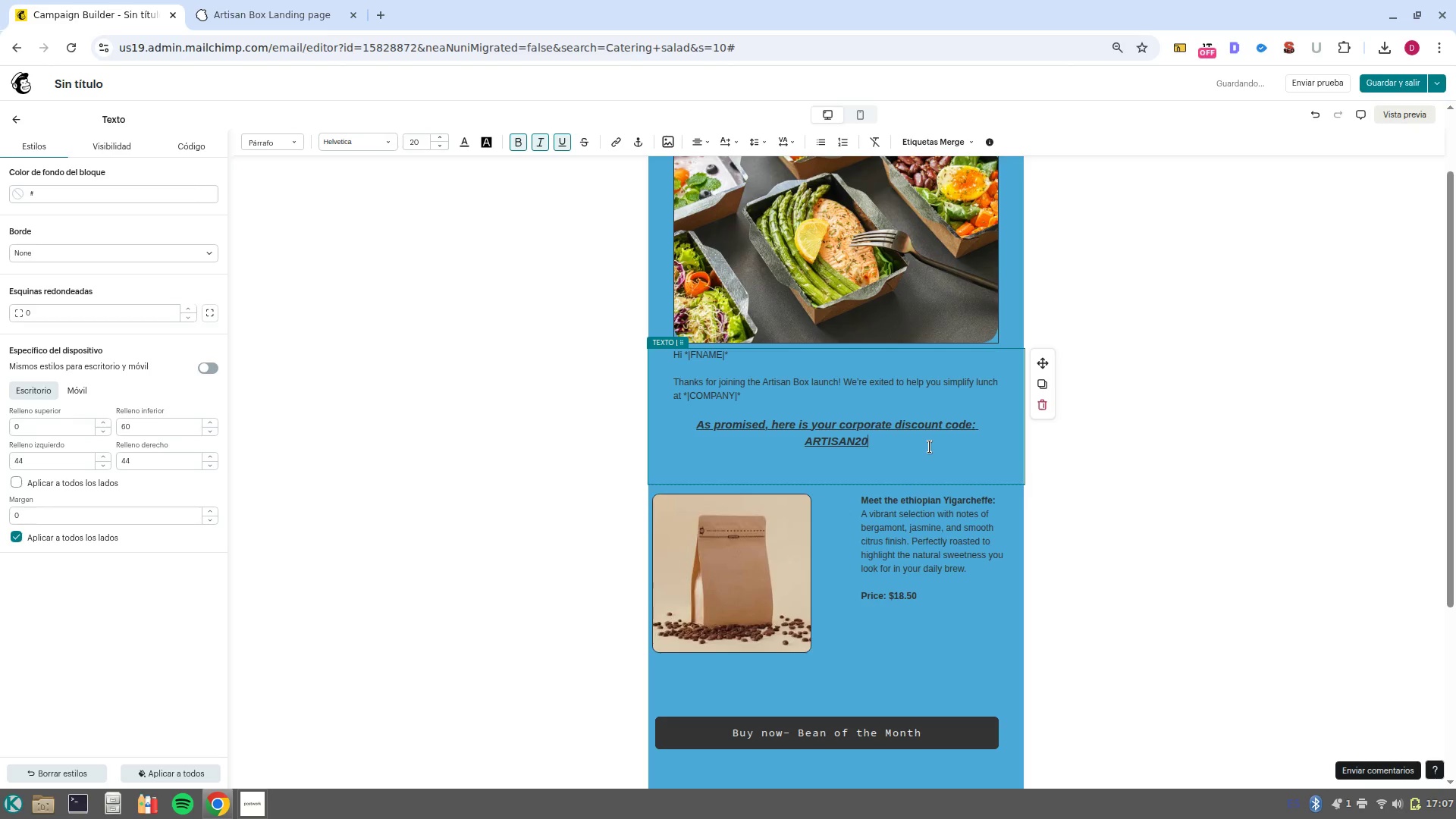 
key(ArrowDown)
 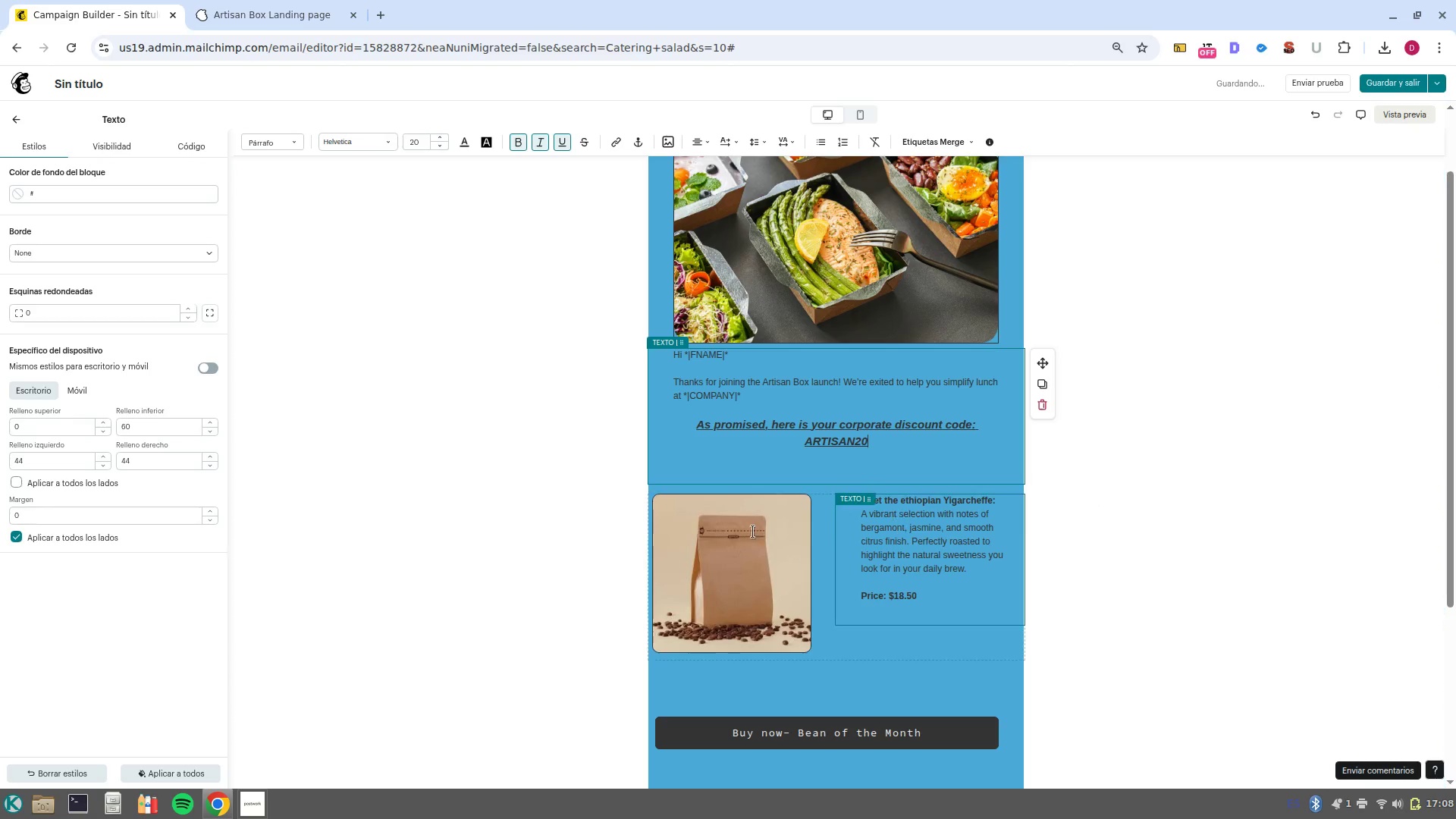 
wait(6.6)
 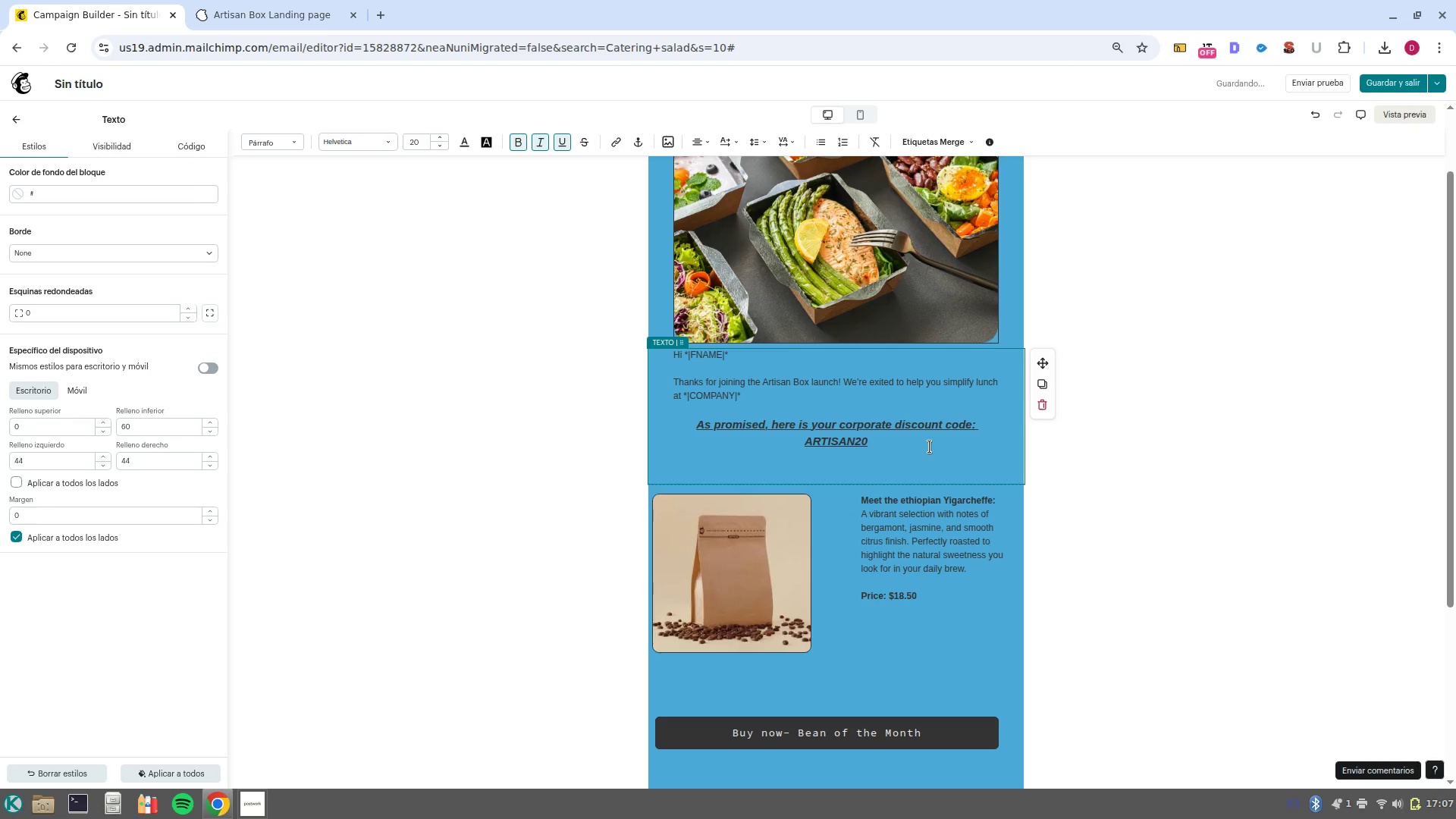 
left_click([14, 118])
 